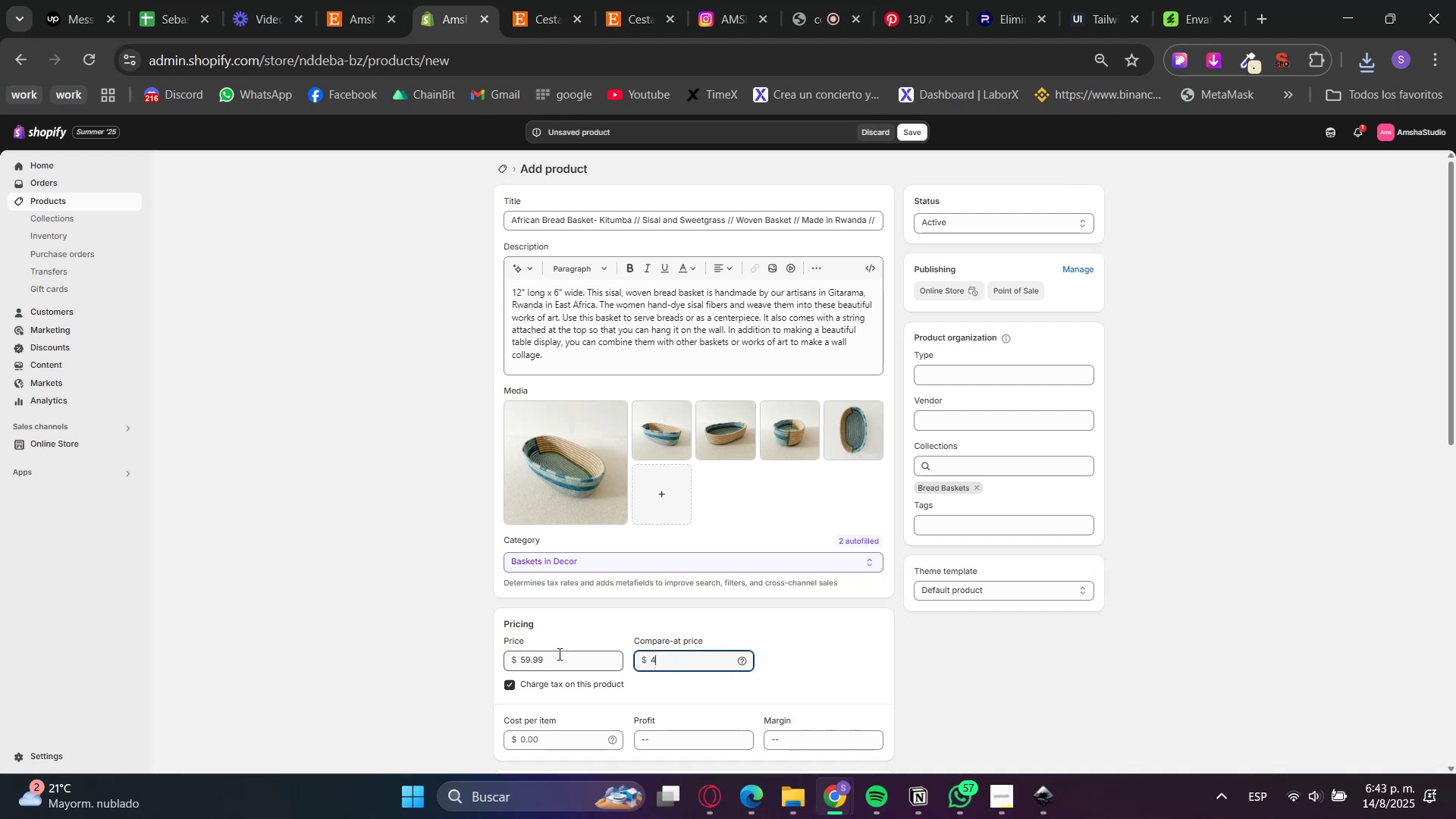 
key(Backspace)
 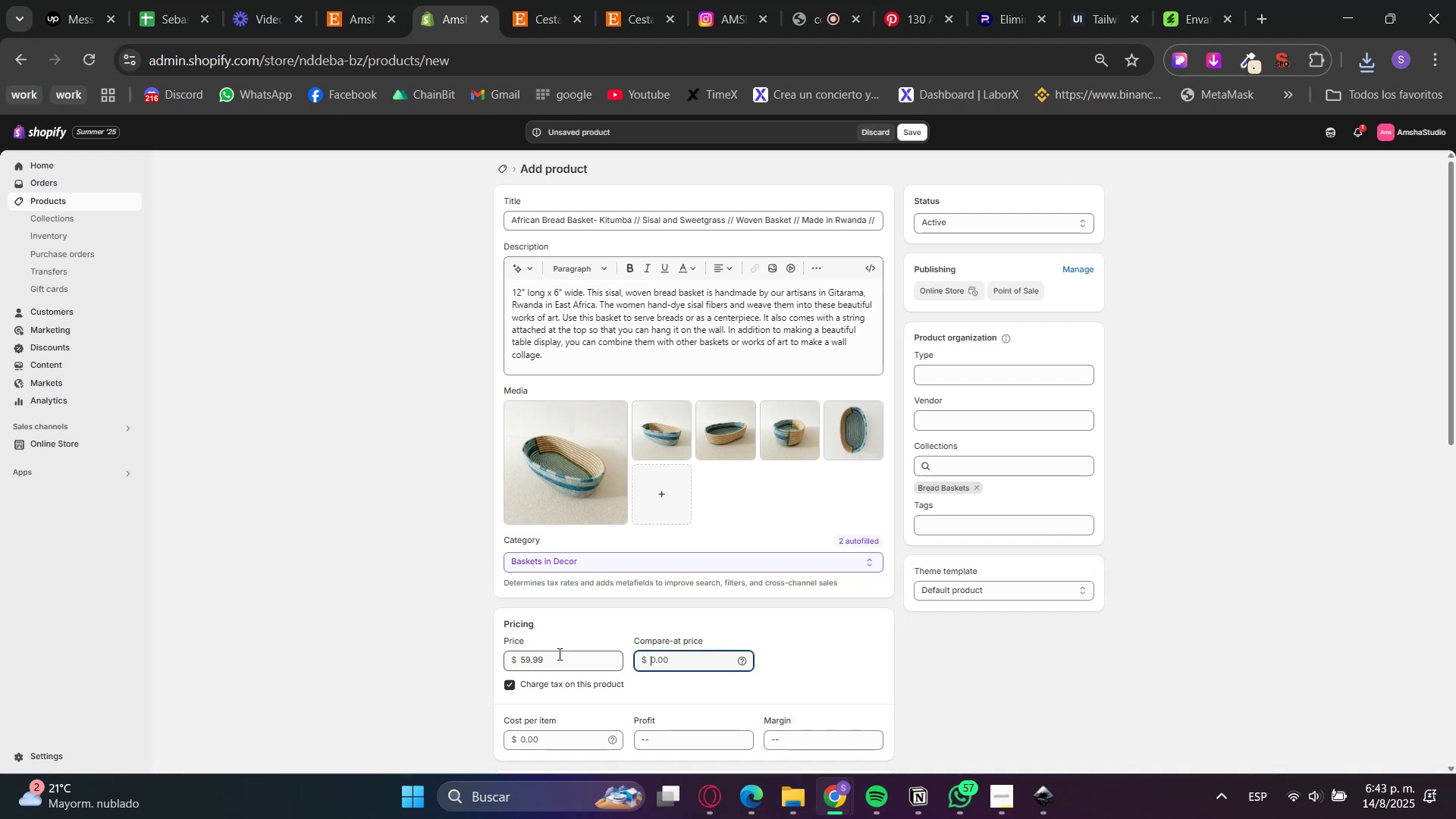 
key(Numpad7)
 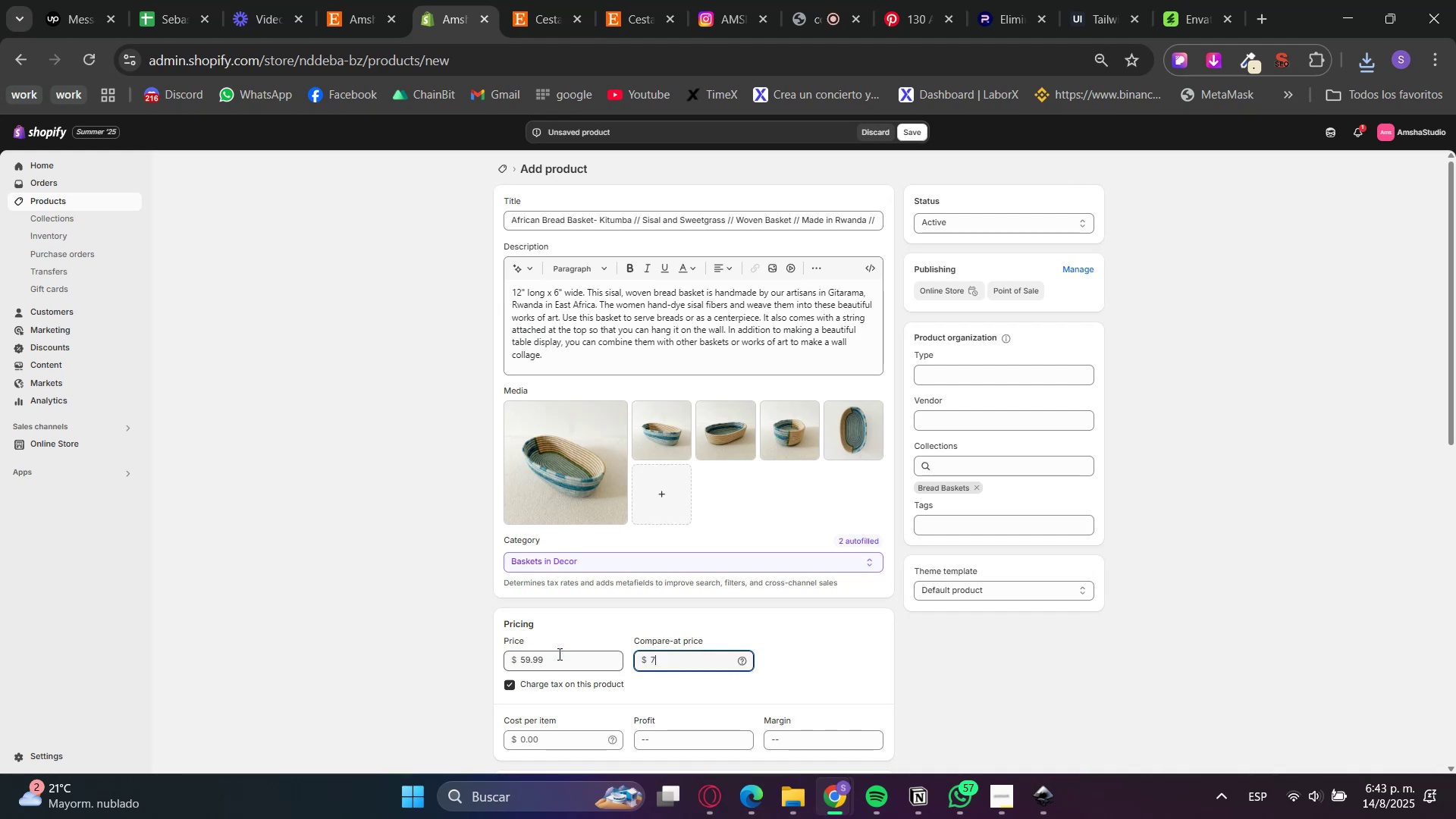 
key(Numpad5)
 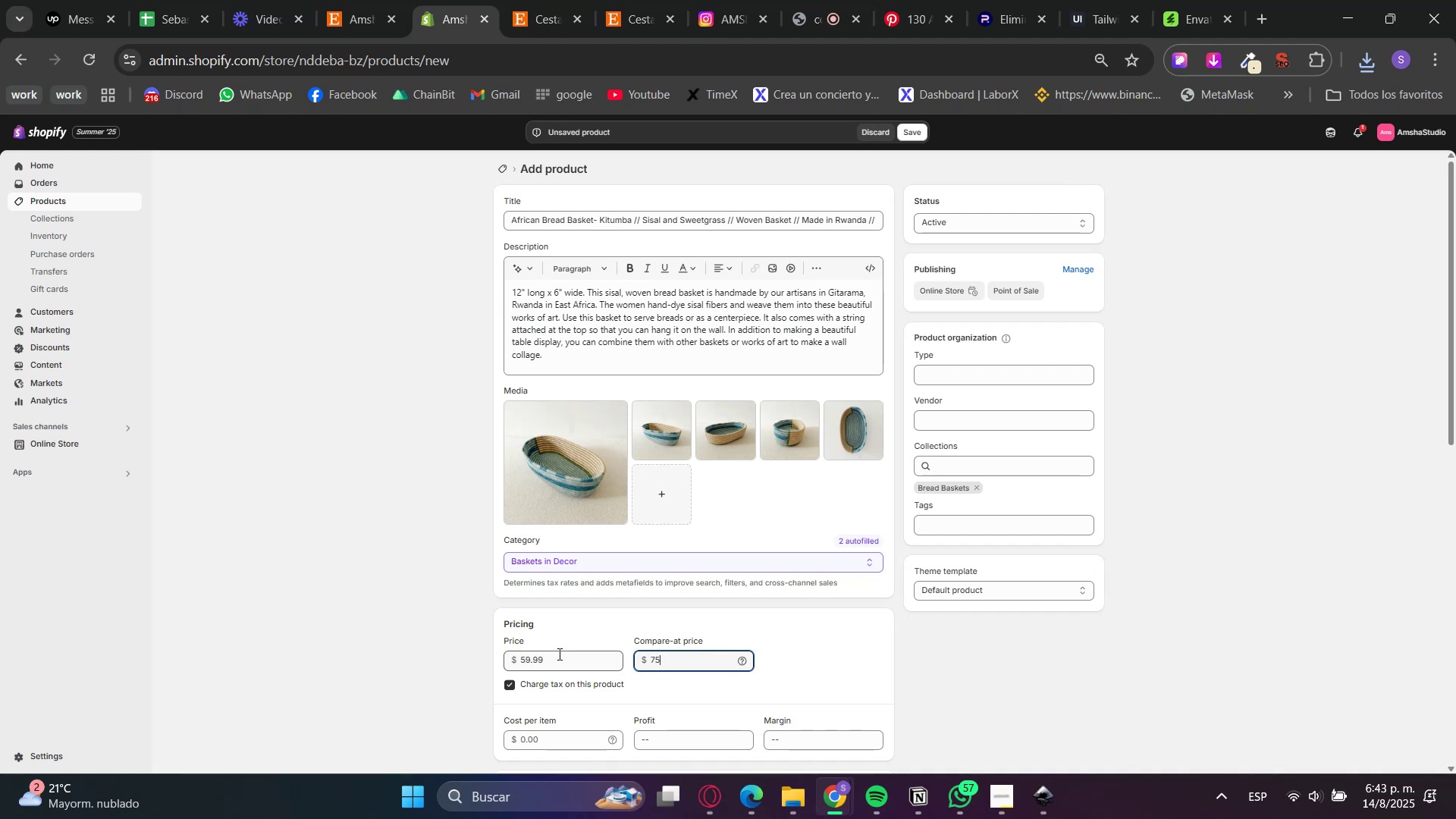 
scroll: coordinate [567, 646], scroll_direction: down, amount: 2.0
 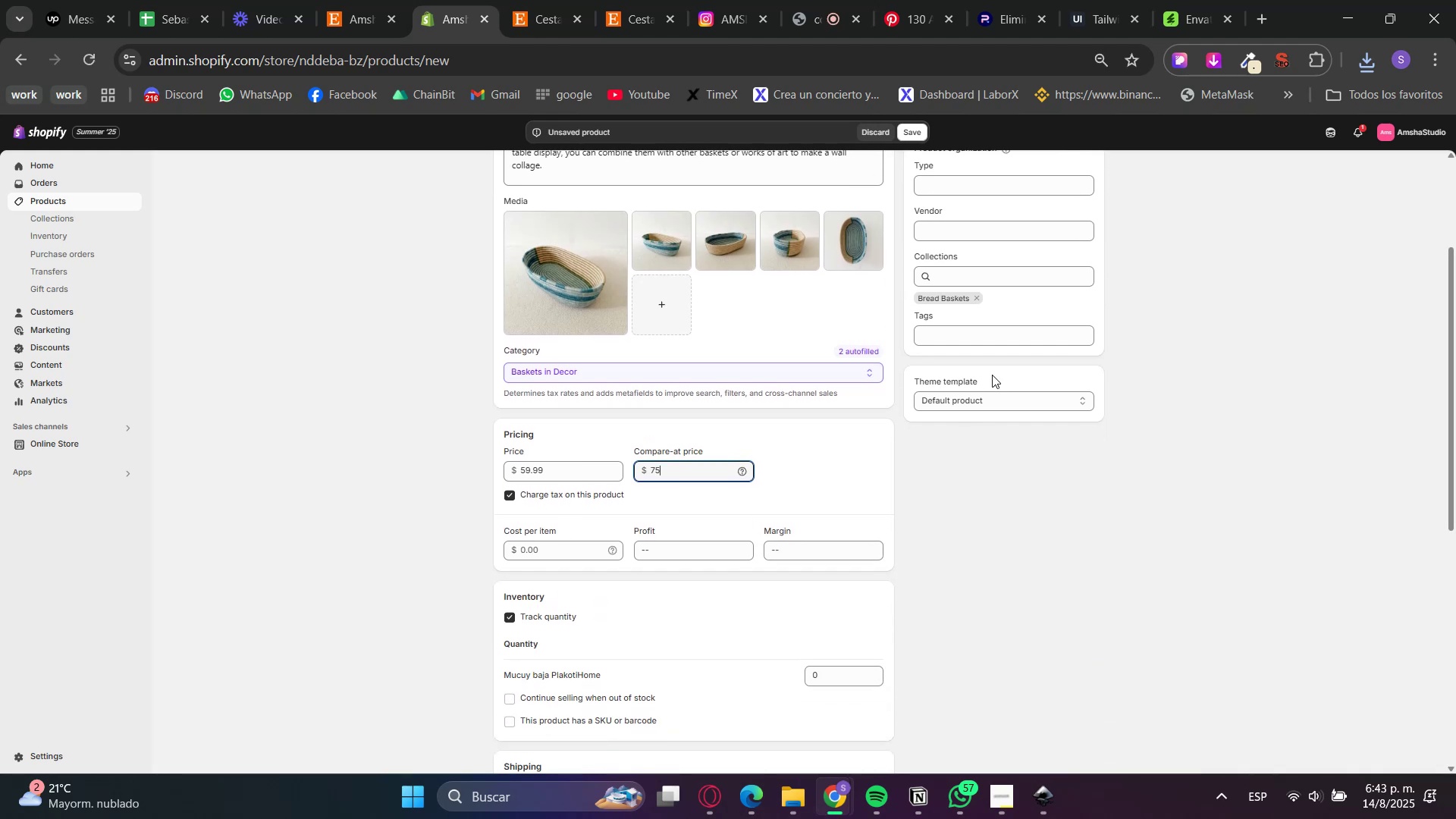 
left_click([991, 556])
 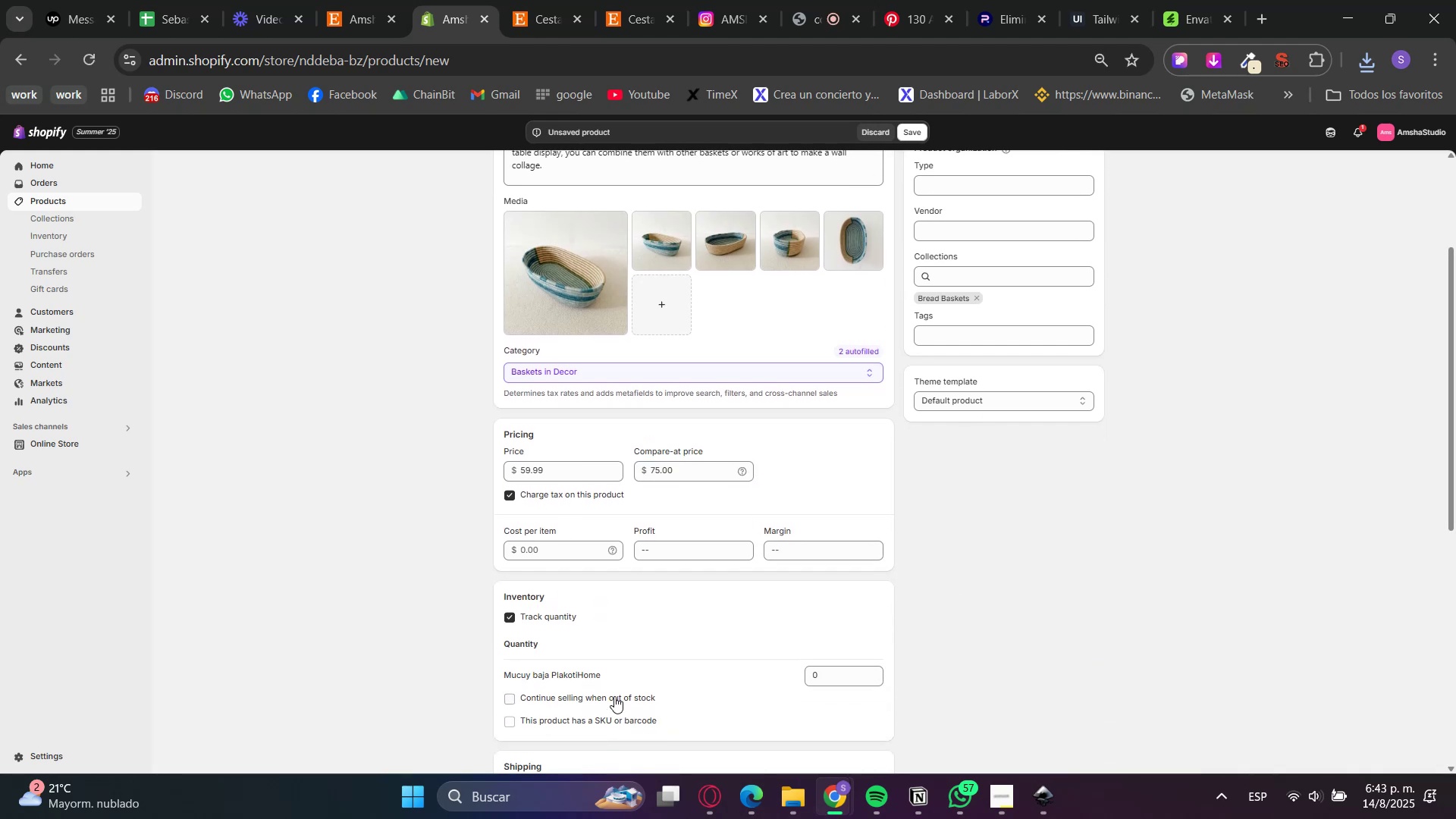 
left_click([549, 610])
 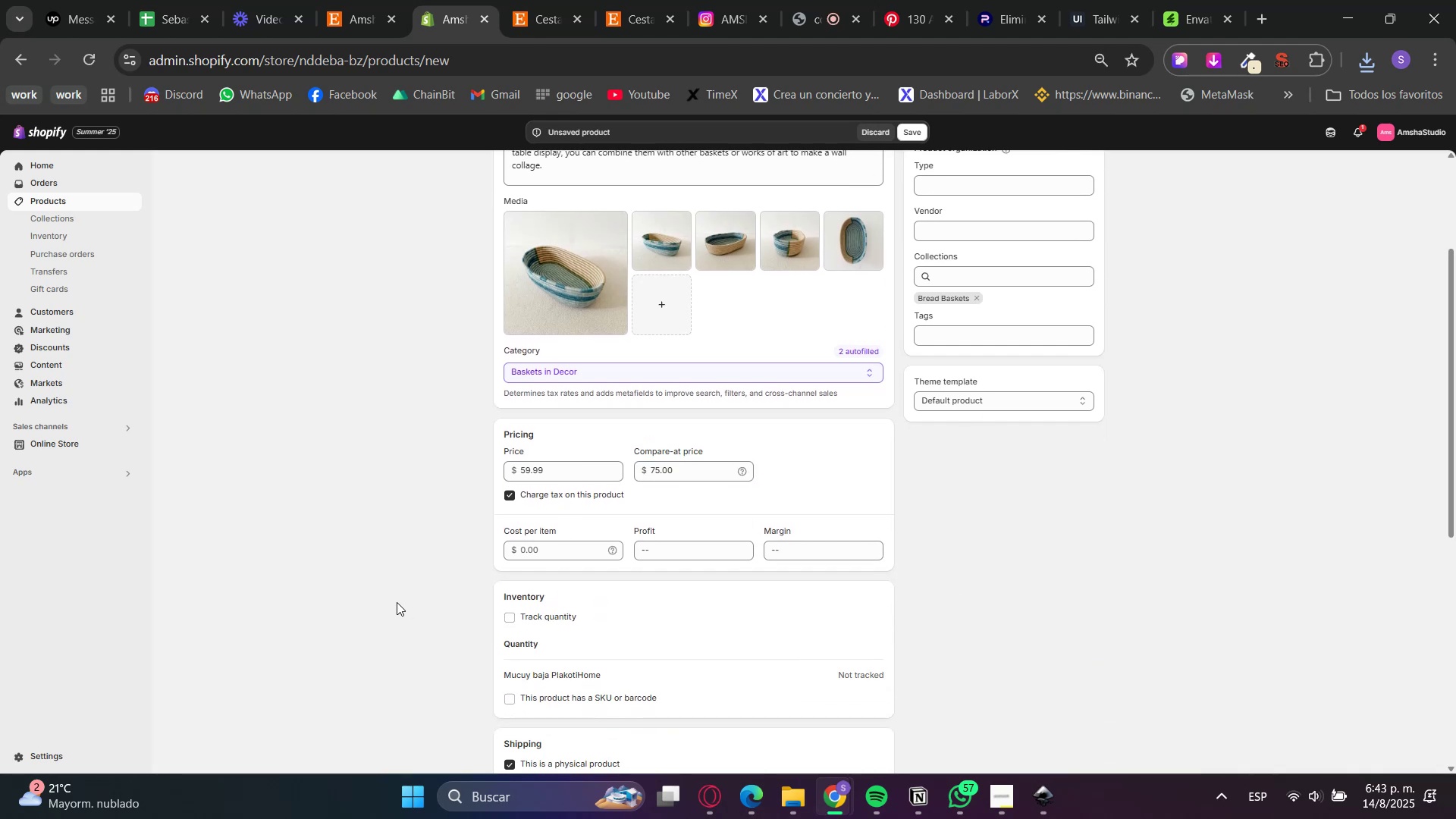 
wait(8.98)
 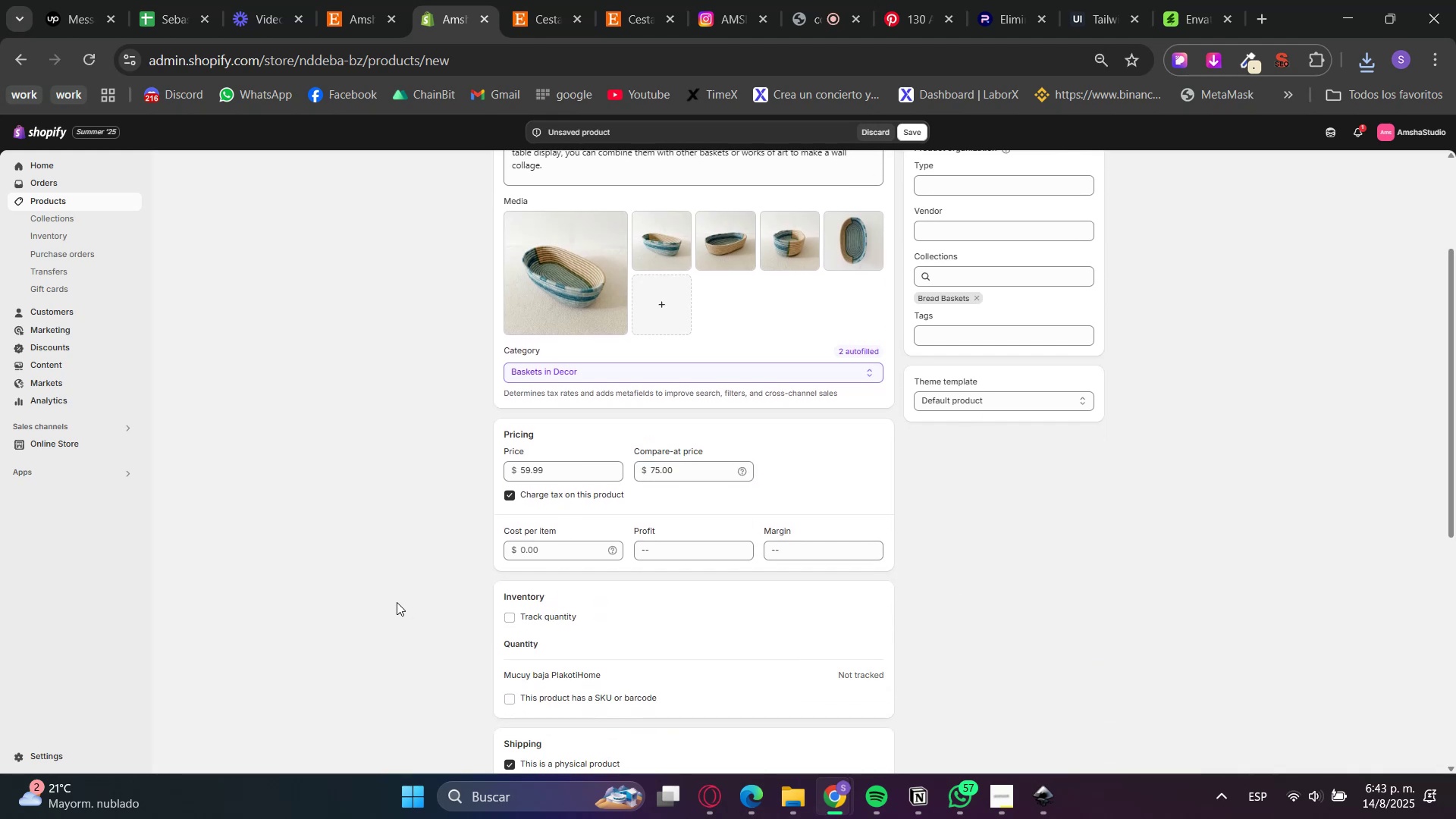 
left_click([375, 575])
 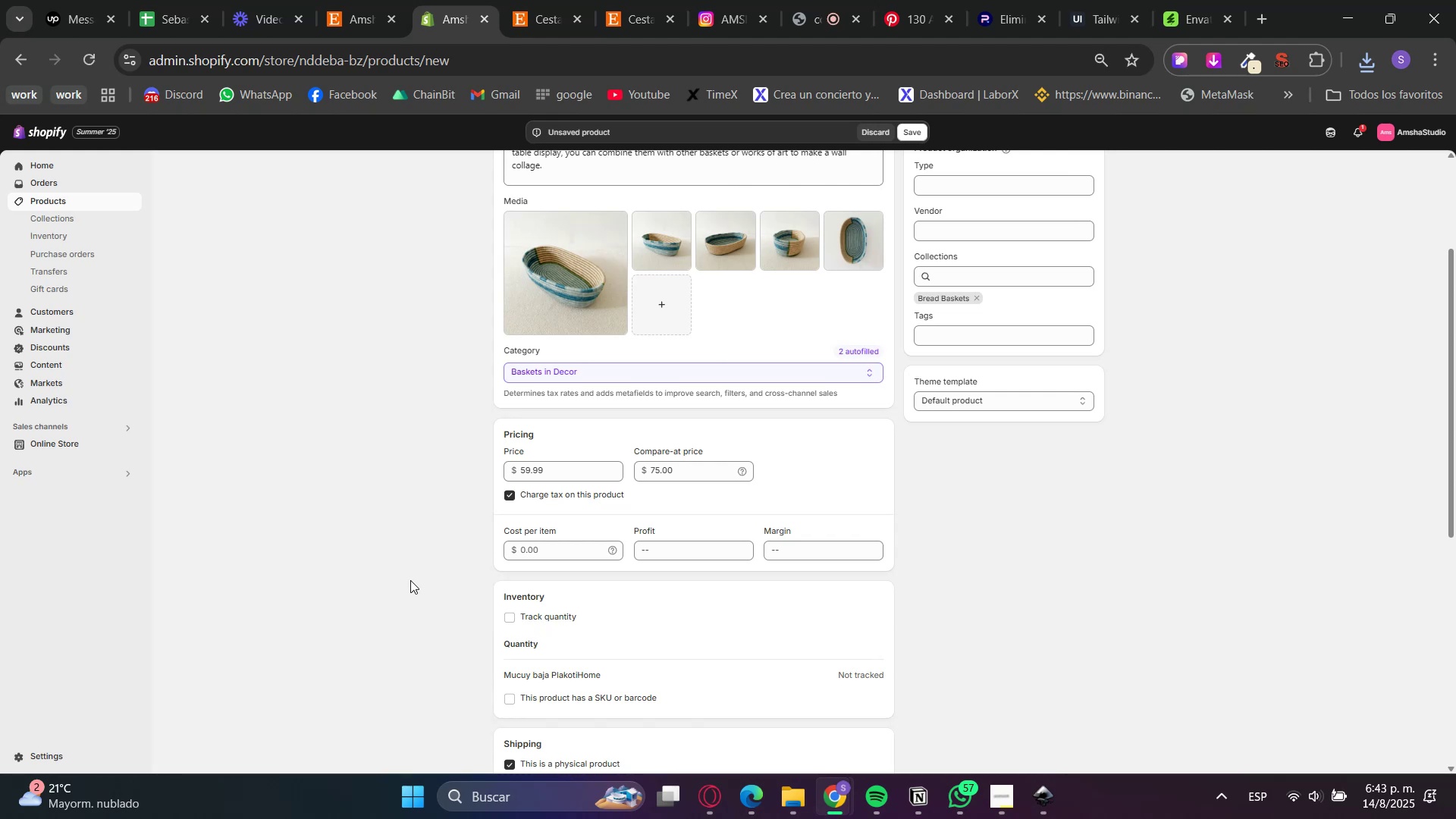 
scroll: coordinate [420, 582], scroll_direction: up, amount: 2.0
 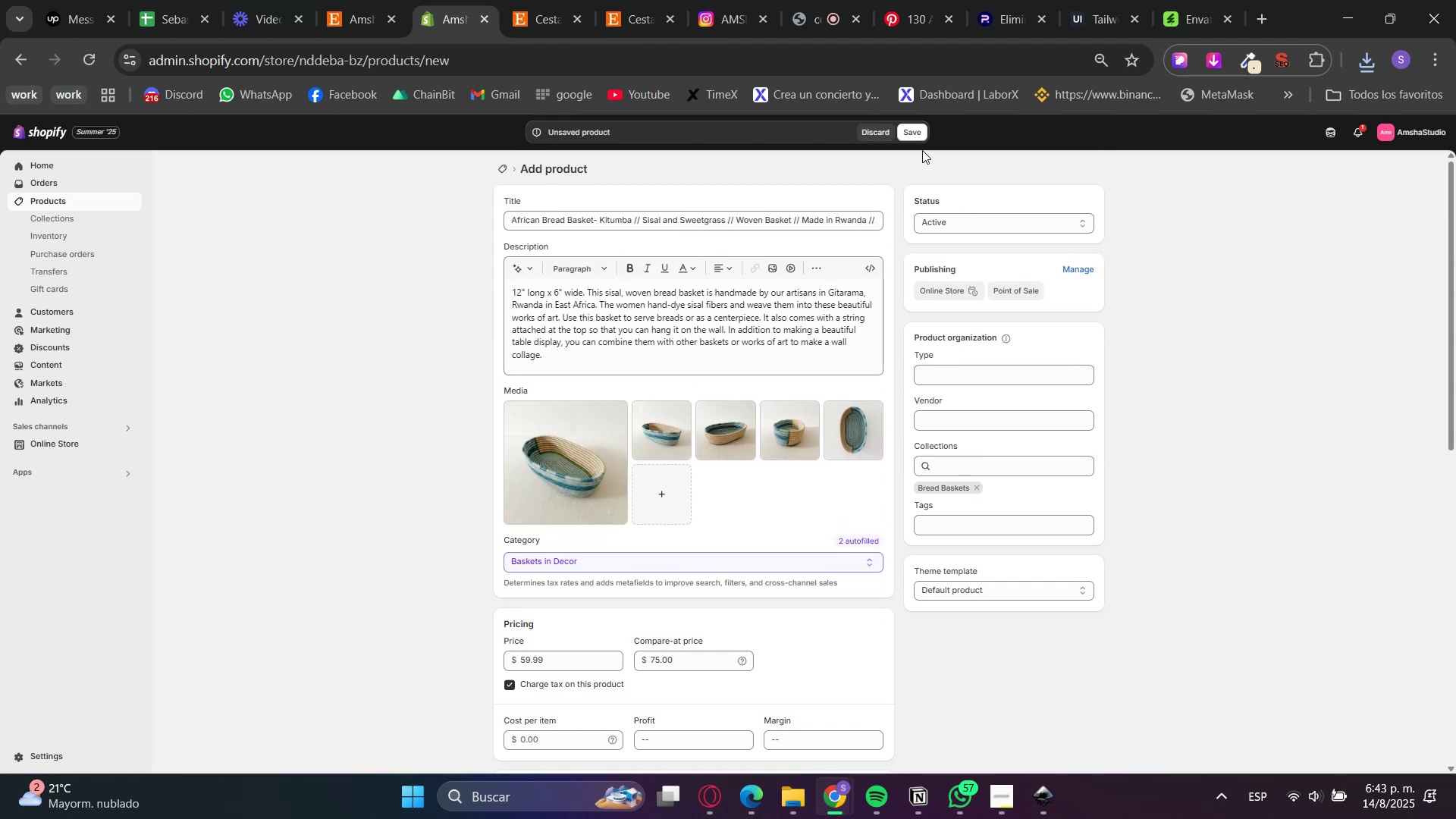 
left_click([912, 136])
 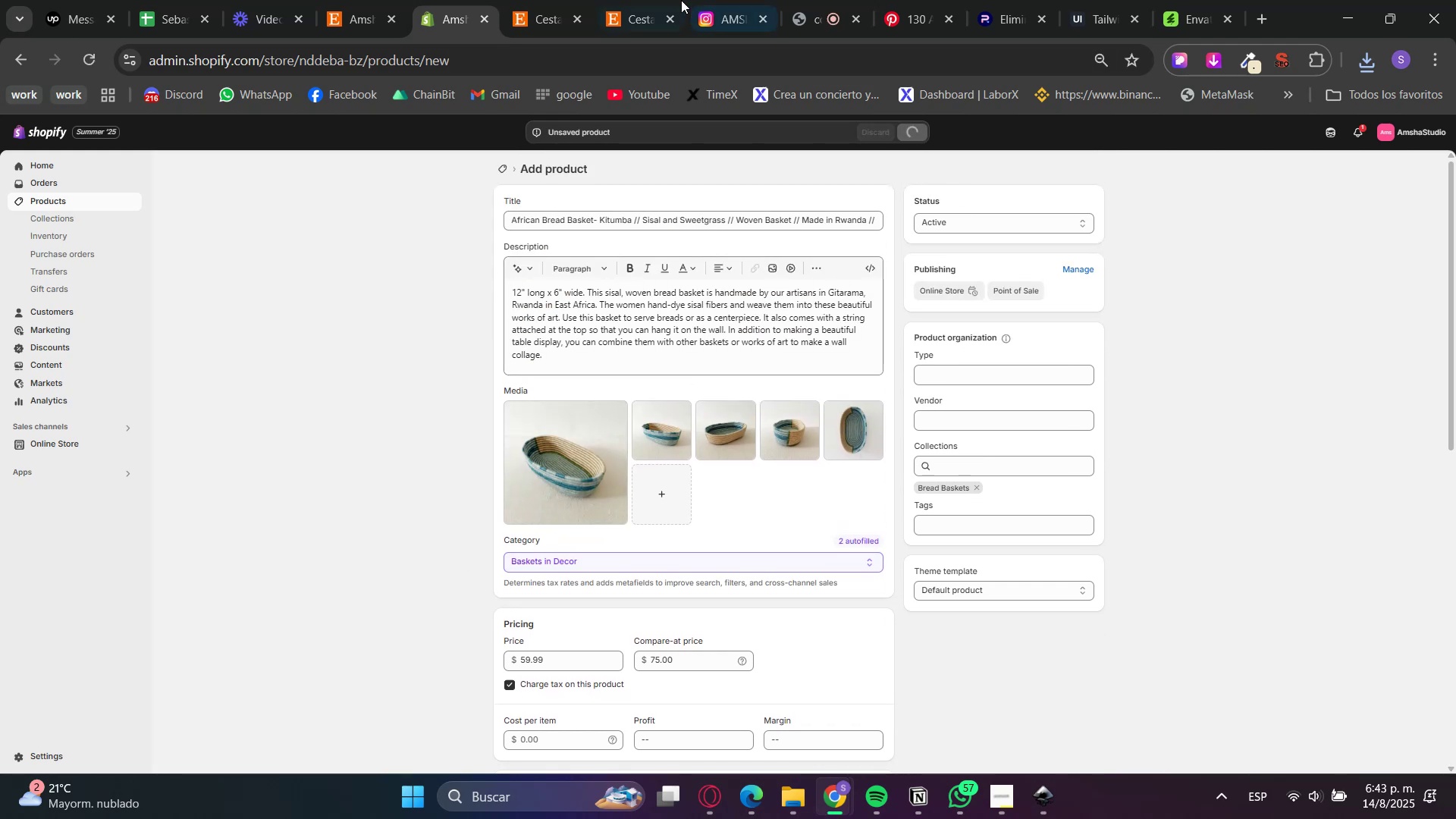 
left_click([542, 0])
 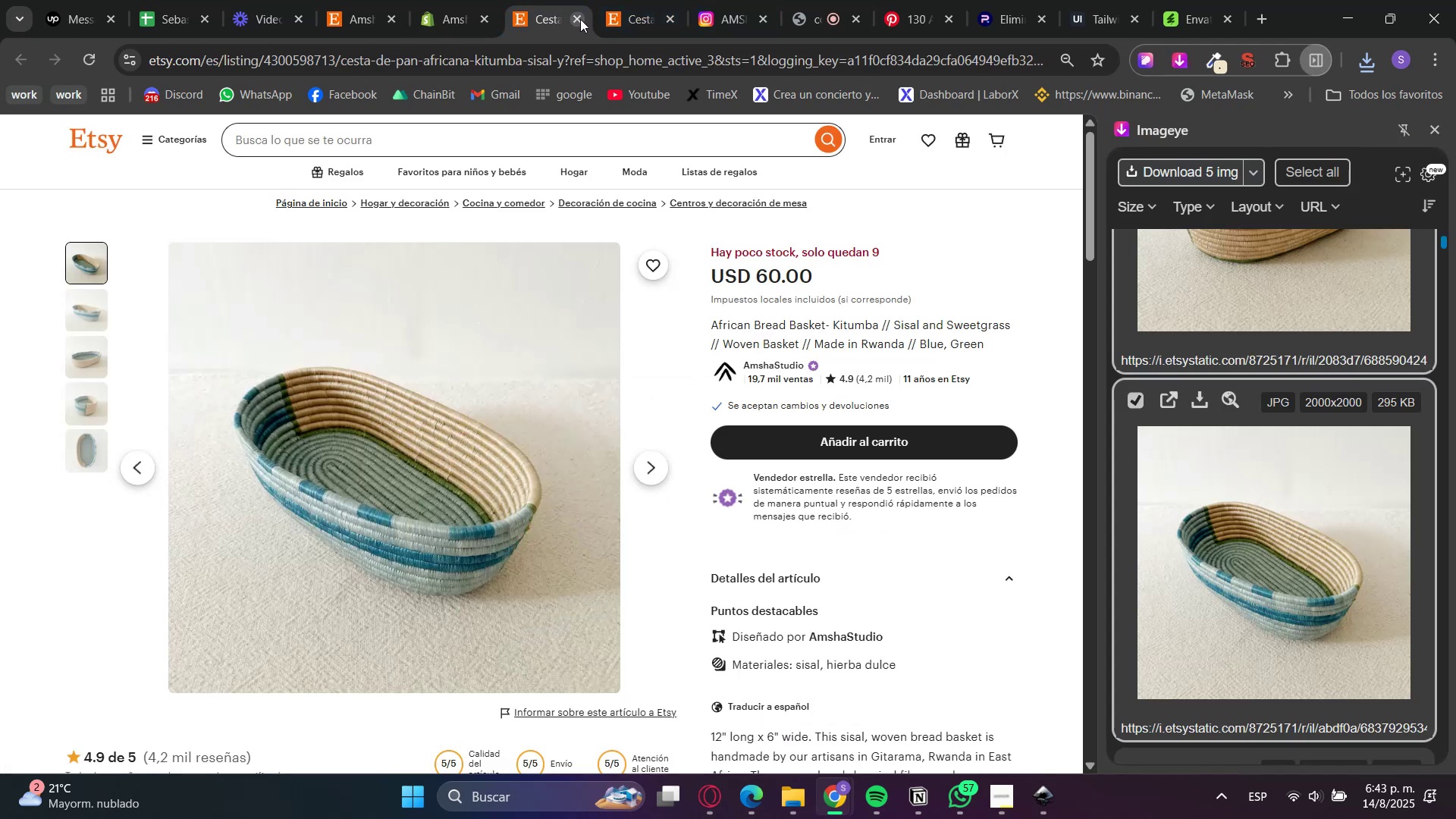 
left_click([580, 19])
 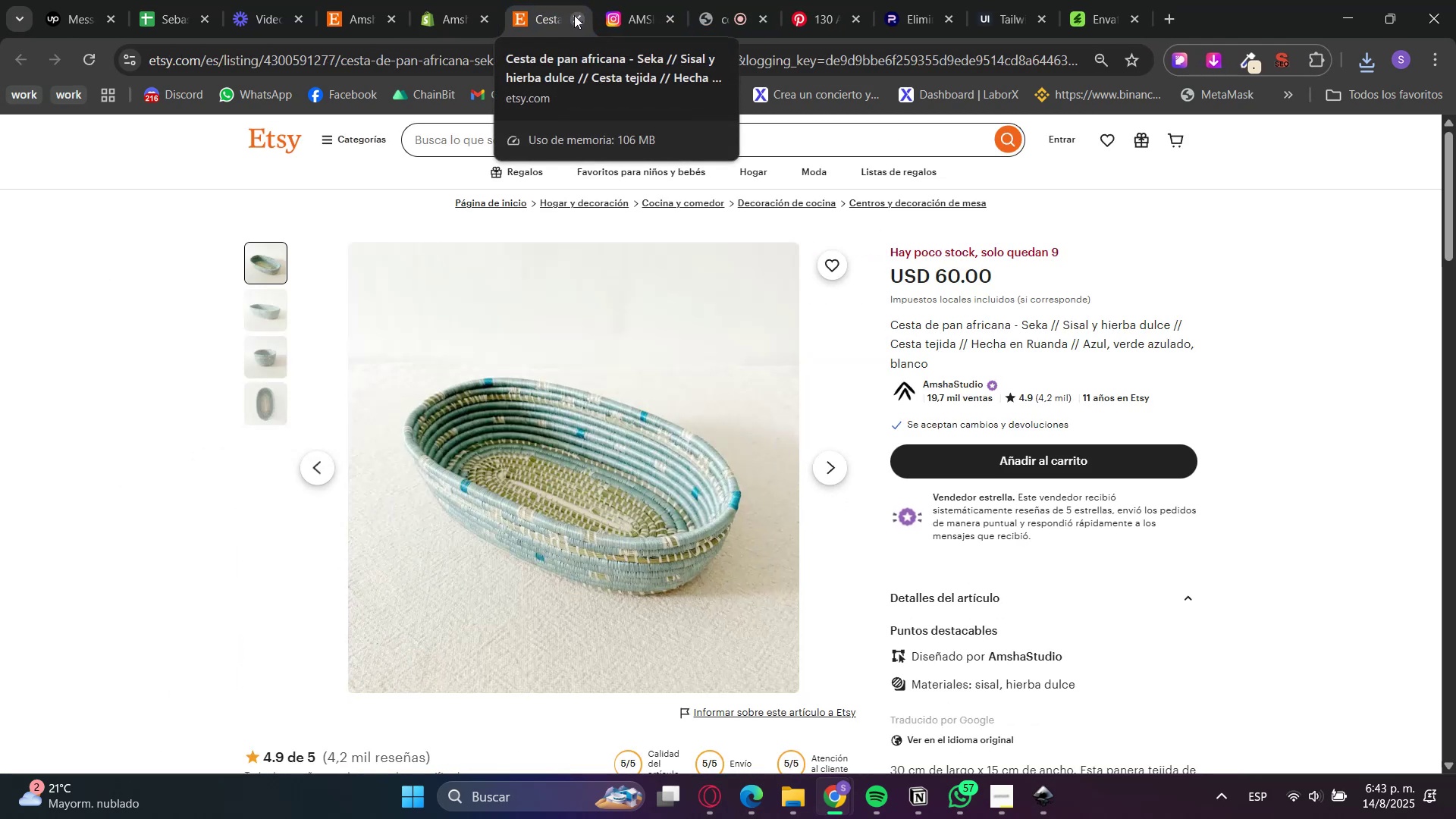 
wait(8.3)
 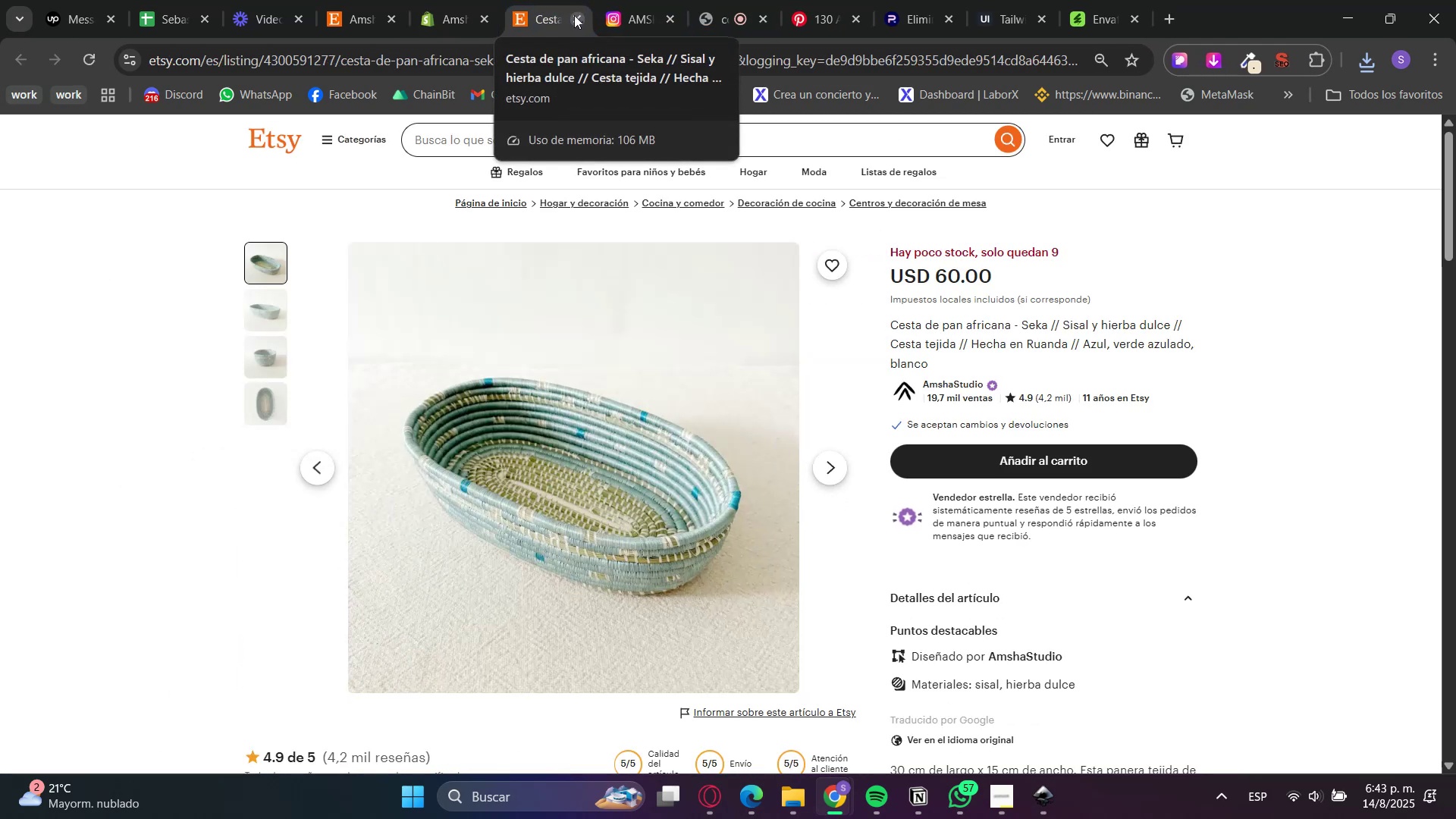 
scroll: coordinate [1112, 442], scroll_direction: down, amount: 4.0
 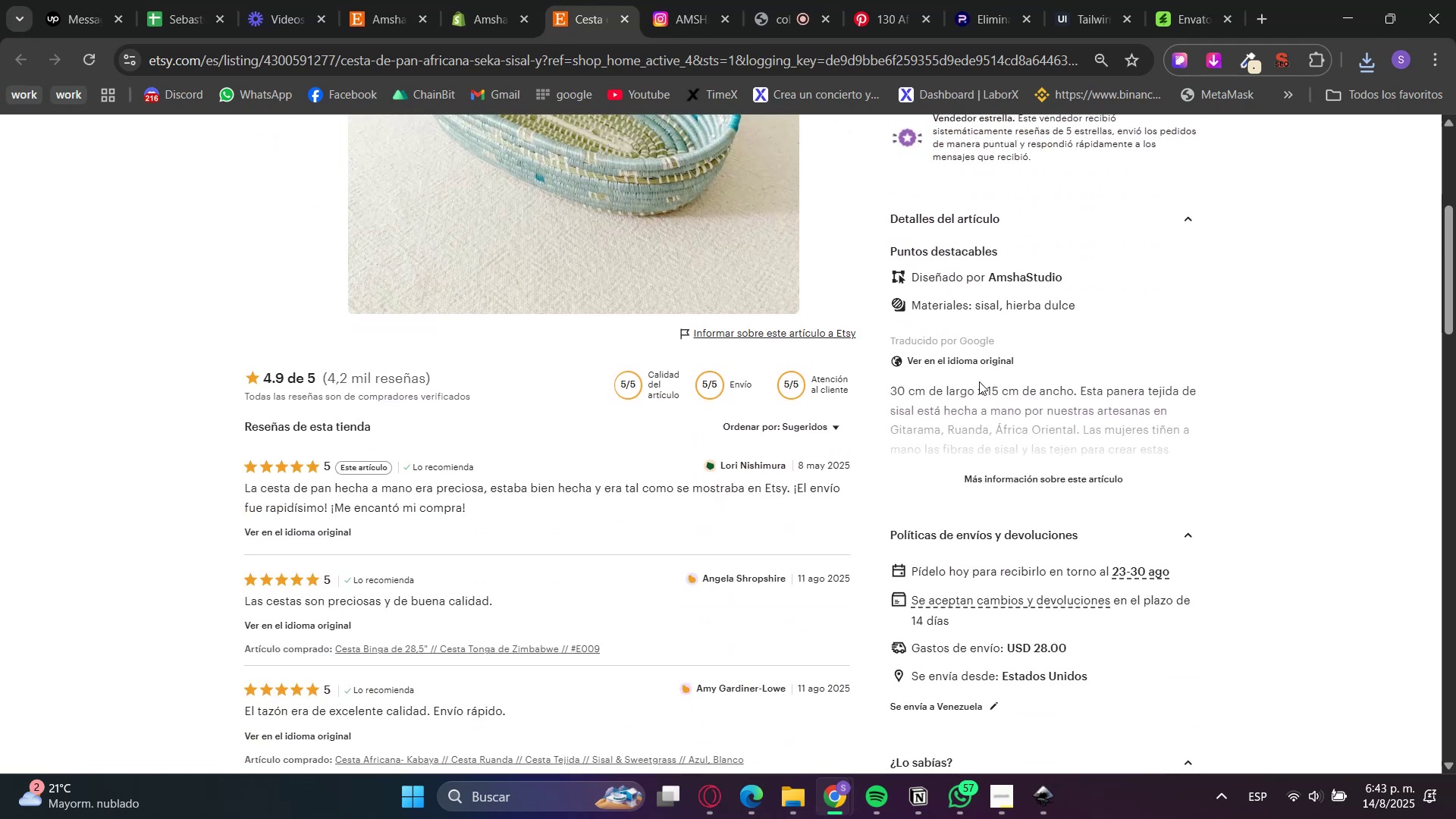 
double_click([970, 364])
 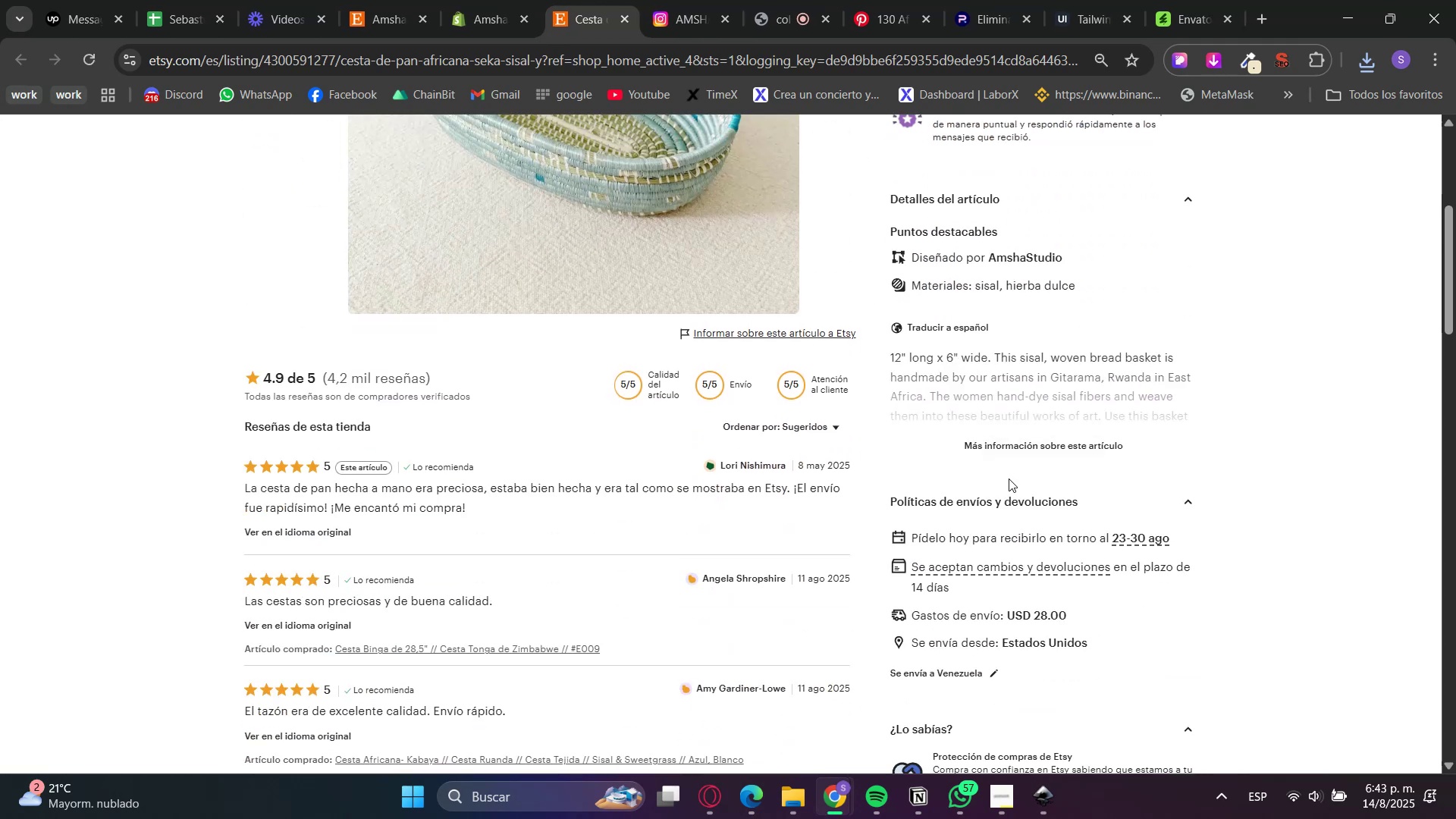 
left_click([1003, 445])
 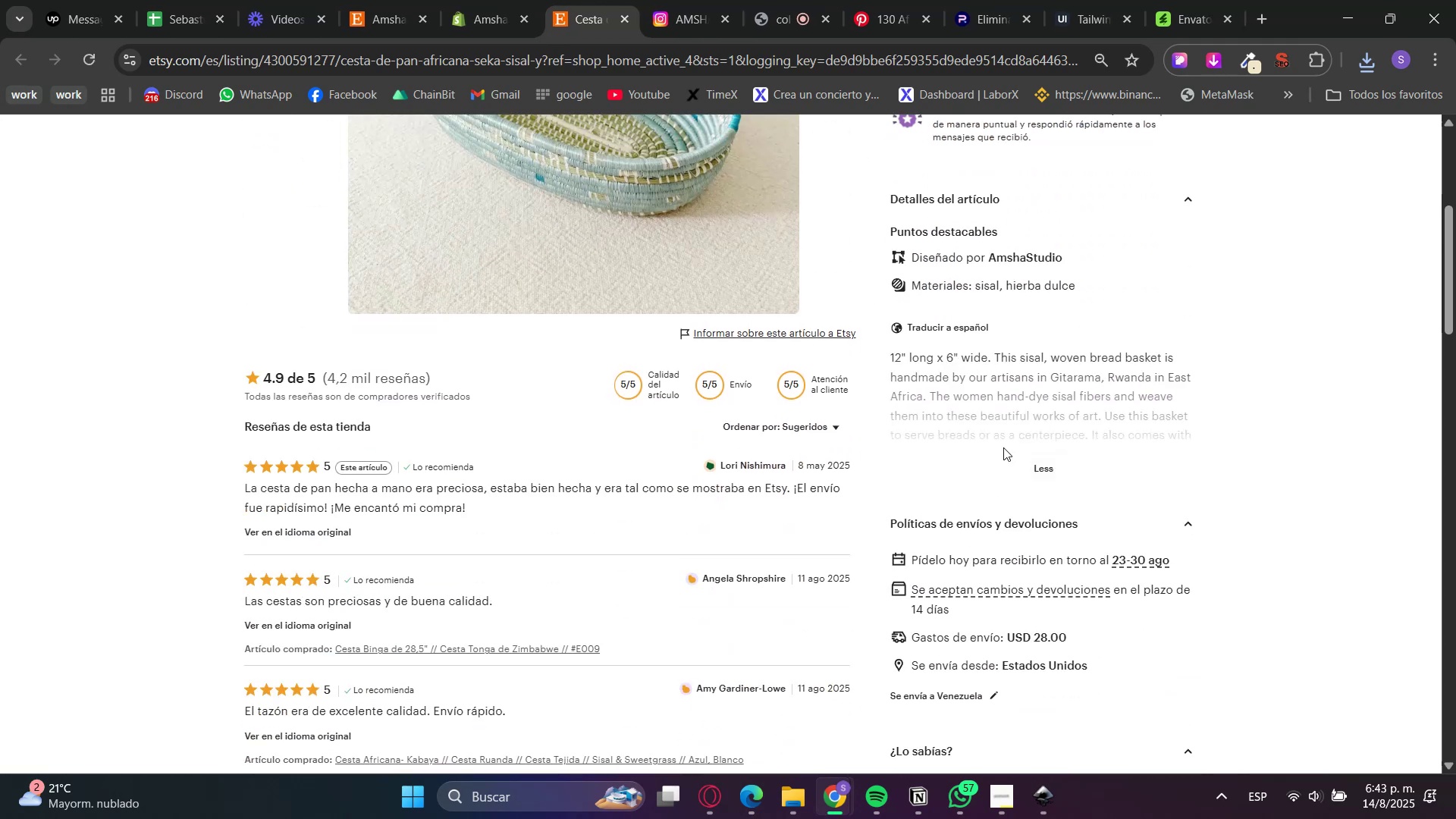 
scroll: coordinate [1024, 564], scroll_direction: up, amount: 4.0
 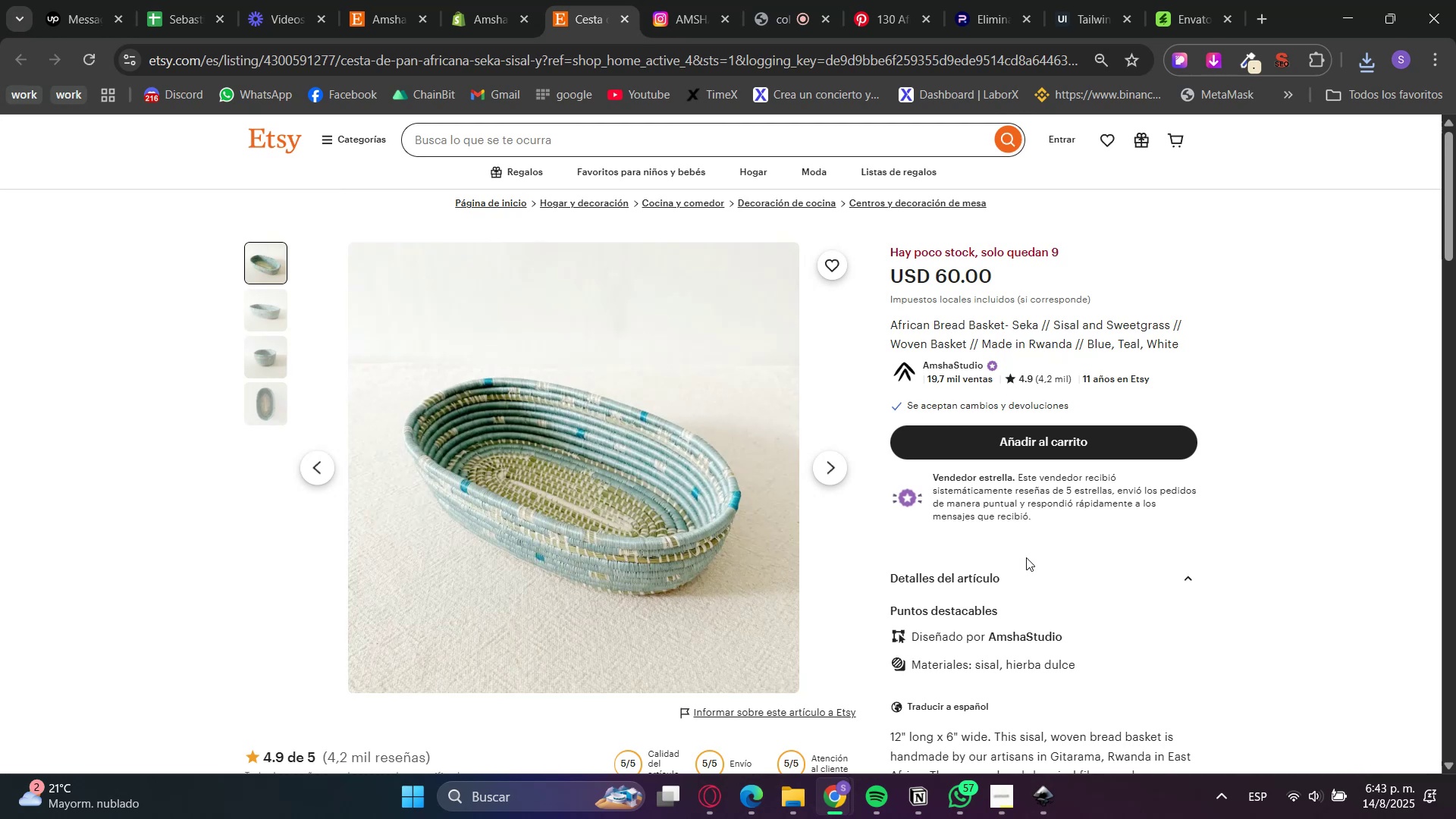 
wait(5.11)
 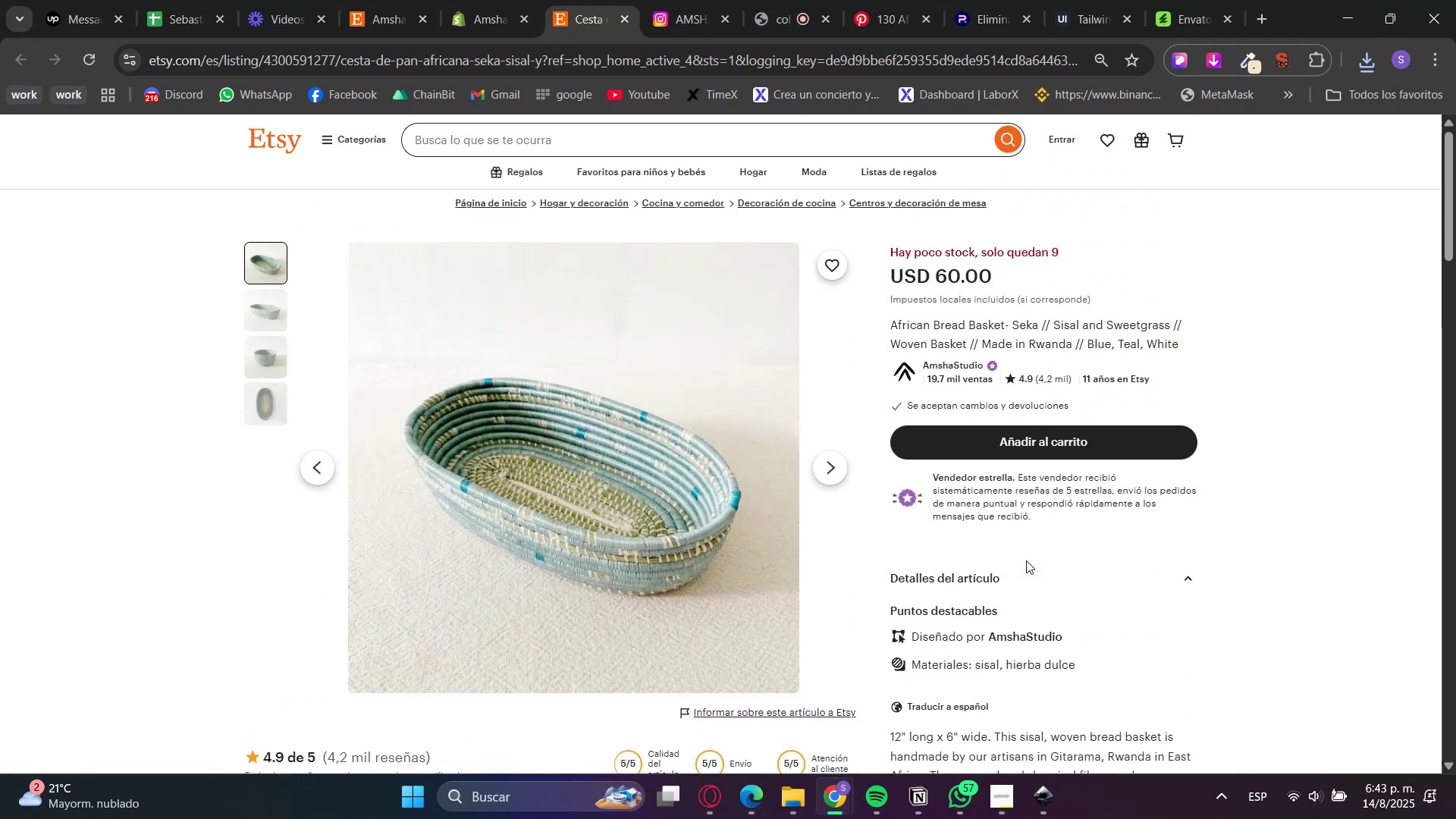 
double_click([937, 331])
 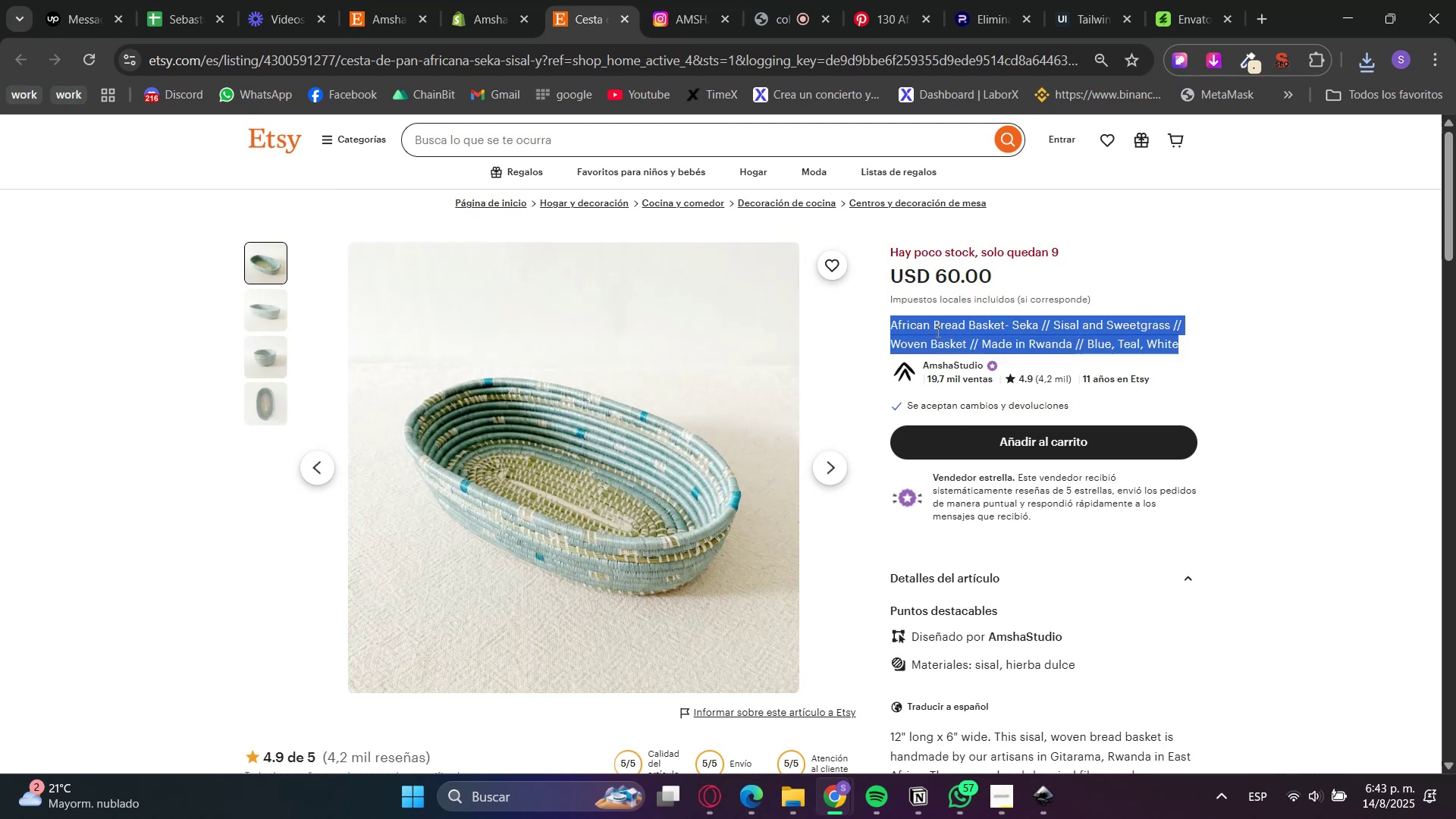 
triple_click([937, 331])
 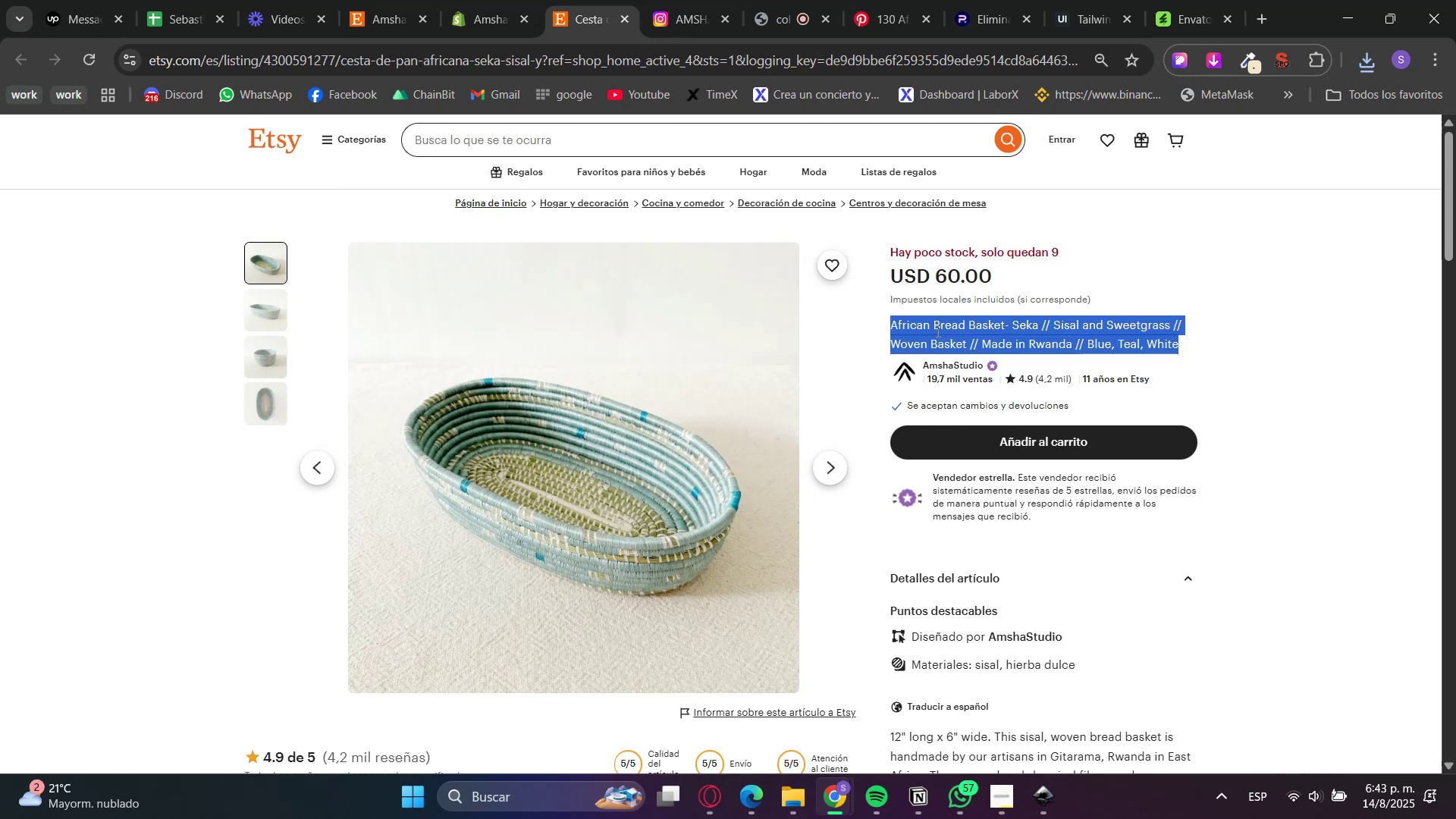 
key(Control+C)
 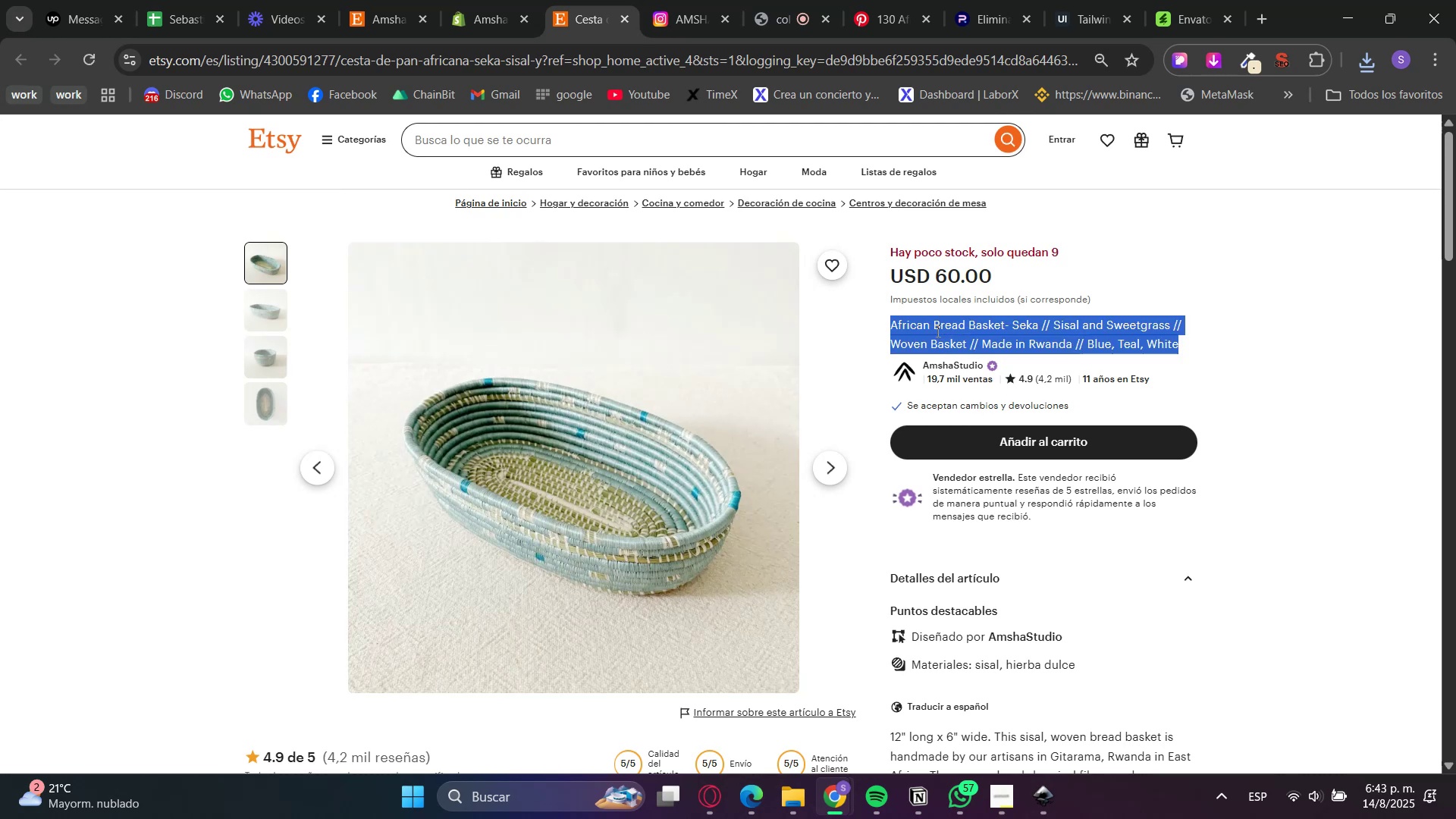 
key(Control+C)
 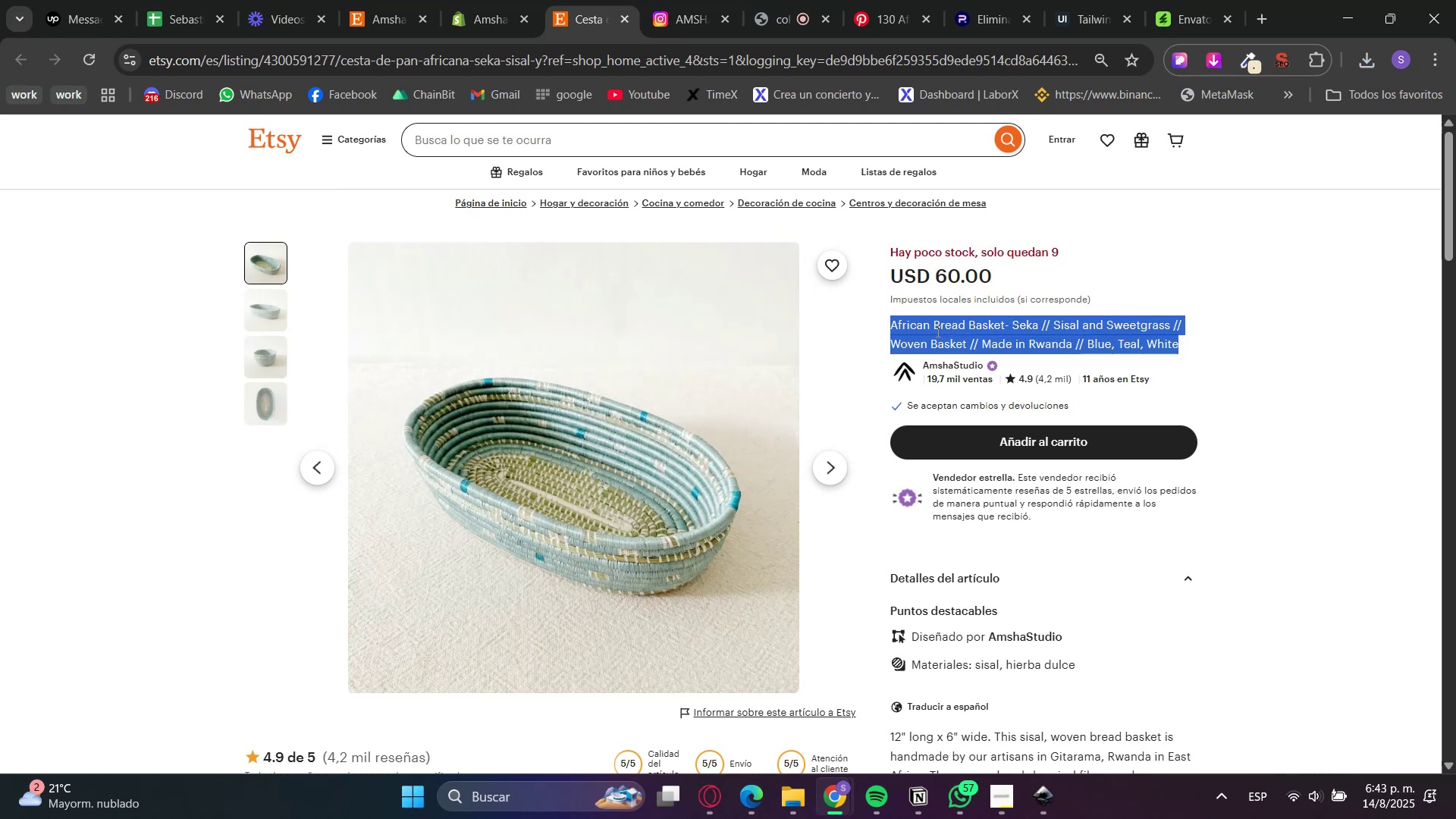 
wait(6.59)
 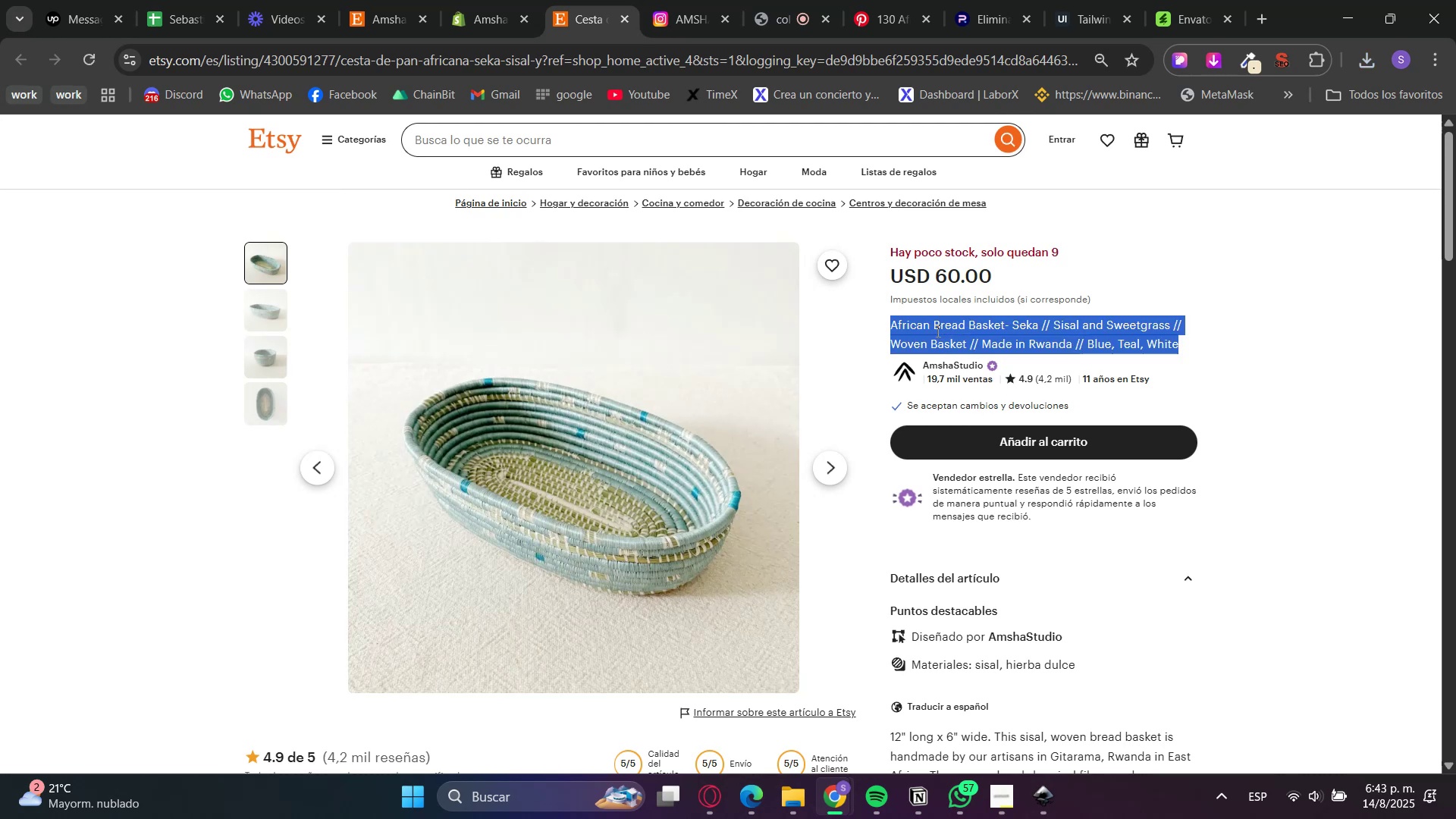 
left_click([484, 0])
 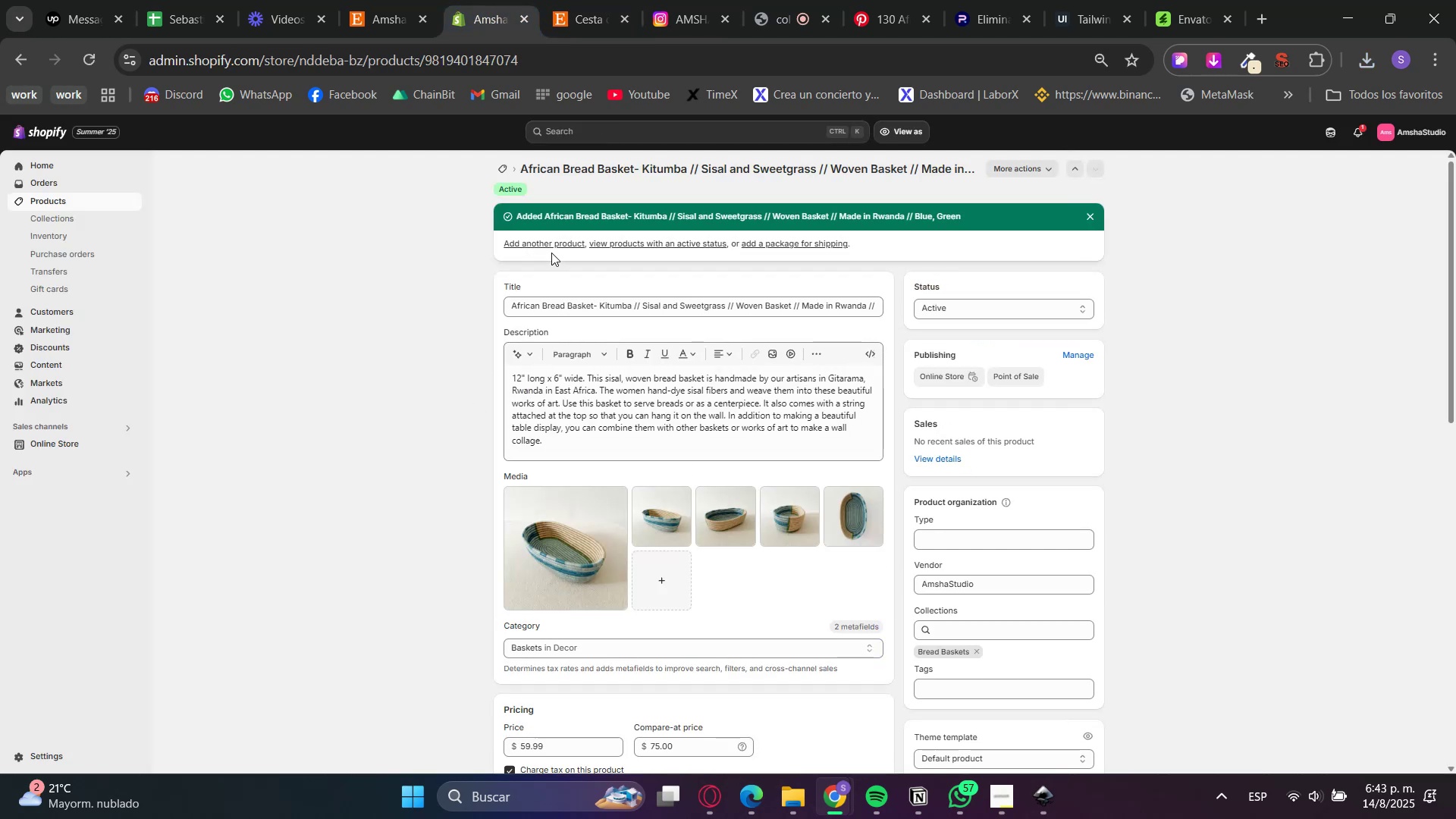 
double_click([550, 251])
 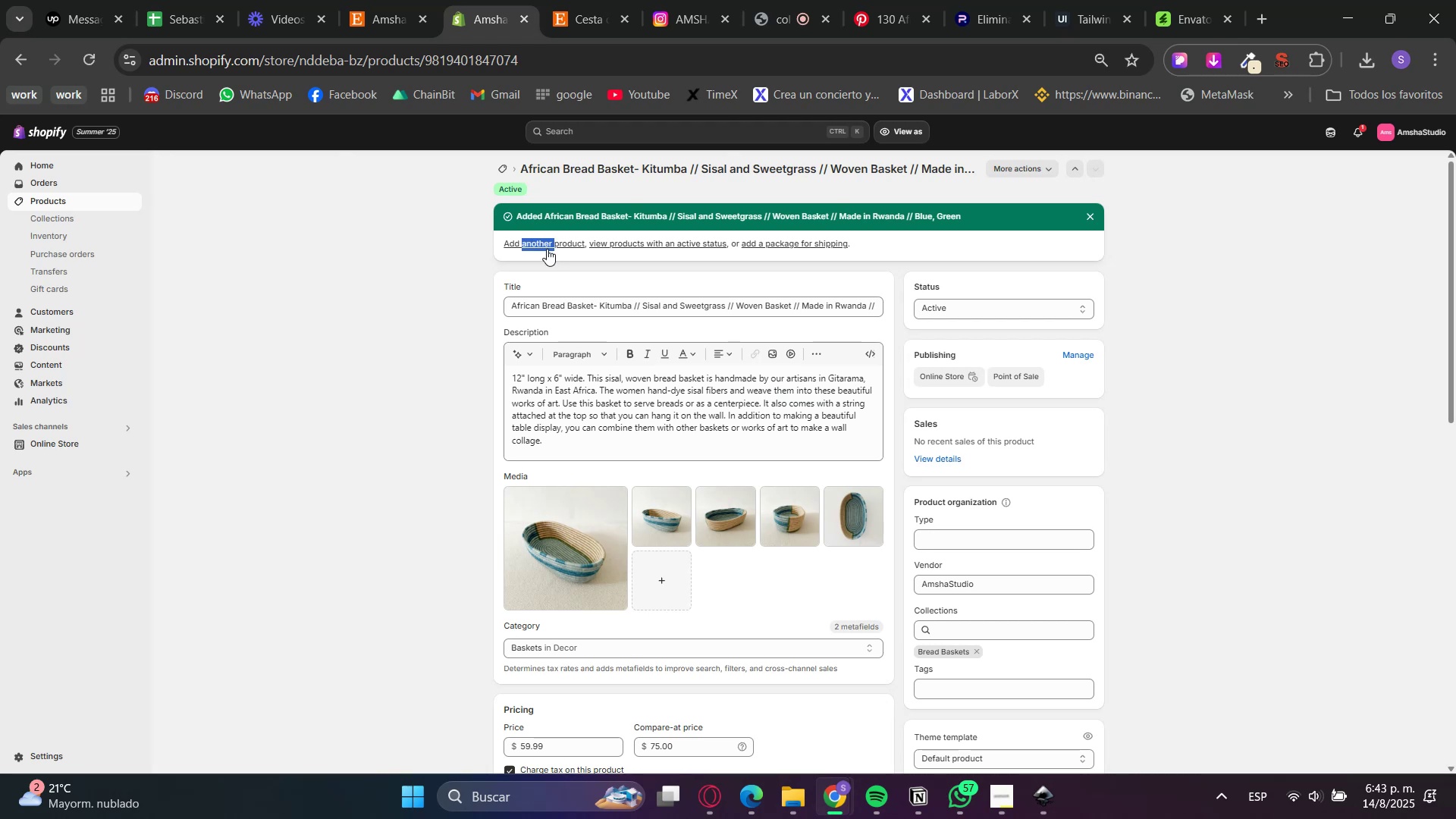 
left_click([547, 249])
 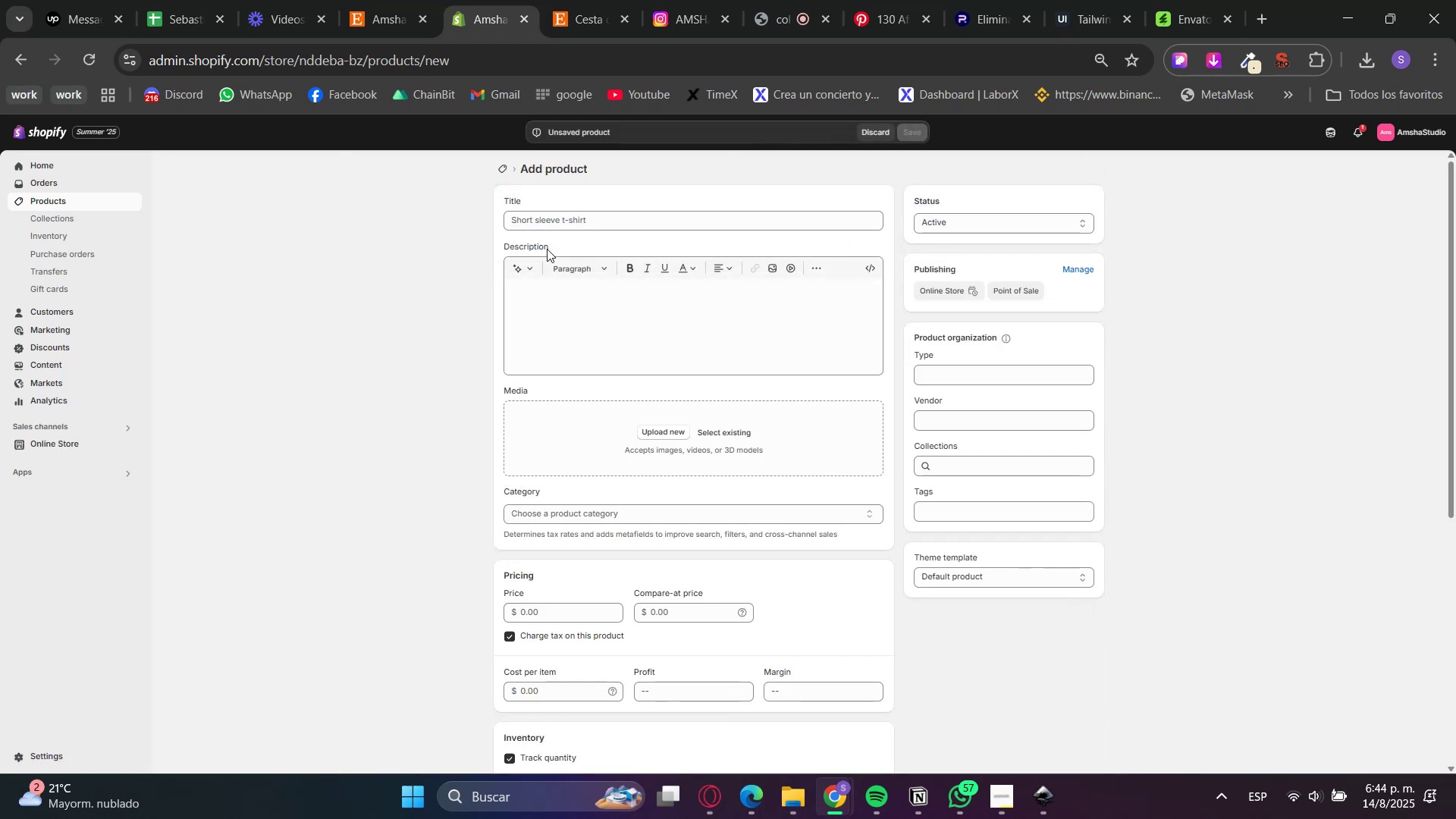 
left_click([573, 221])
 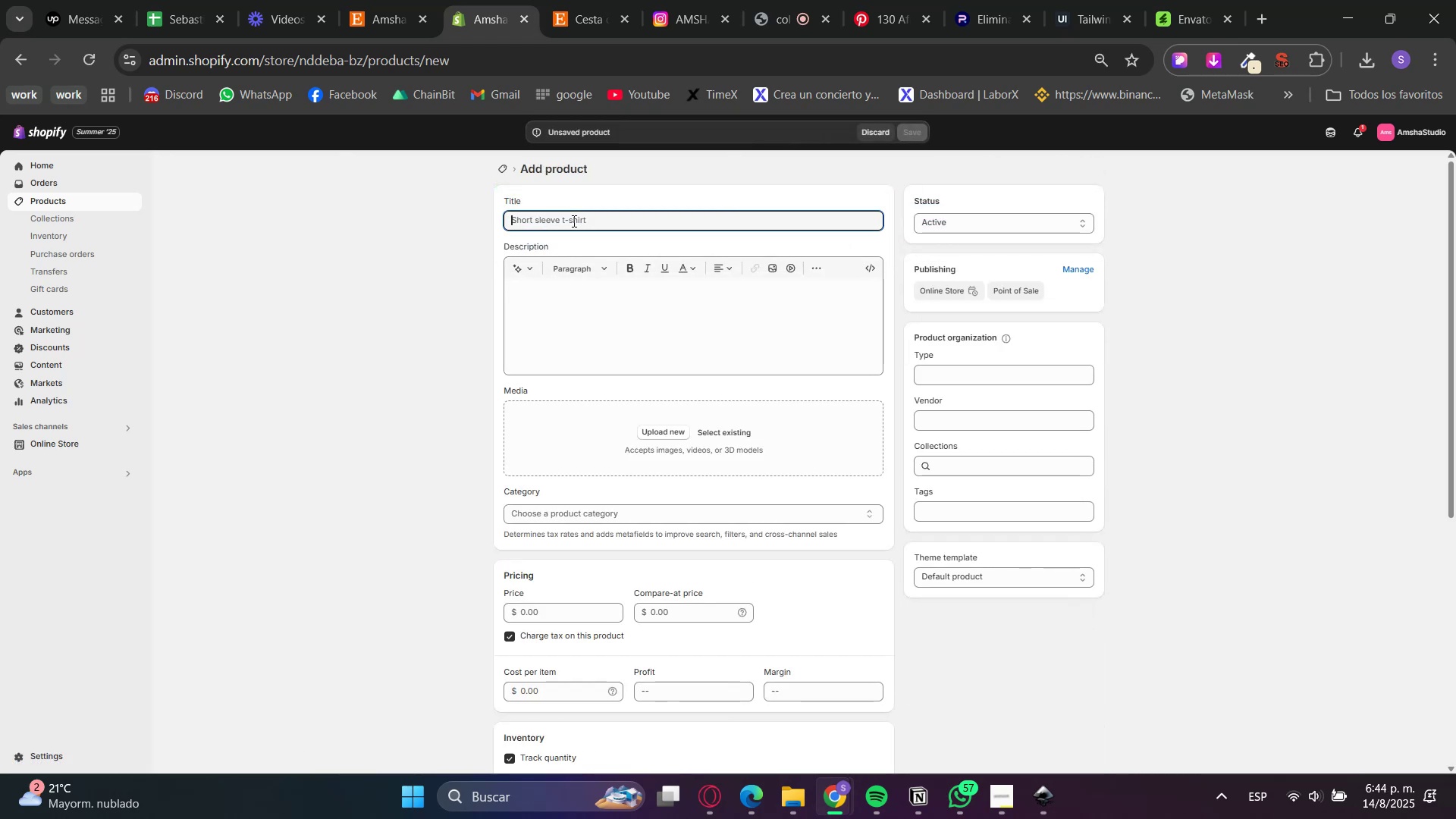 
key(Control+V)
 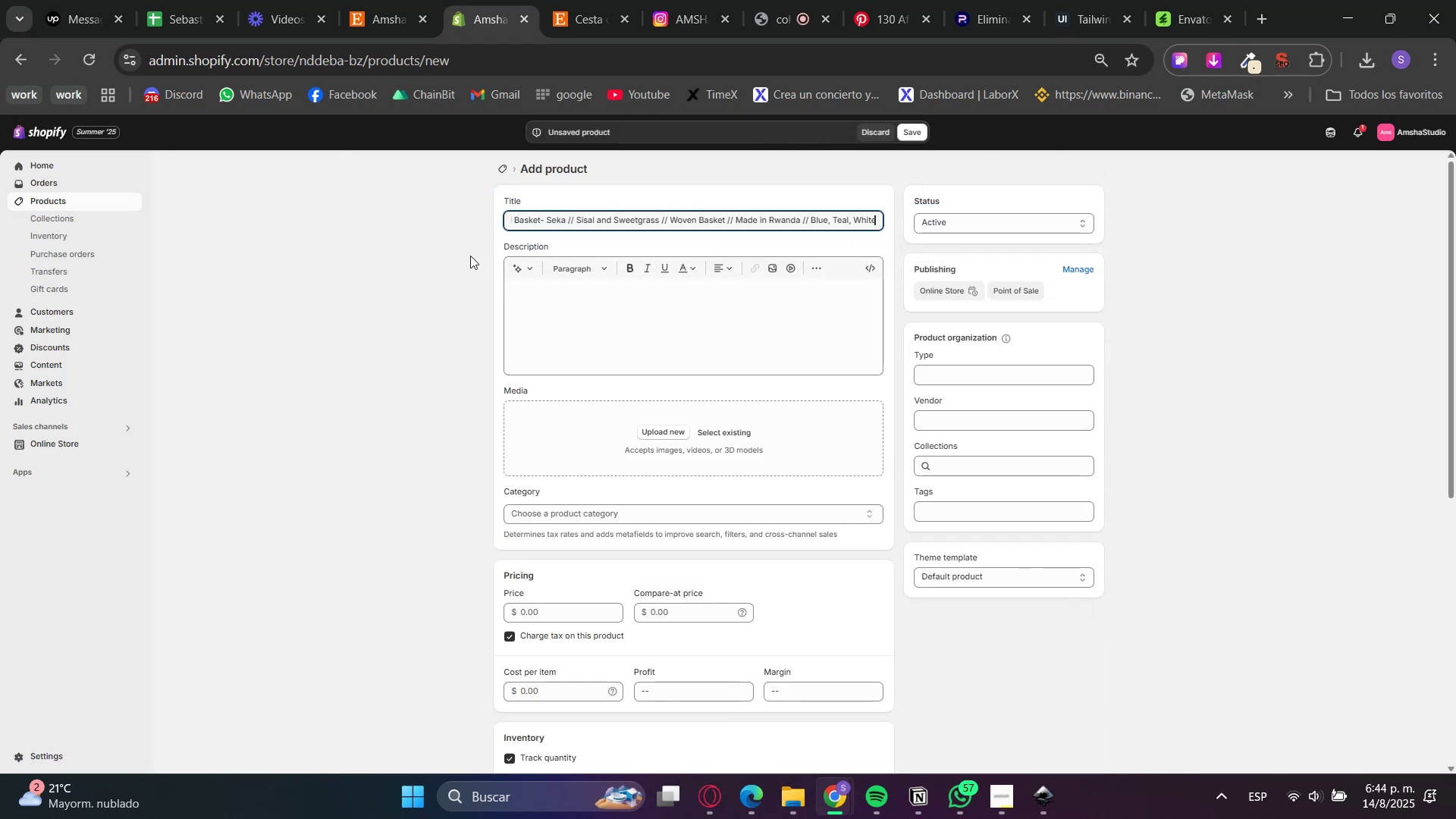 
left_click([467, 257])
 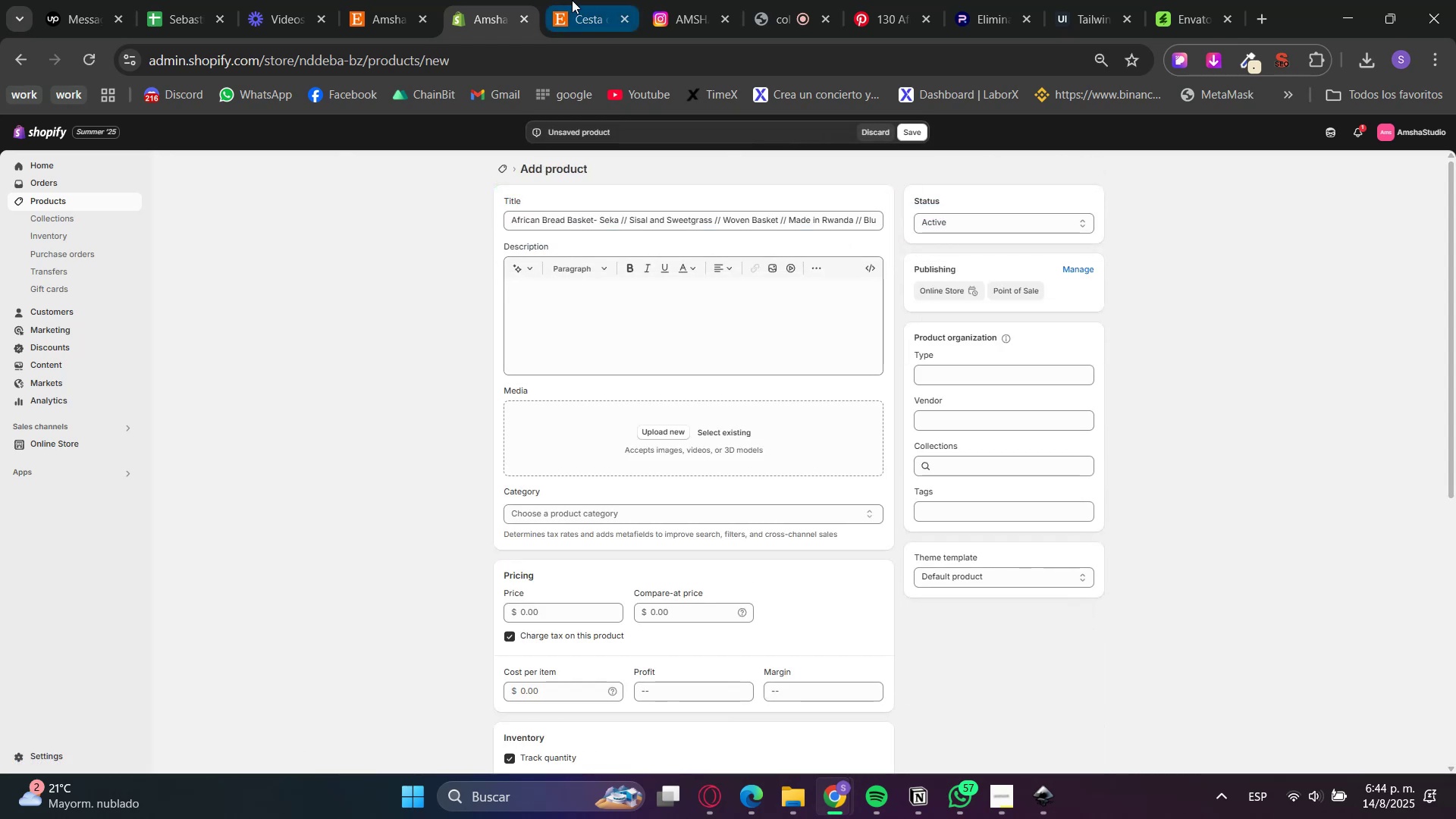 
left_click([572, 0])
 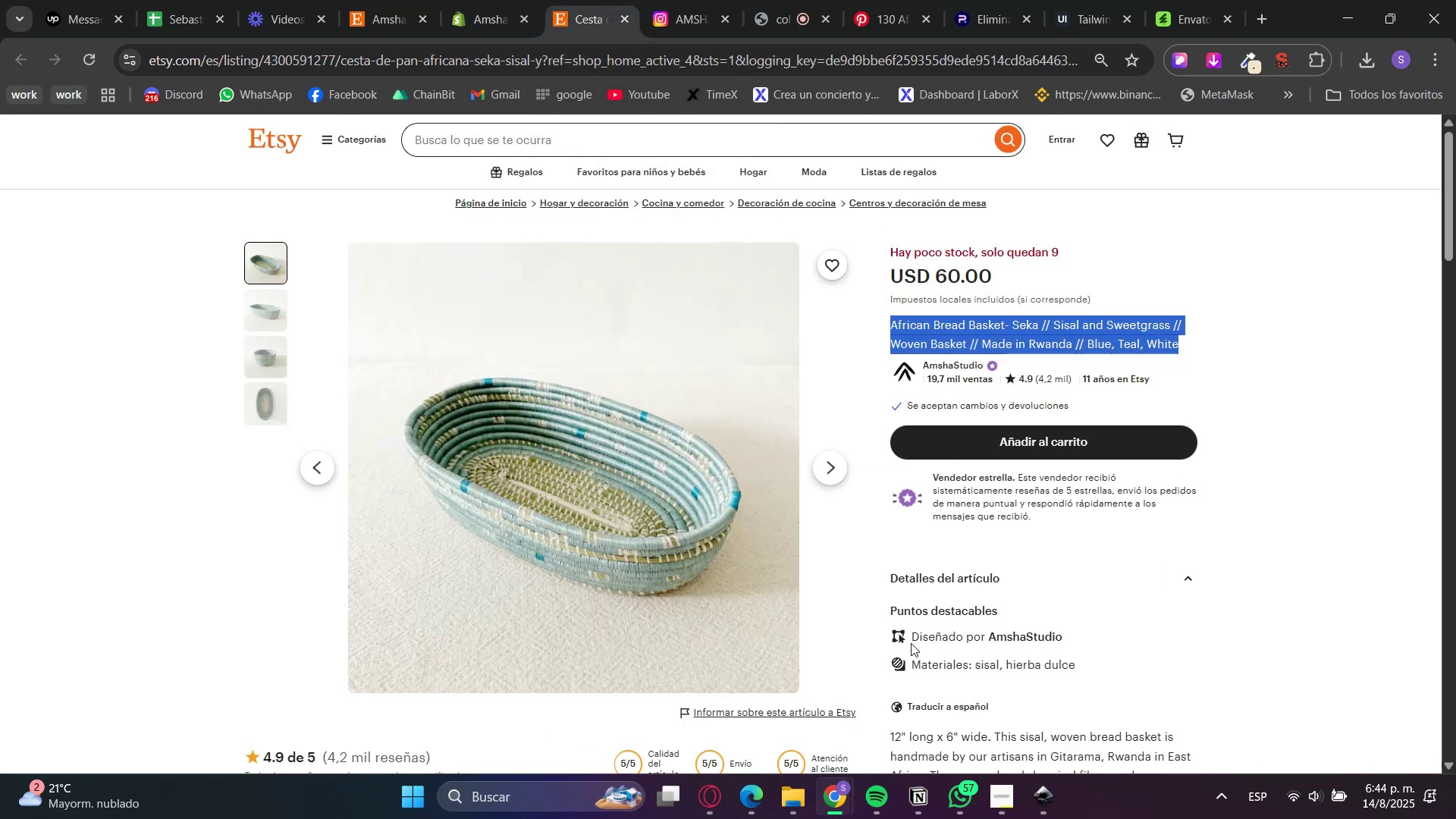 
scroll: coordinate [940, 692], scroll_direction: down, amount: 3.0
 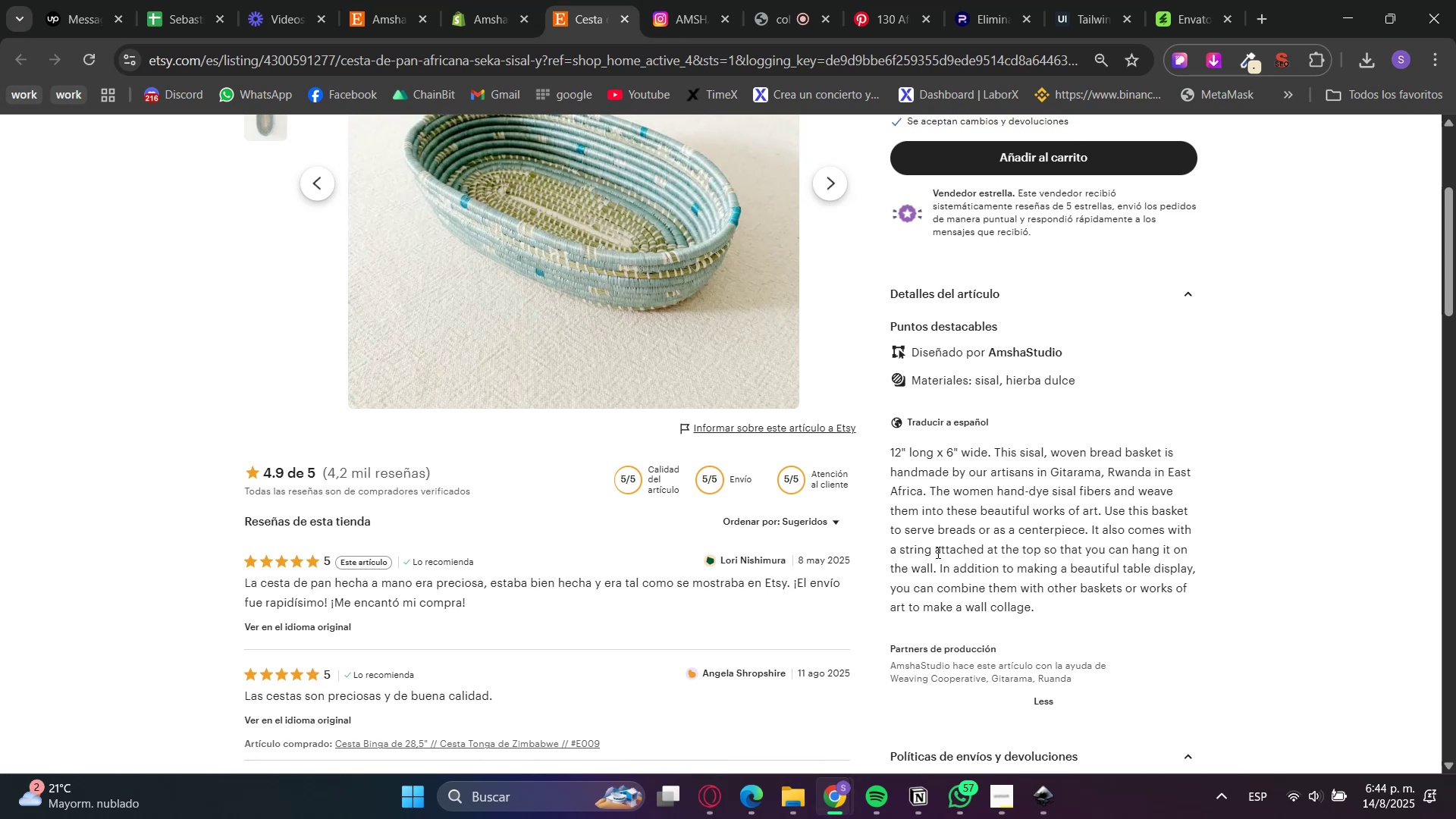 
double_click([937, 552])
 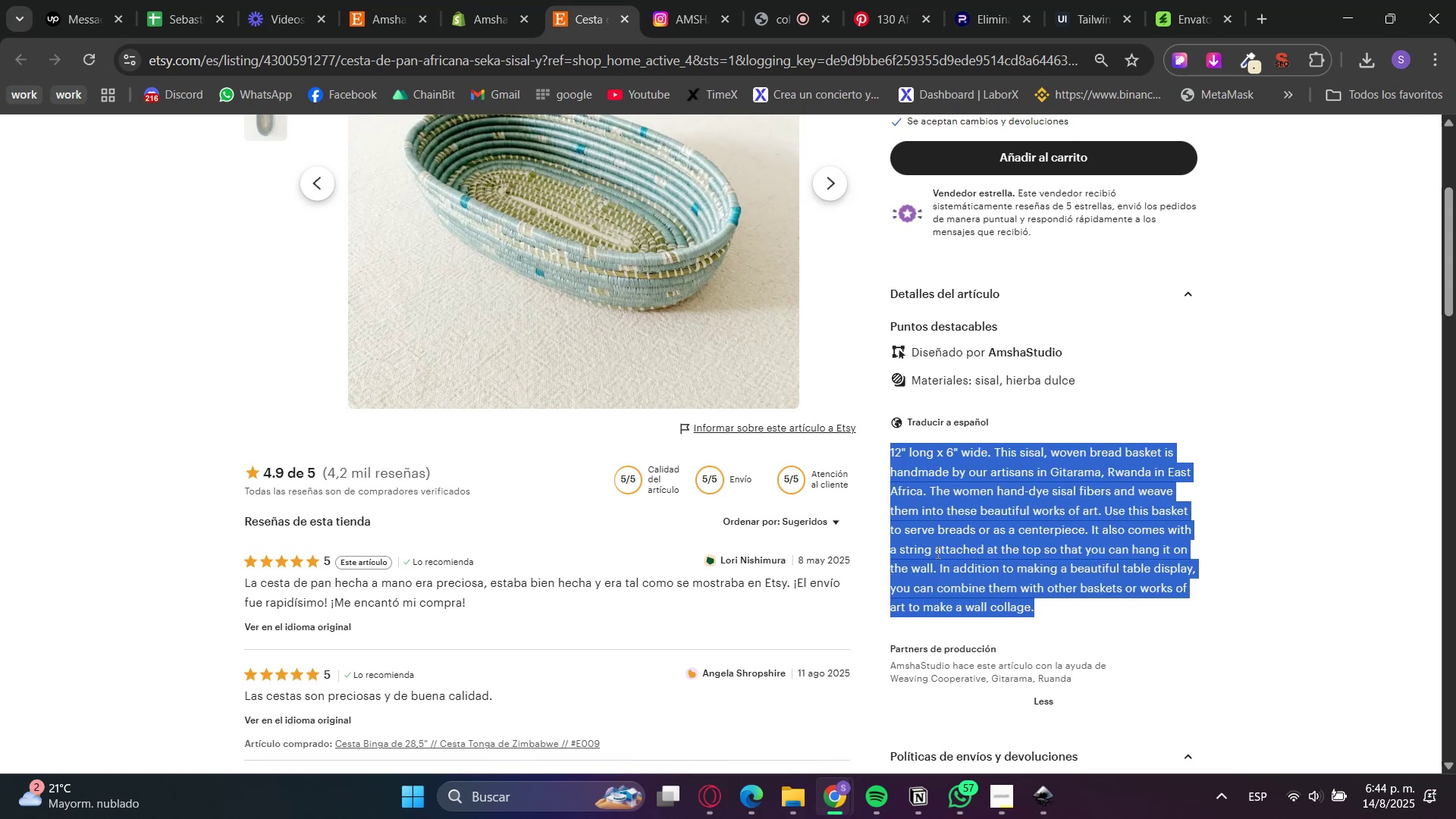 
triple_click([937, 552])
 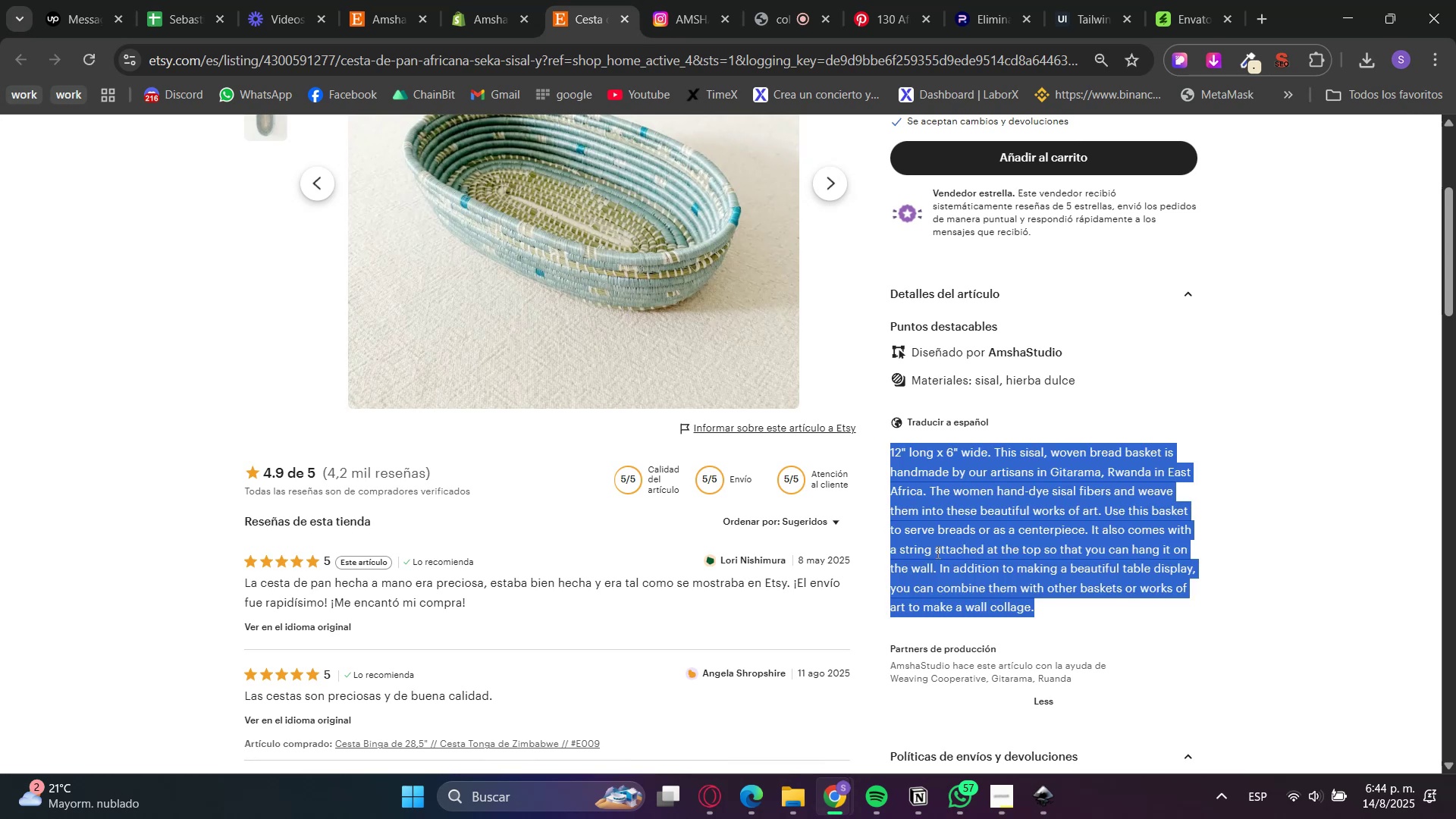 
key(Control+C)
 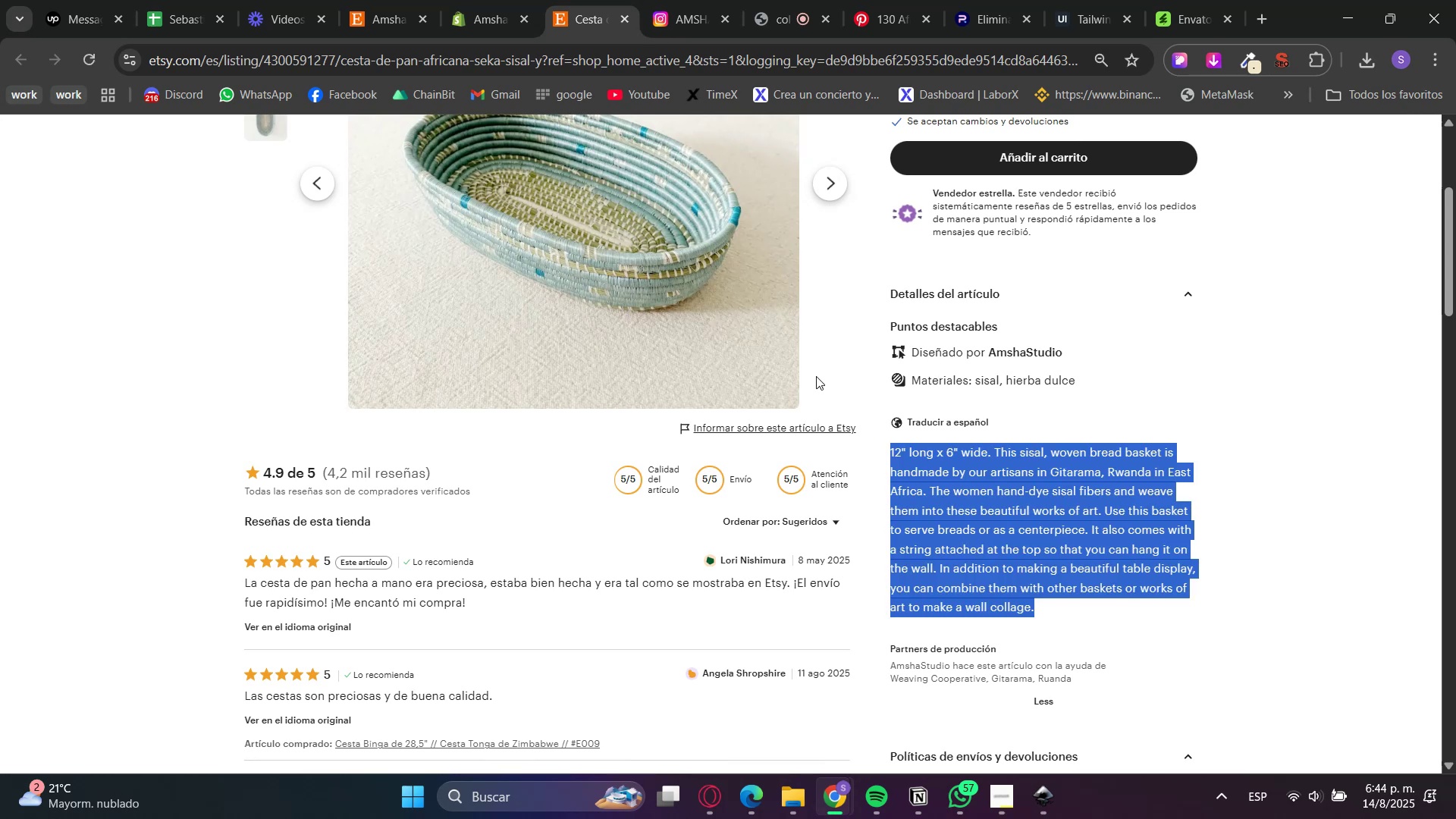 
key(Control+C)
 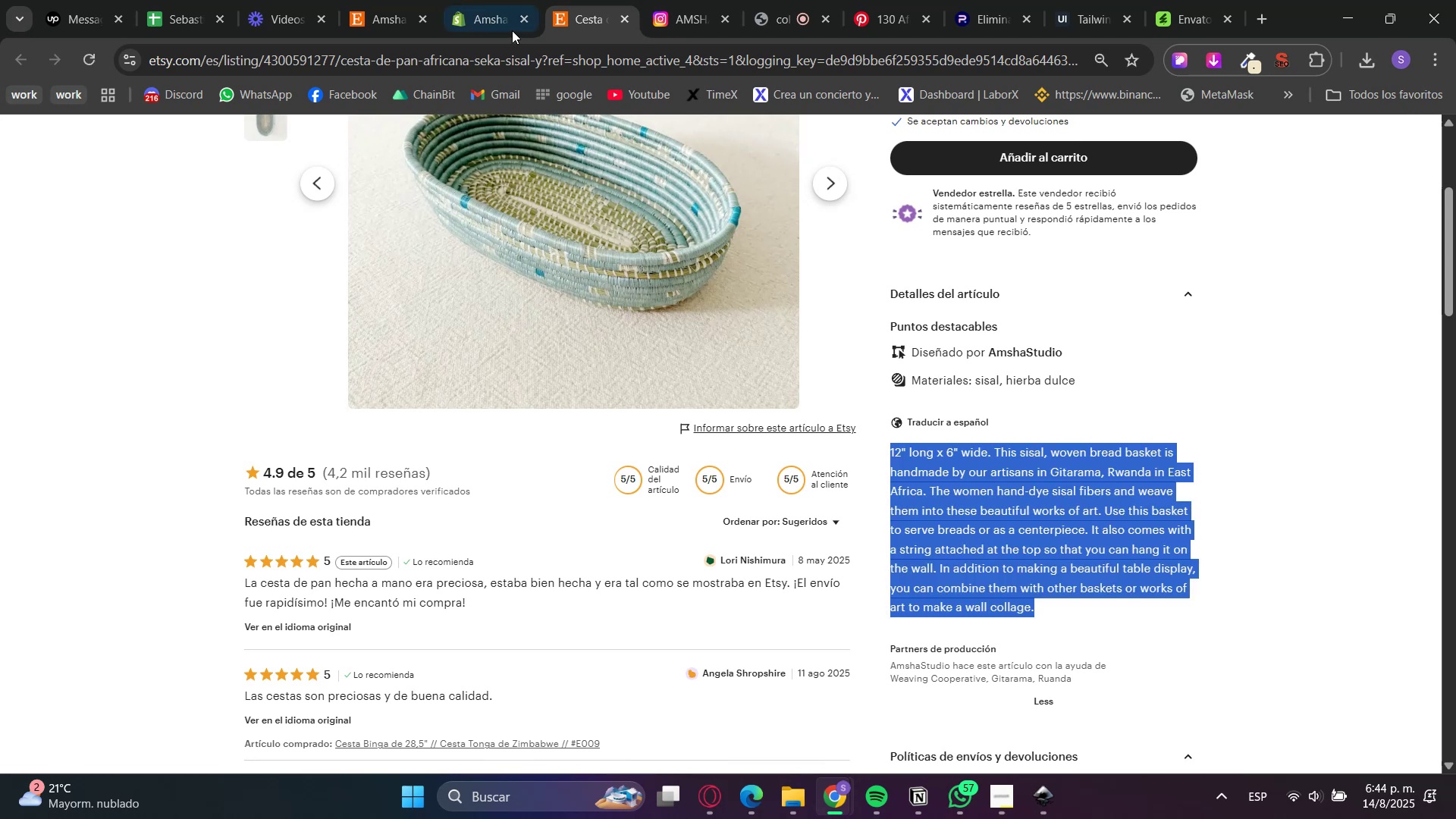 
left_click([500, 0])
 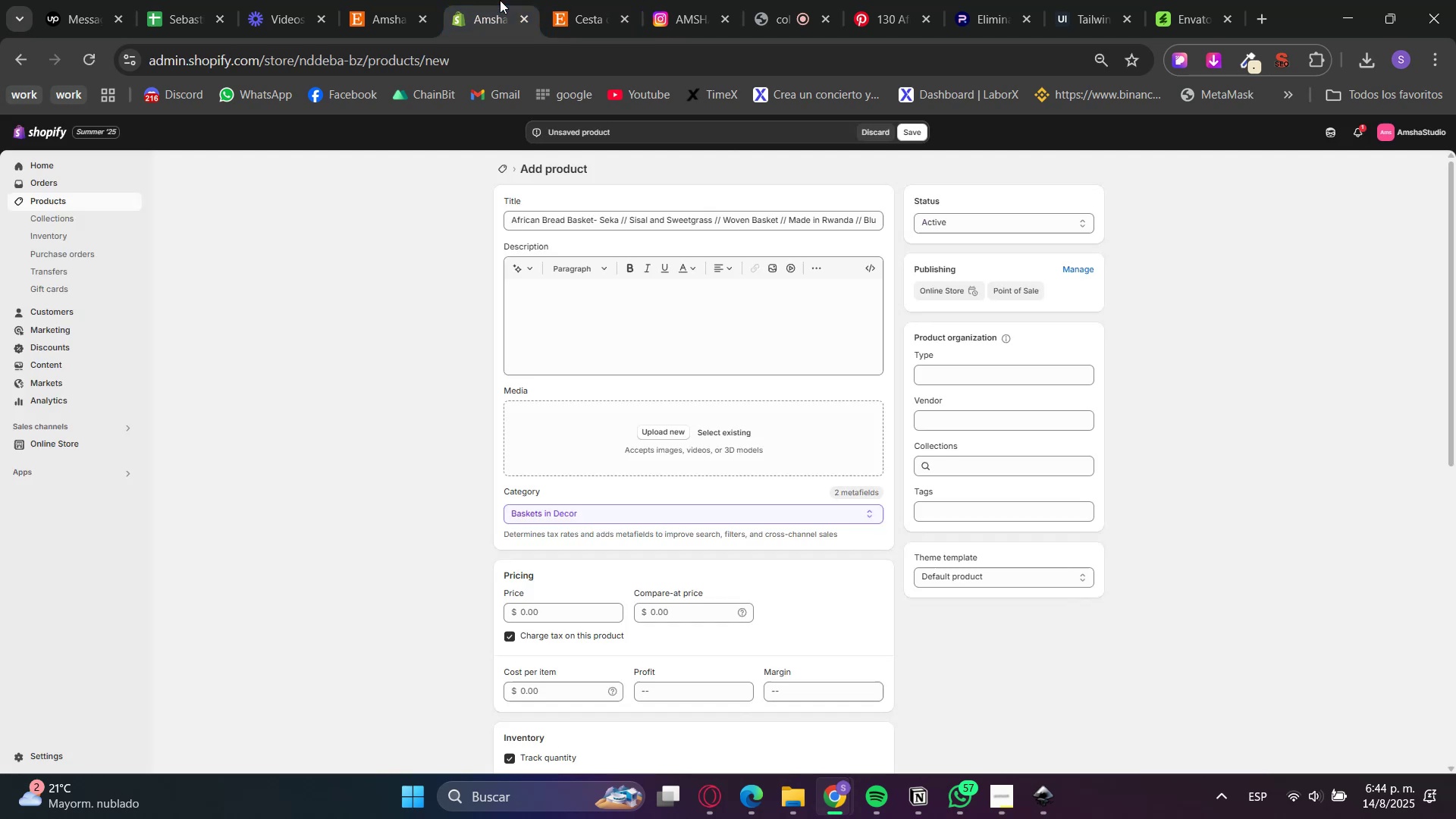 
key(Control+V)
 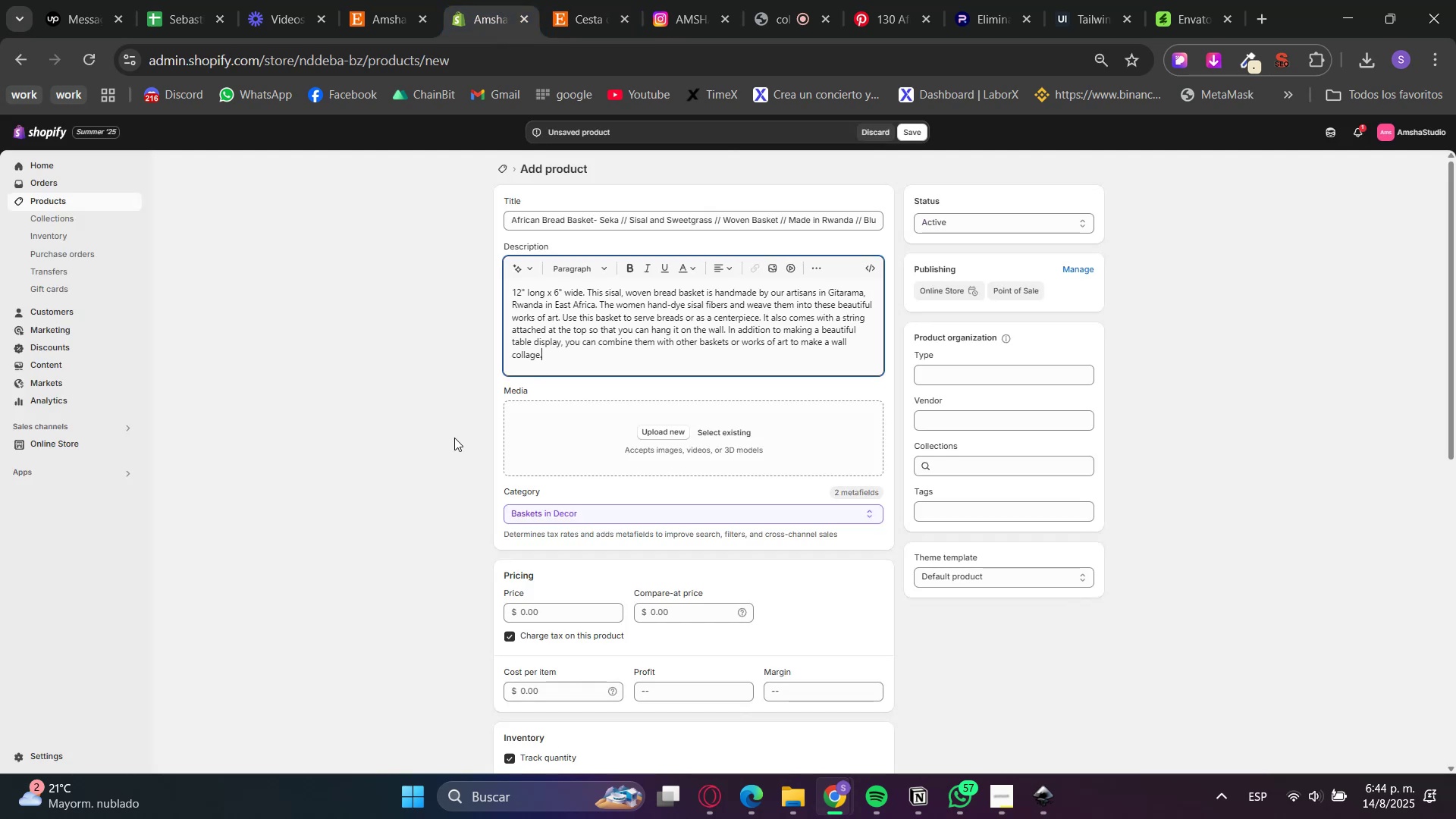 
triple_click([440, 451])
 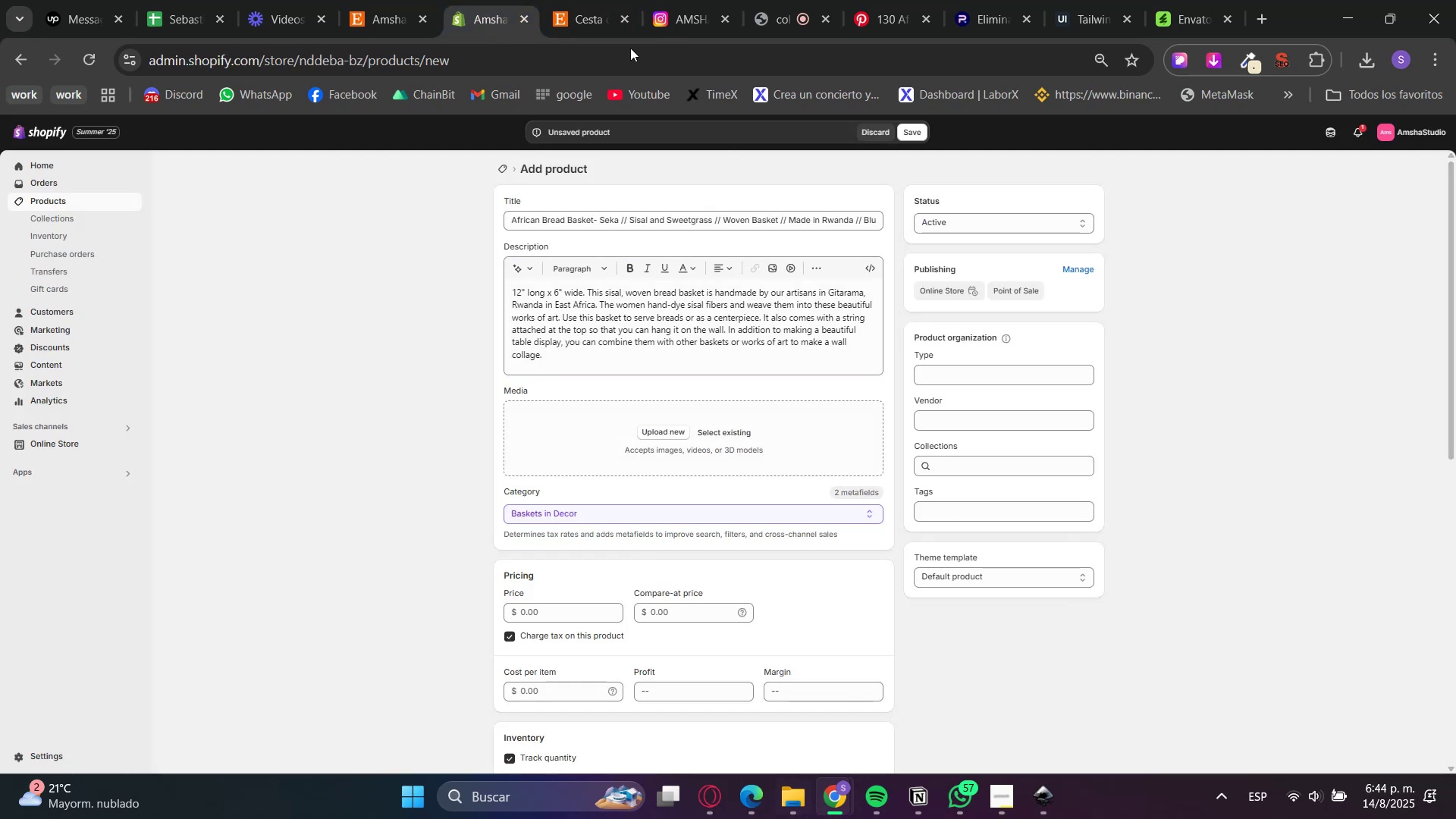 
left_click([552, 0])
 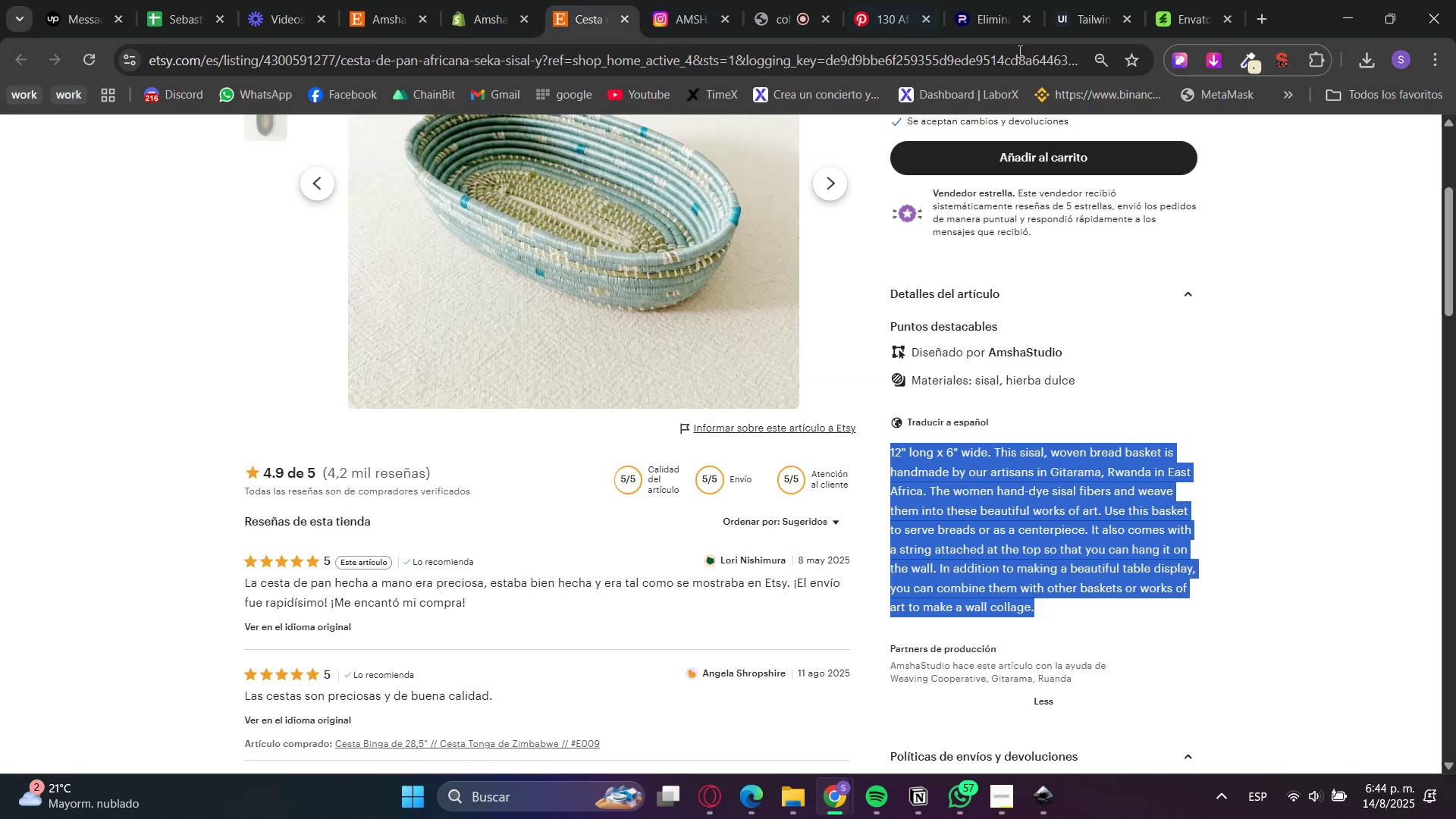 
scroll: coordinate [1003, 479], scroll_direction: up, amount: 4.0
 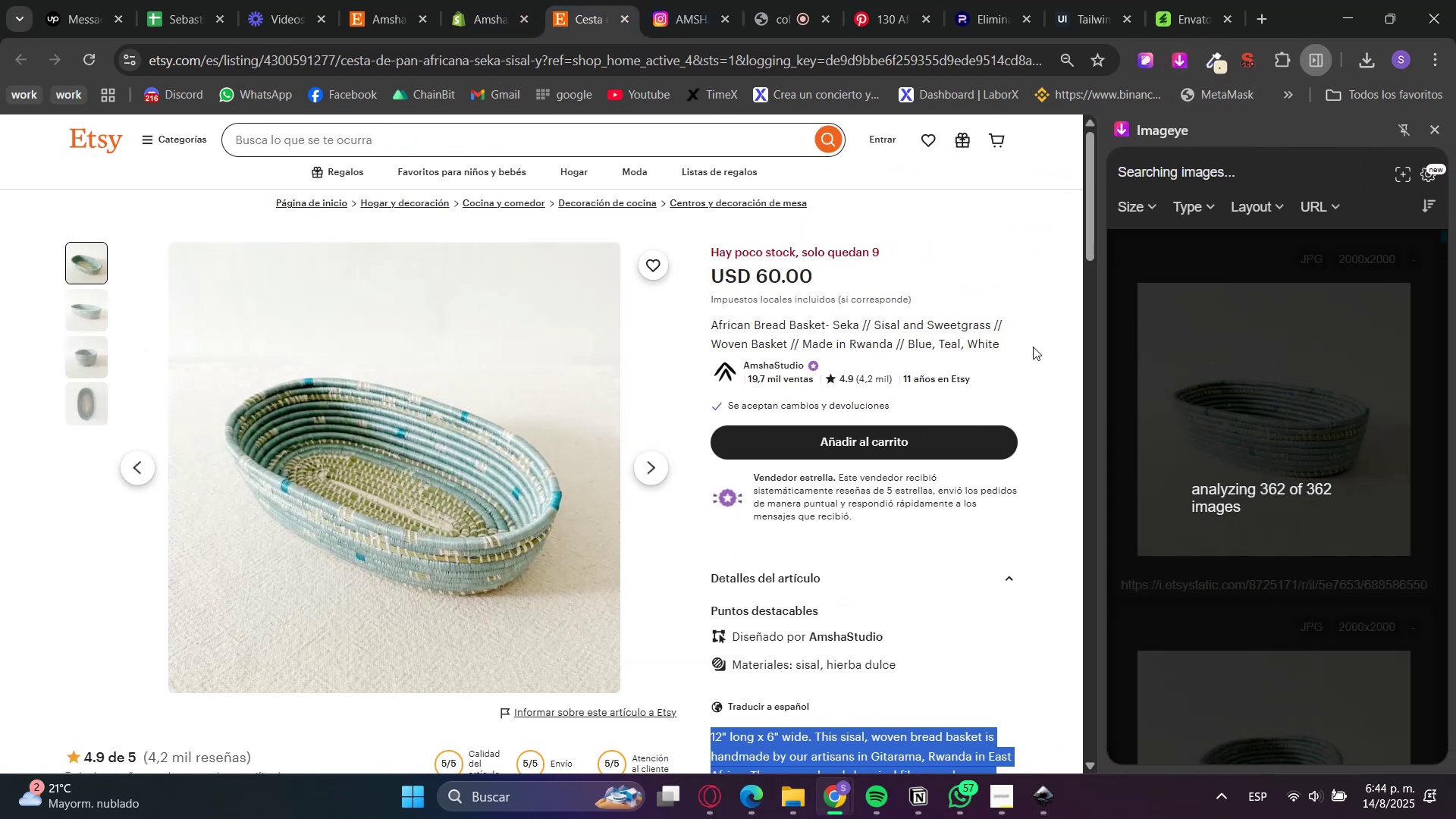 
wait(6.72)
 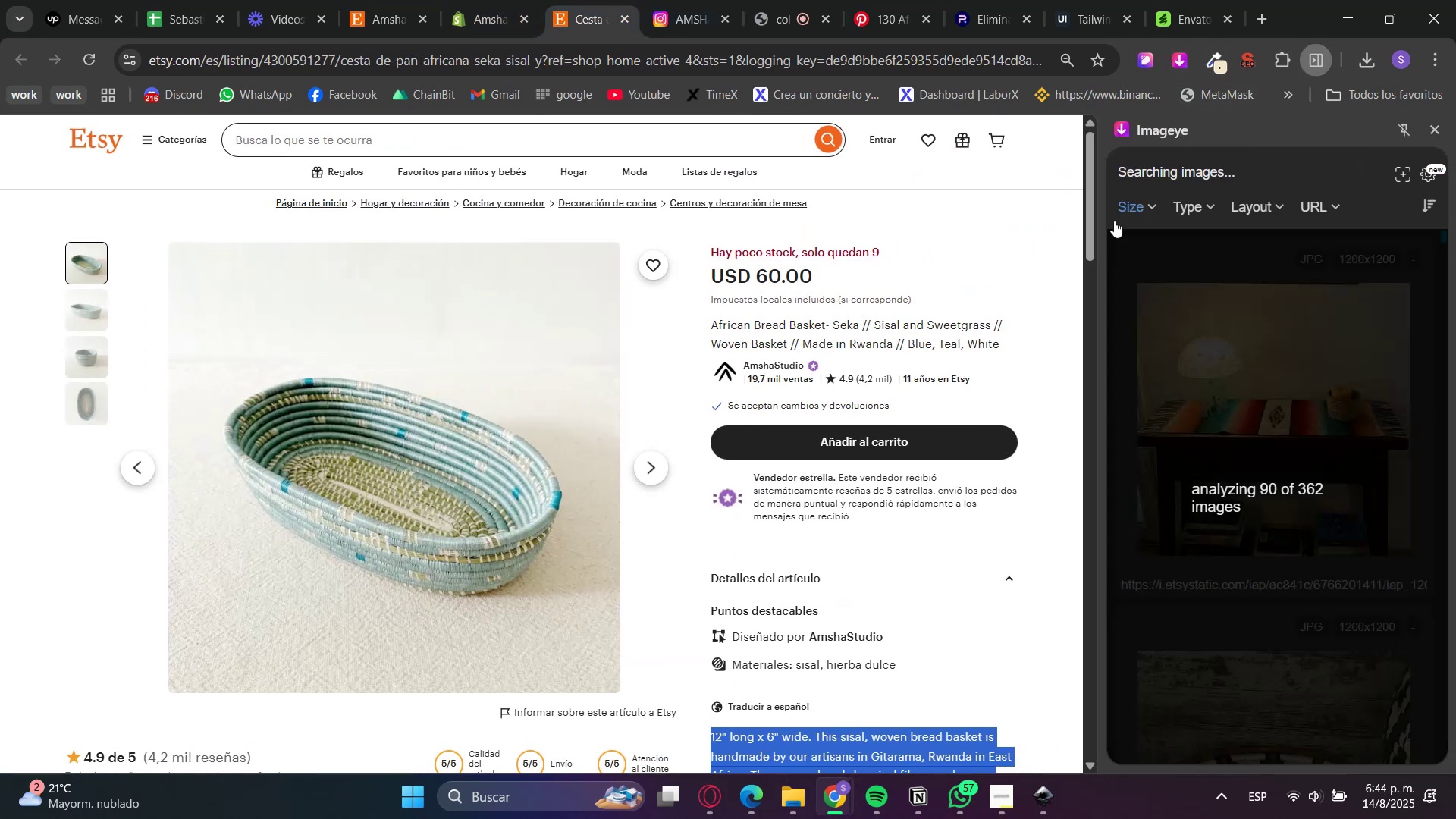 
left_click([1297, 407])
 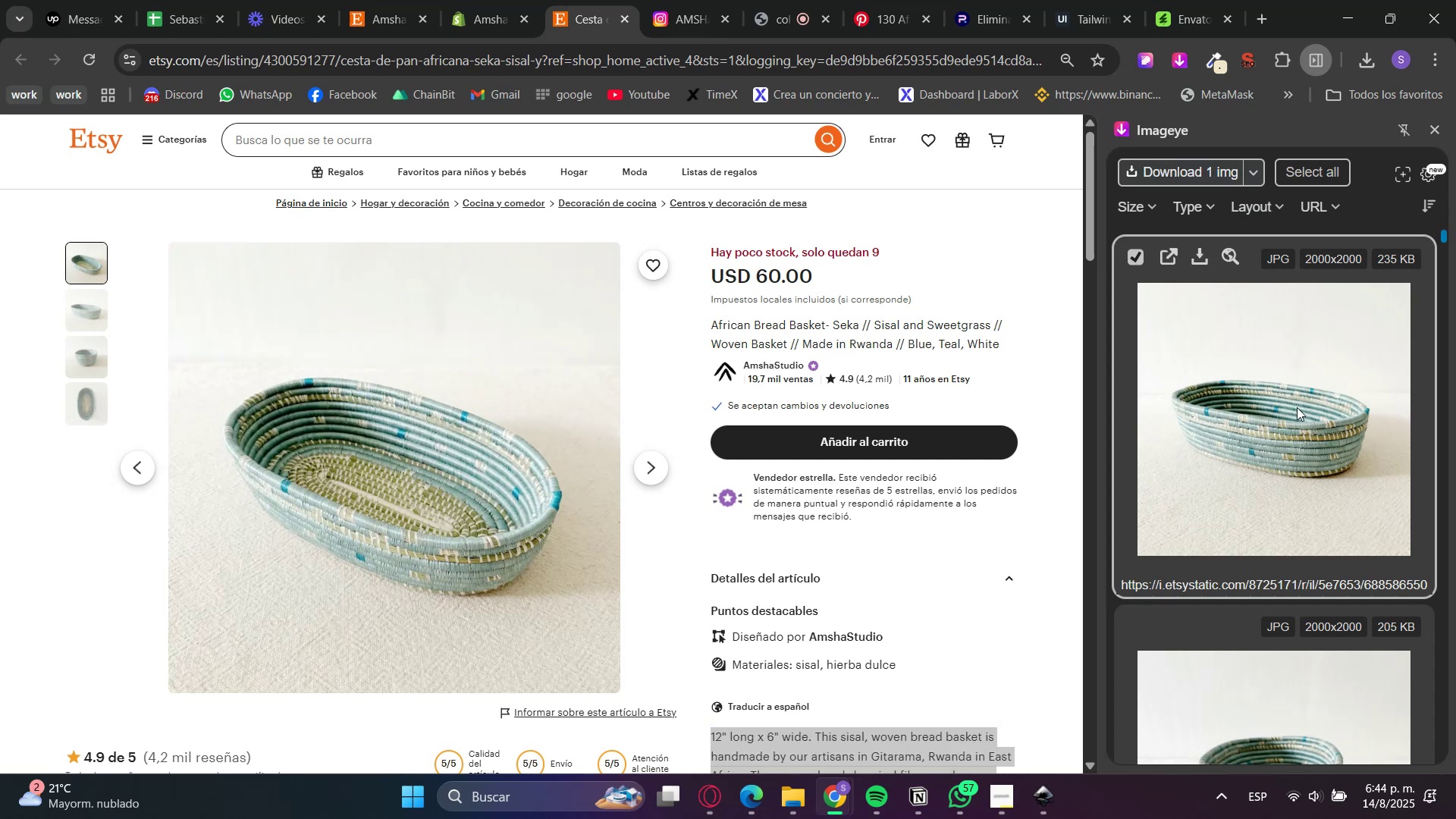 
scroll: coordinate [1298, 415], scroll_direction: down, amount: 3.0
 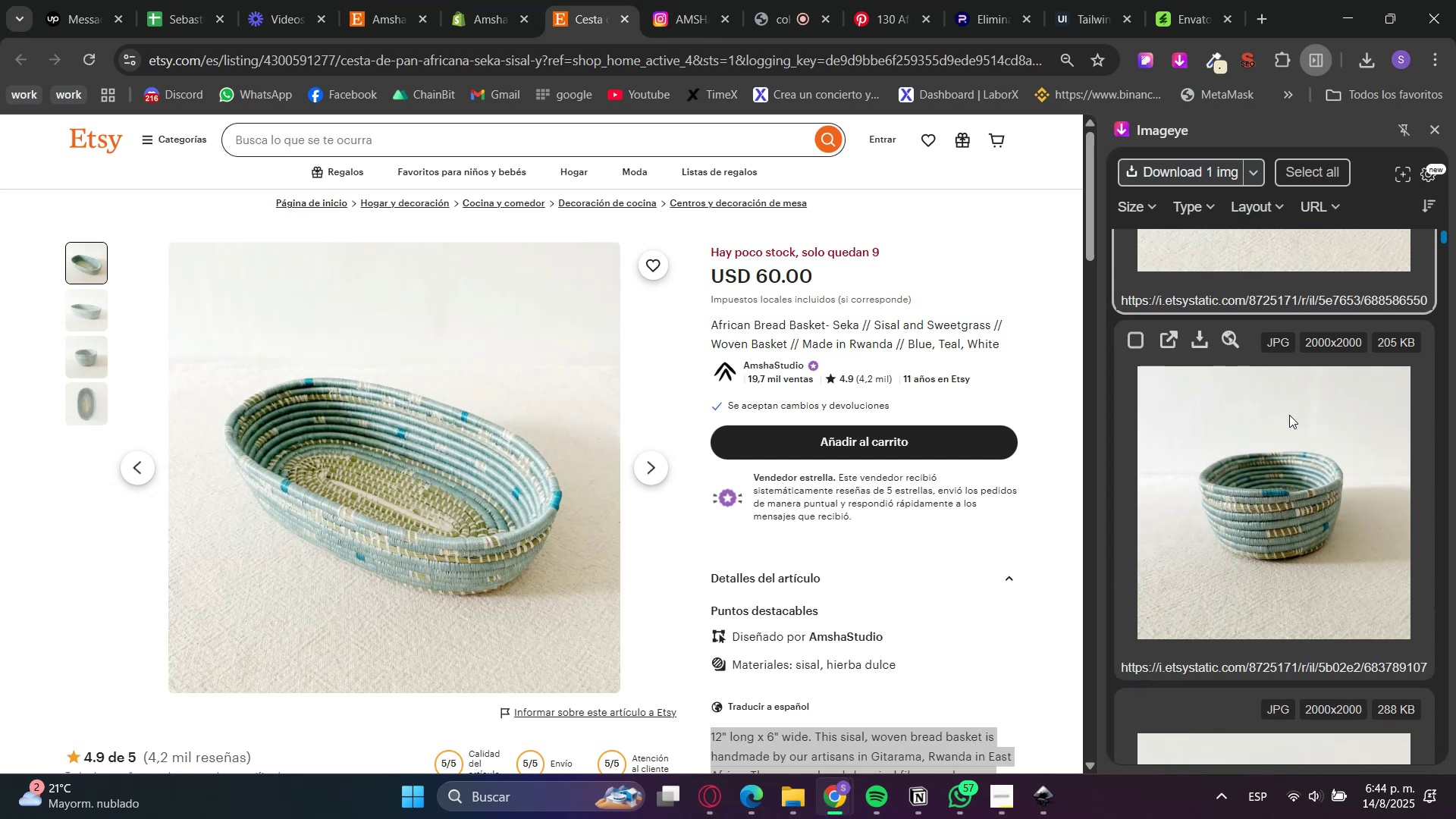 
left_click([1282, 431])
 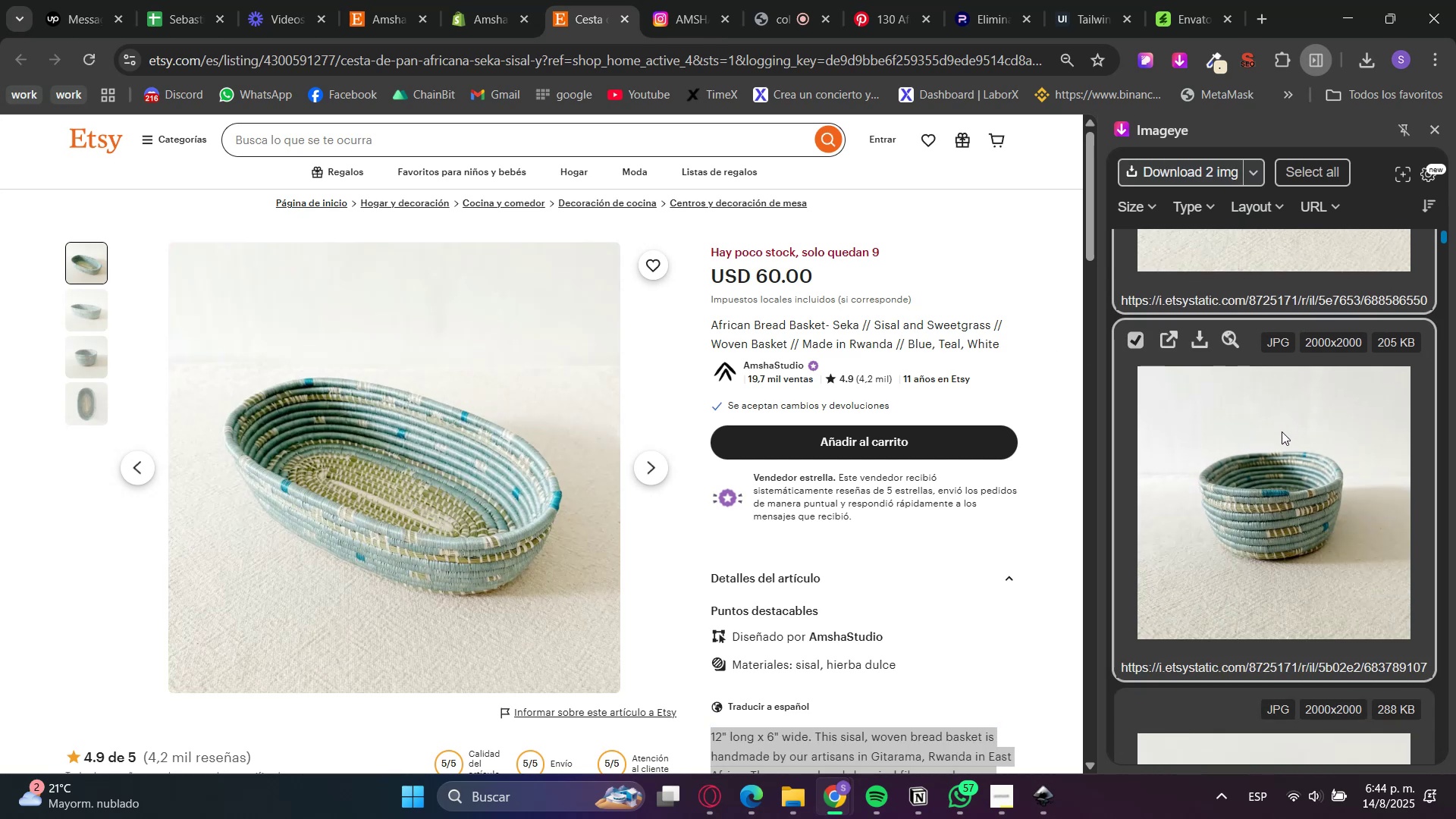 
scroll: coordinate [1282, 438], scroll_direction: down, amount: 3.0
 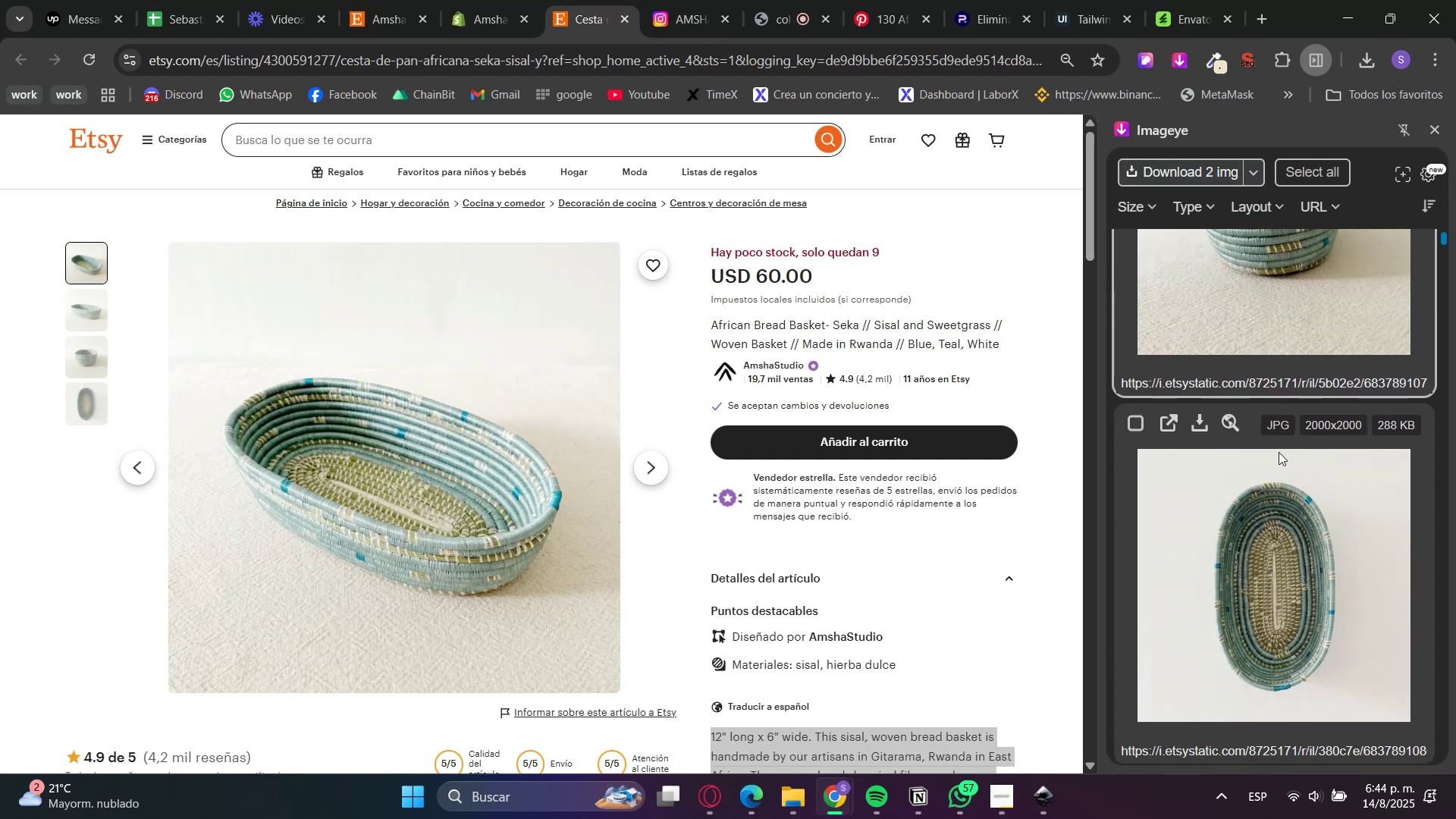 
left_click([1264, 534])
 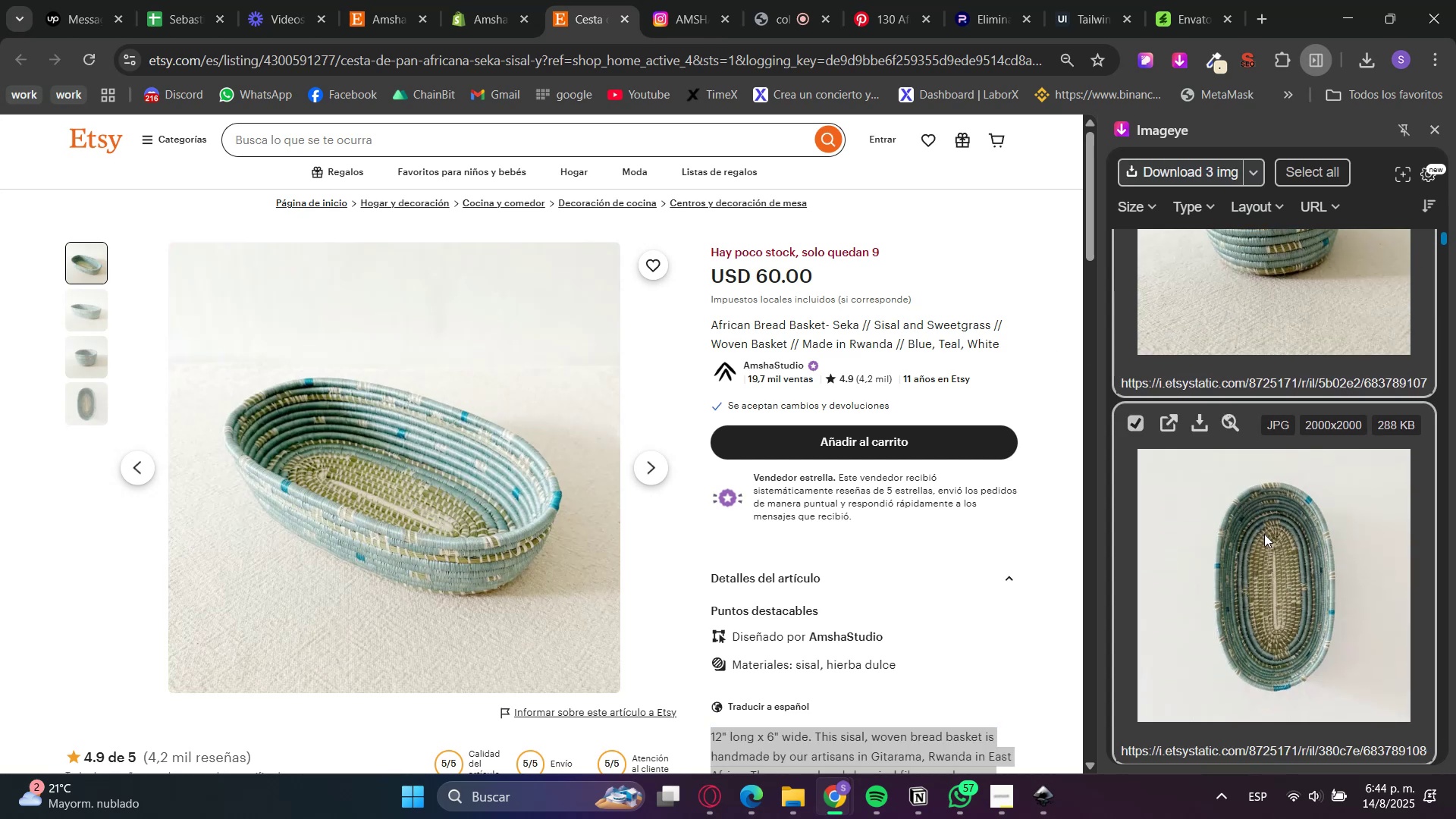 
scroll: coordinate [1264, 534], scroll_direction: down, amount: 5.0
 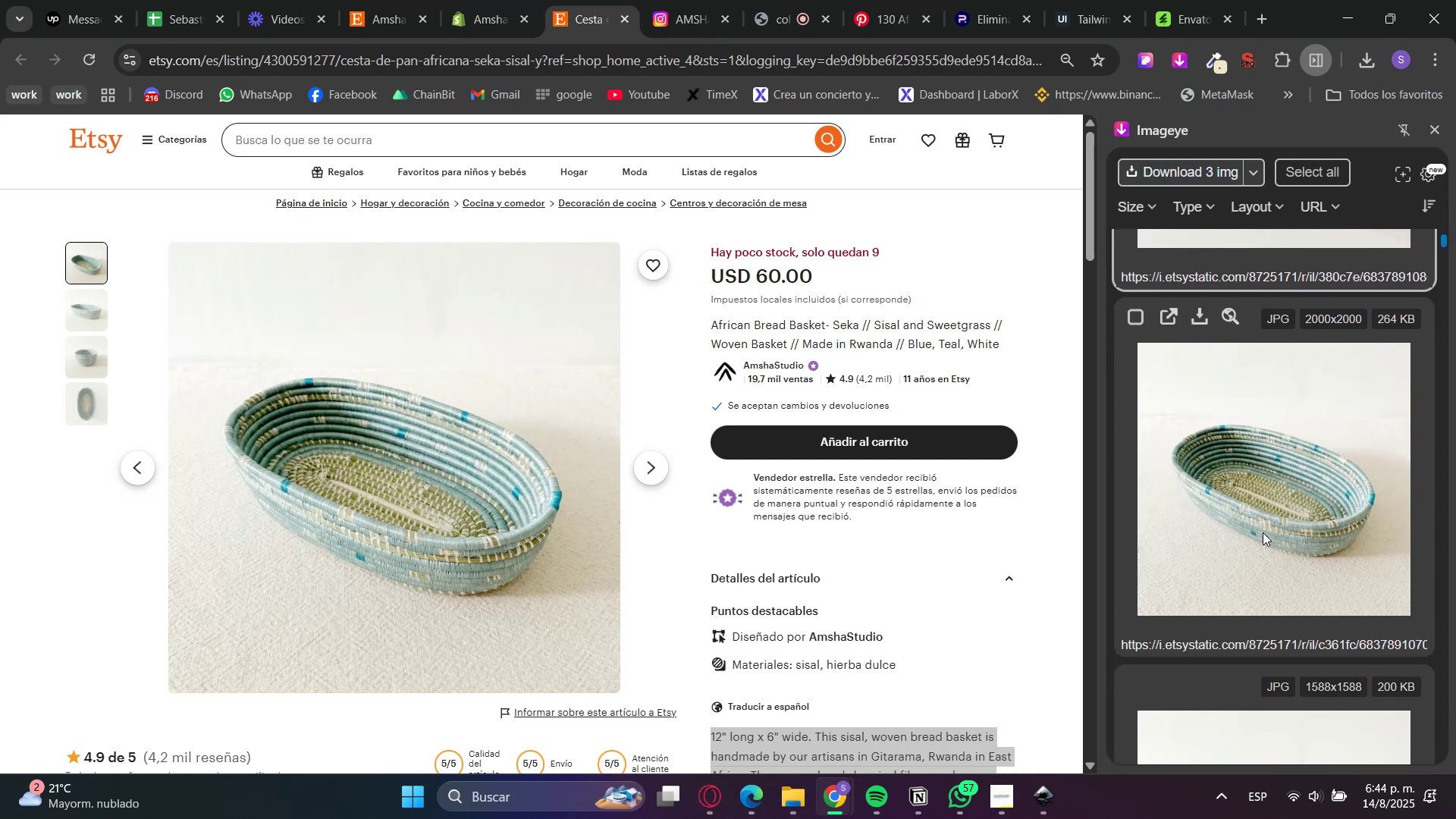 
left_click([1262, 530])
 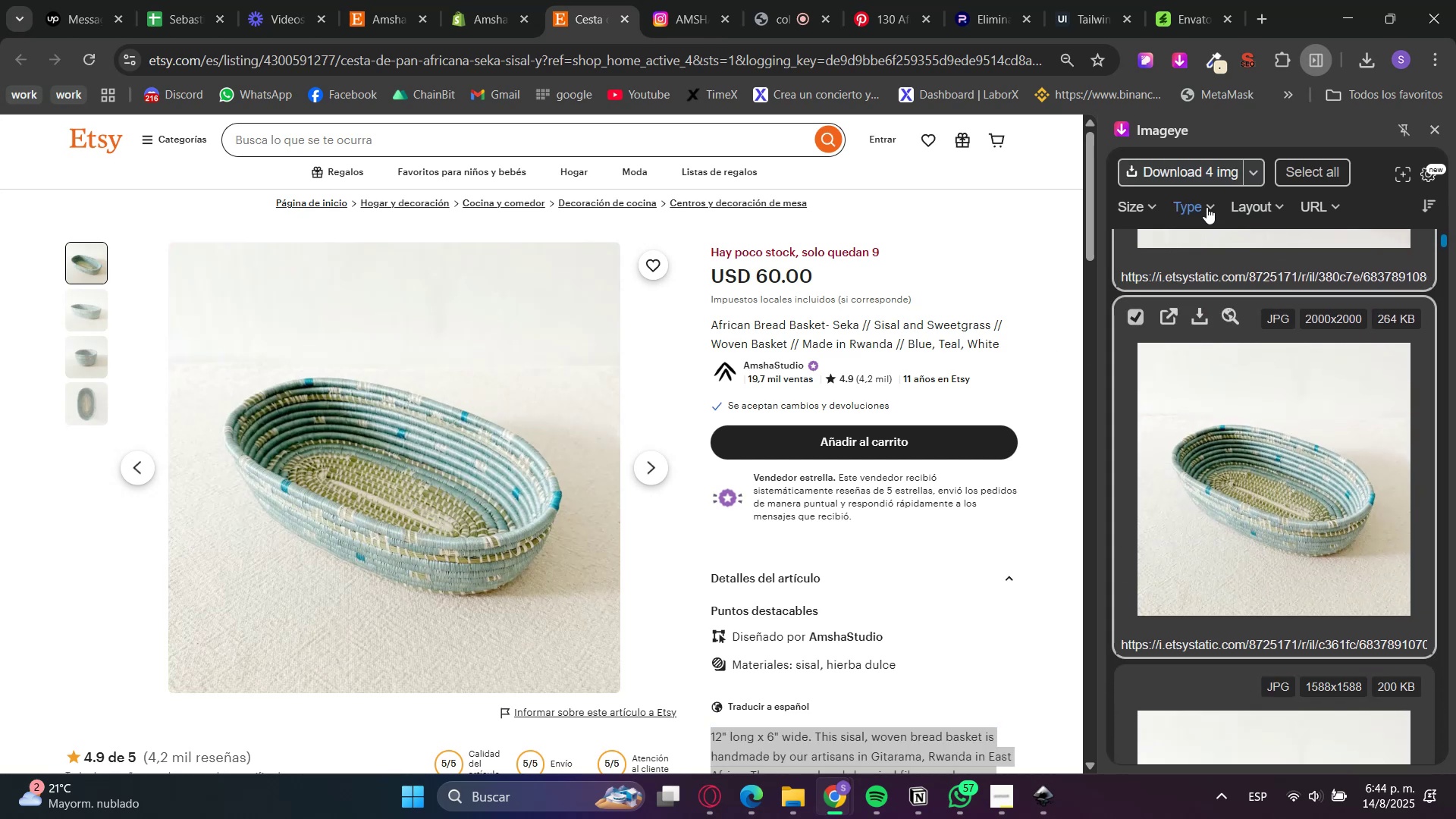 
left_click([1200, 174])
 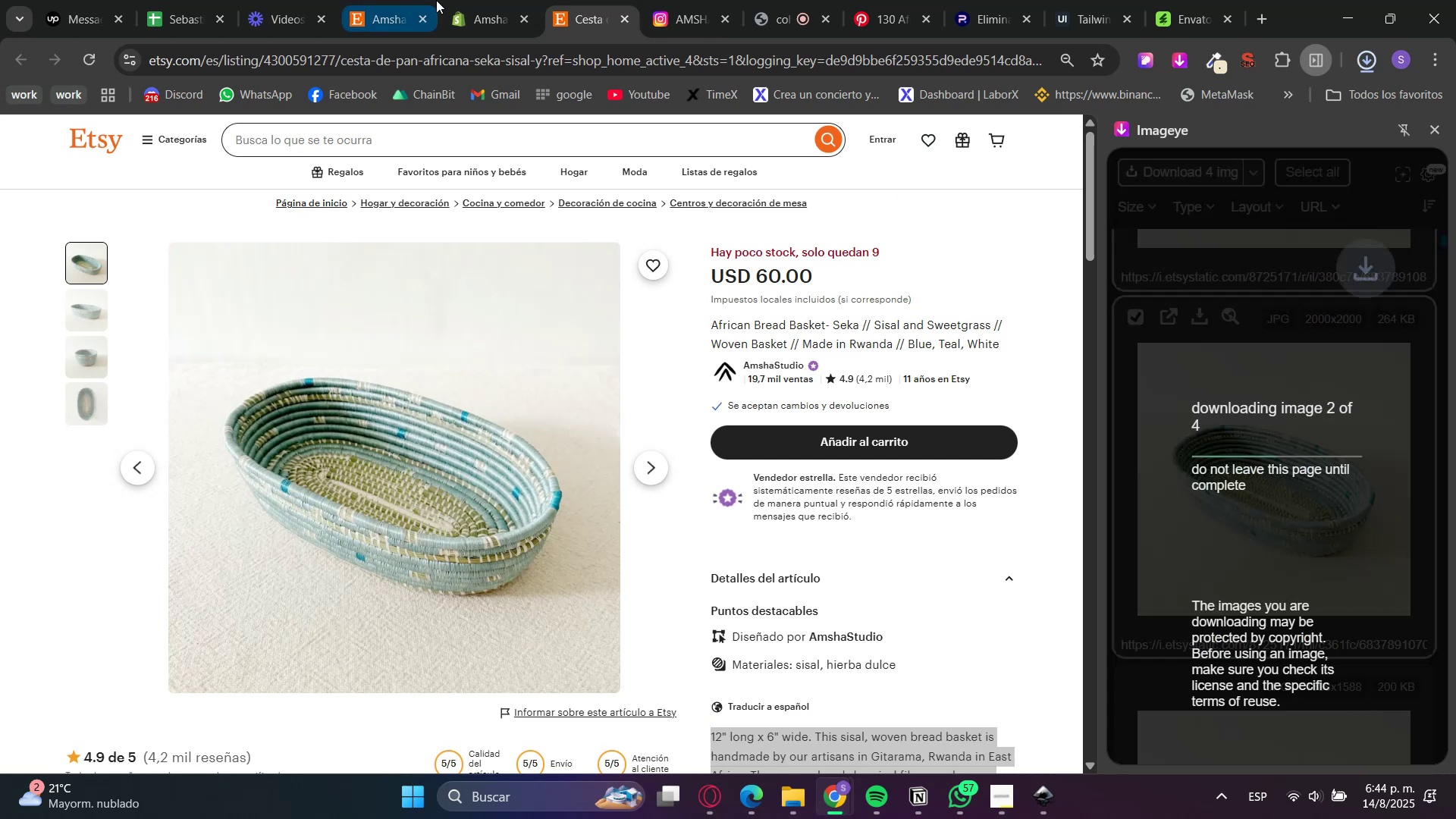 
left_click([504, 0])
 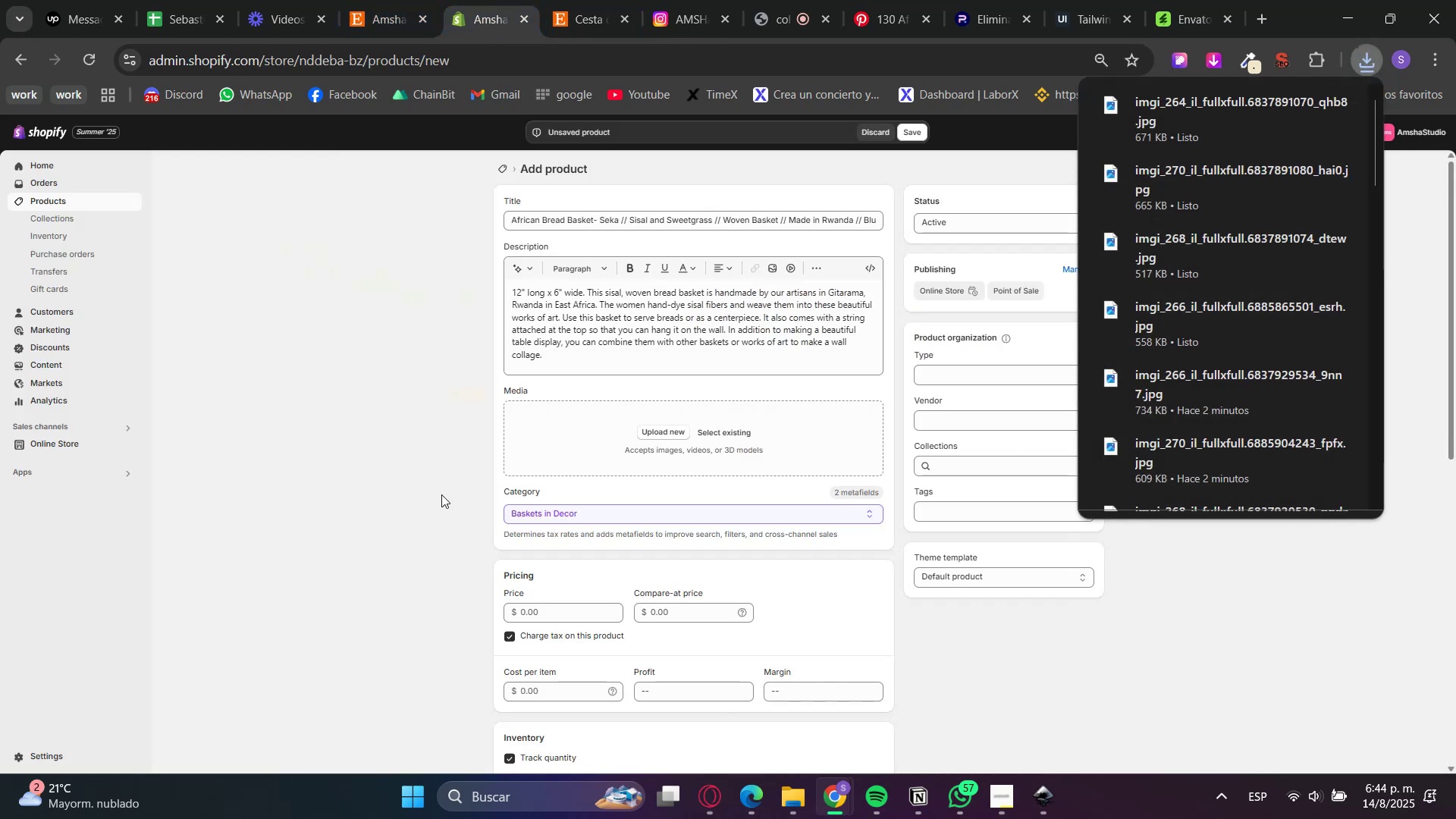 
left_click([797, 786])
 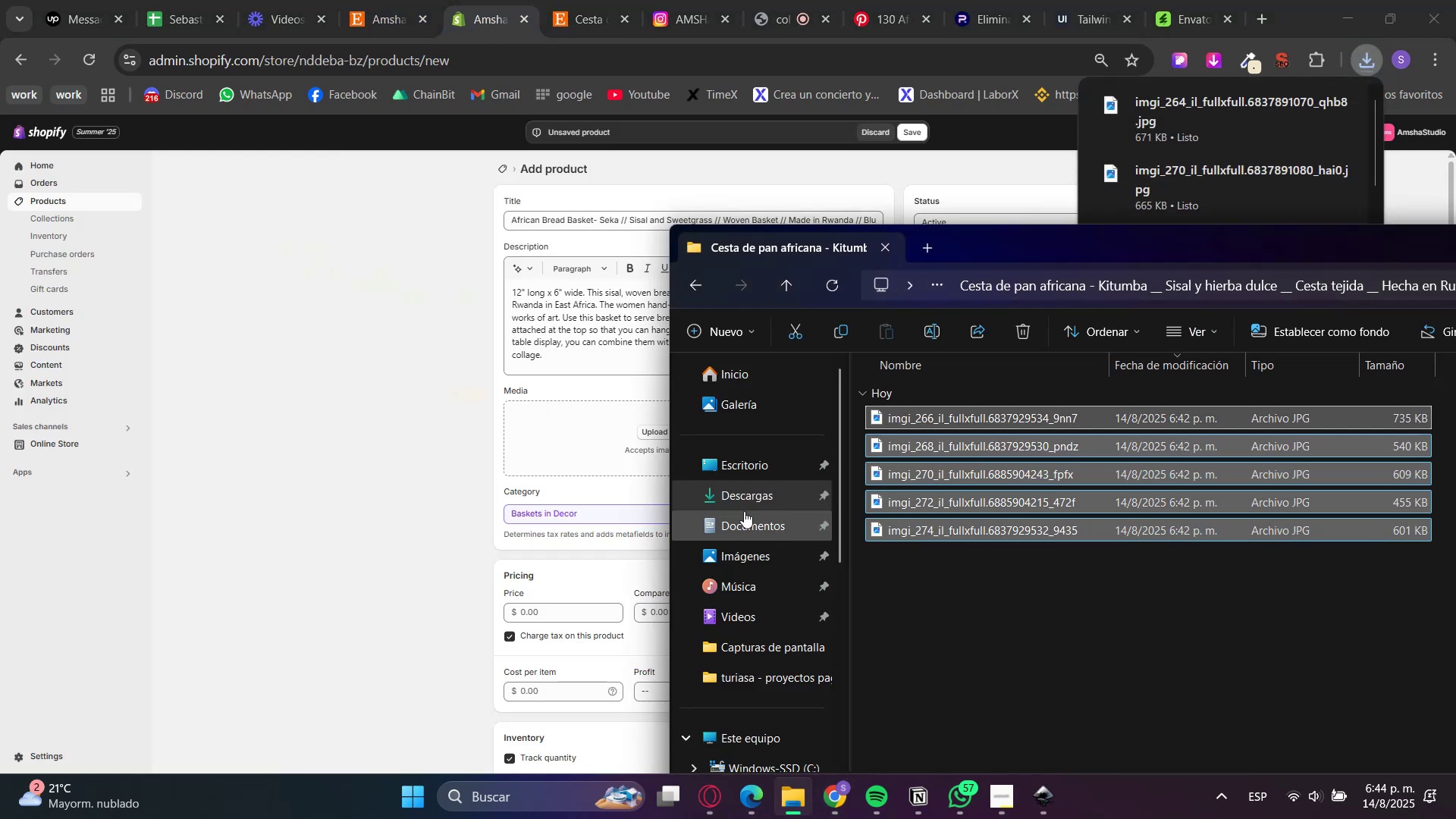 
left_click([727, 483])
 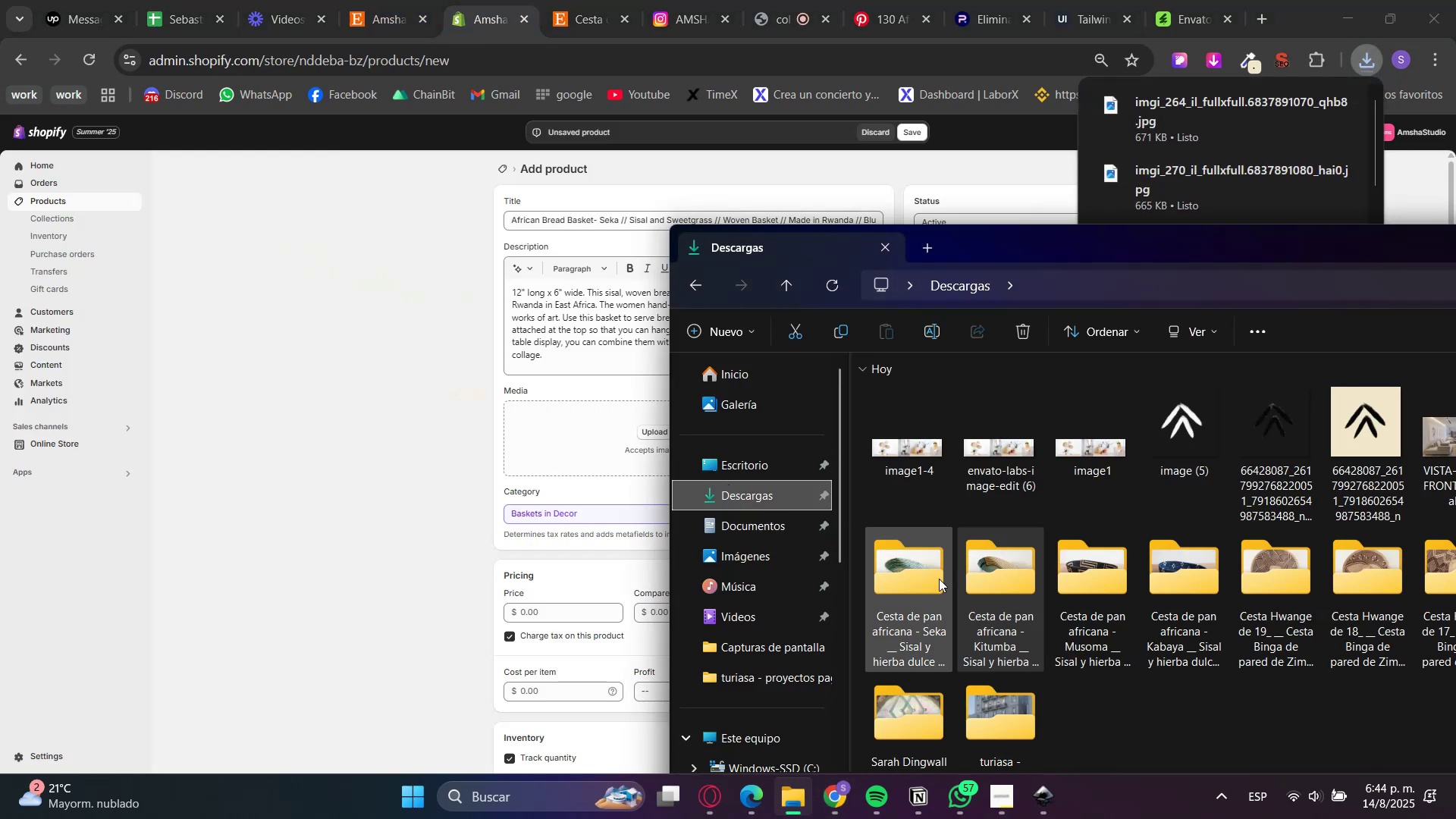 
double_click([924, 580])
 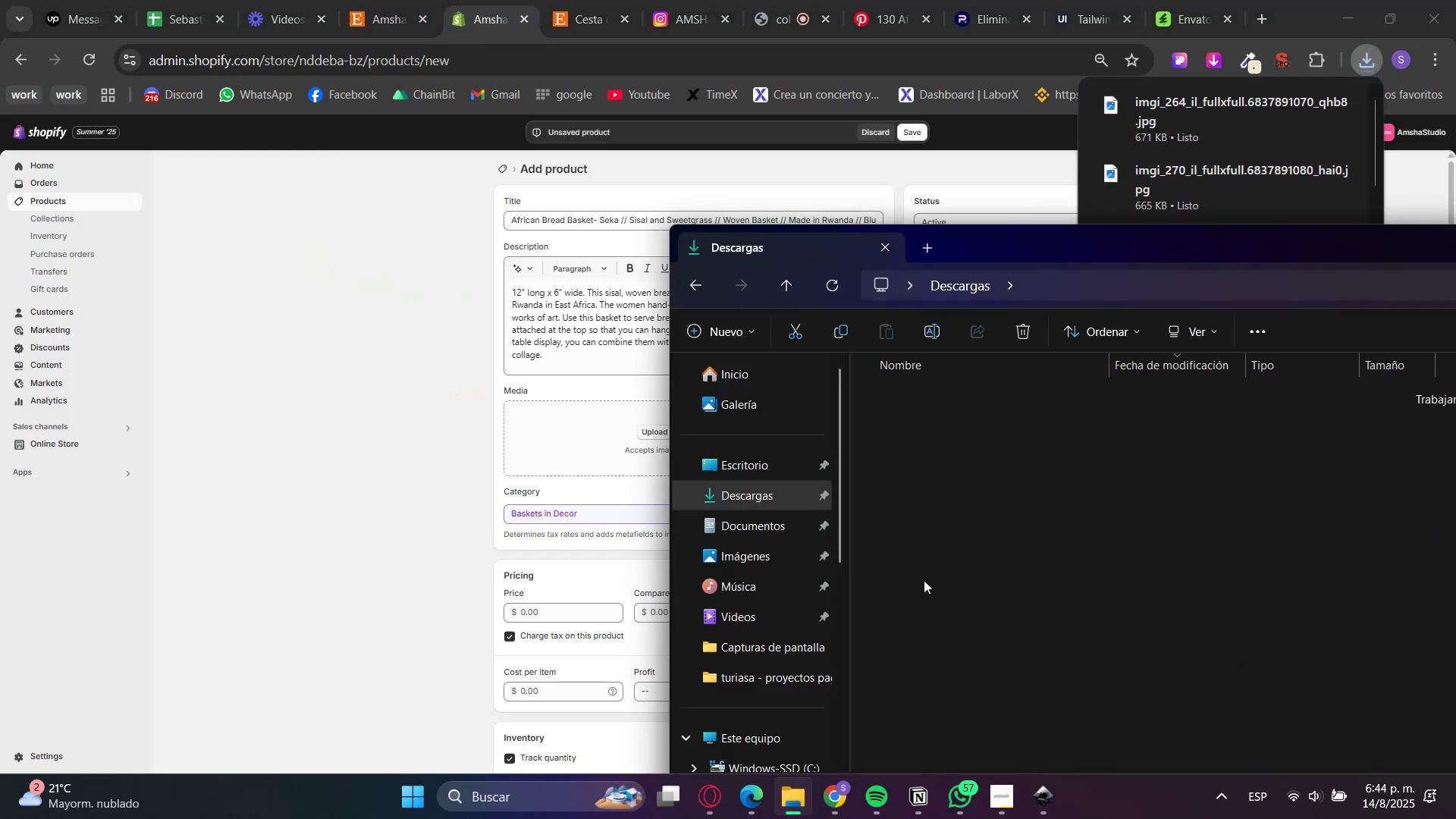 
left_click_drag(start_coordinate=[927, 592], to_coordinate=[923, 378])
 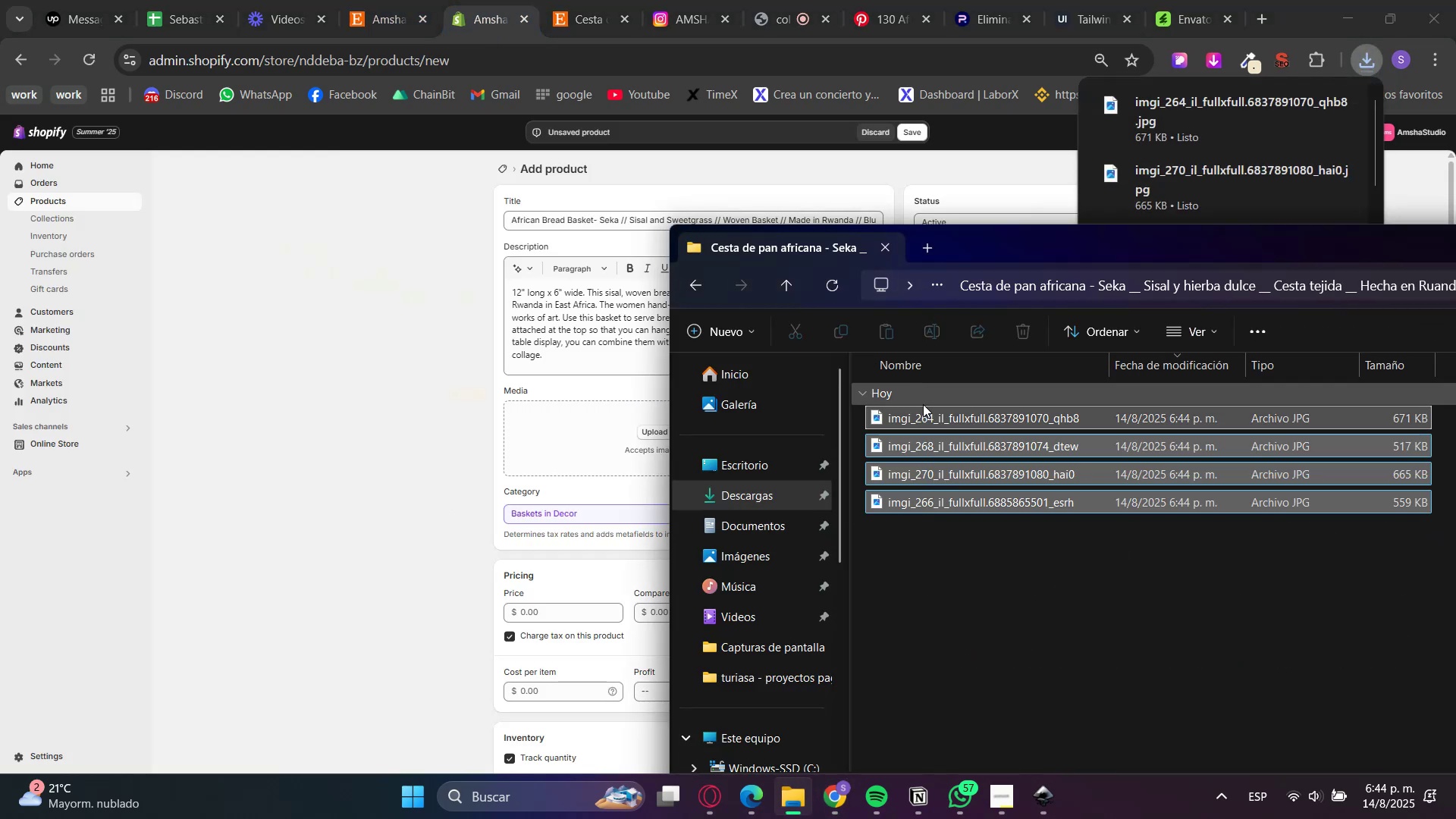 
left_click_drag(start_coordinate=[927, 418], to_coordinate=[579, 447])
 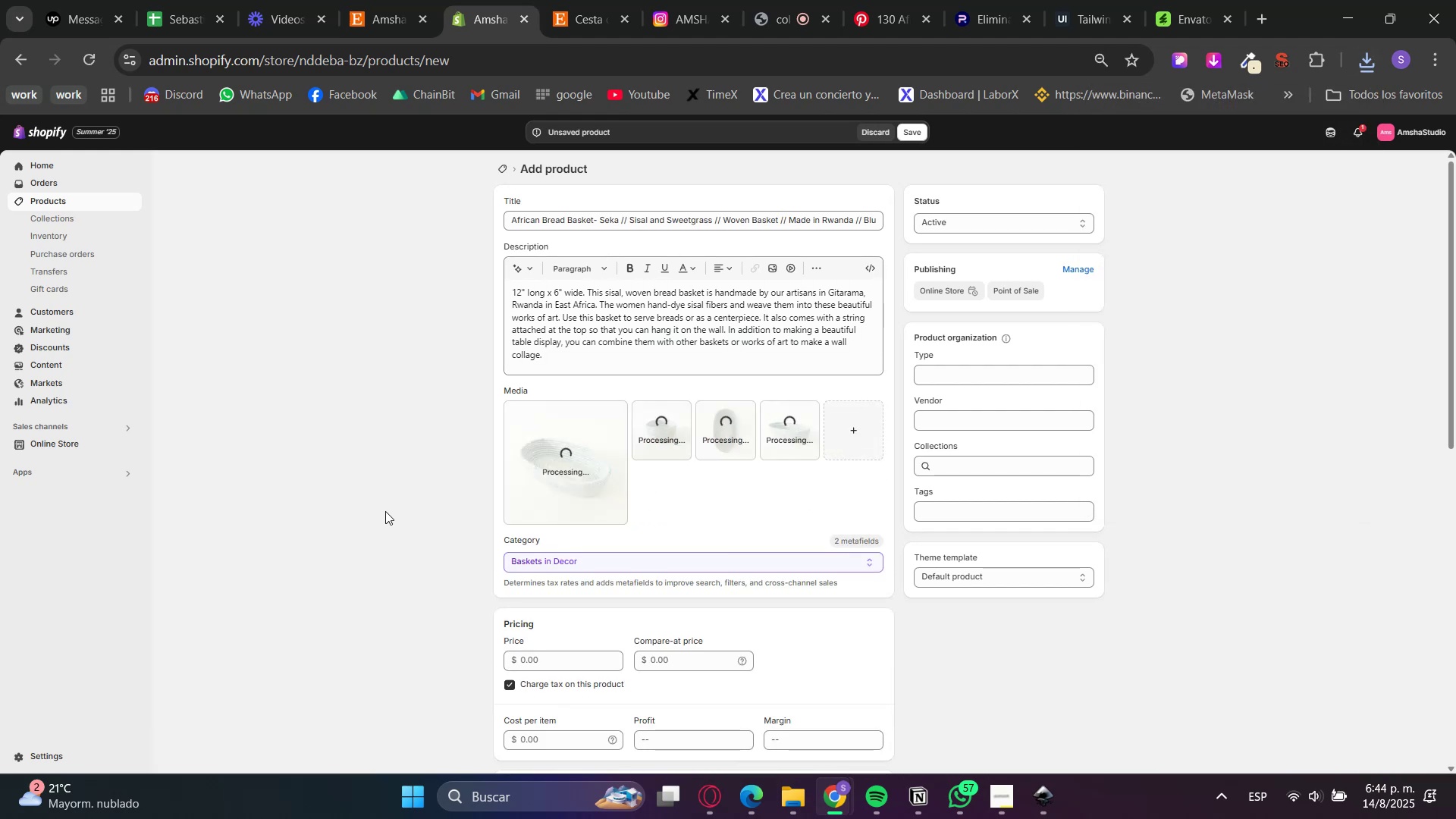 
scroll: coordinate [334, 557], scroll_direction: down, amount: 4.0
 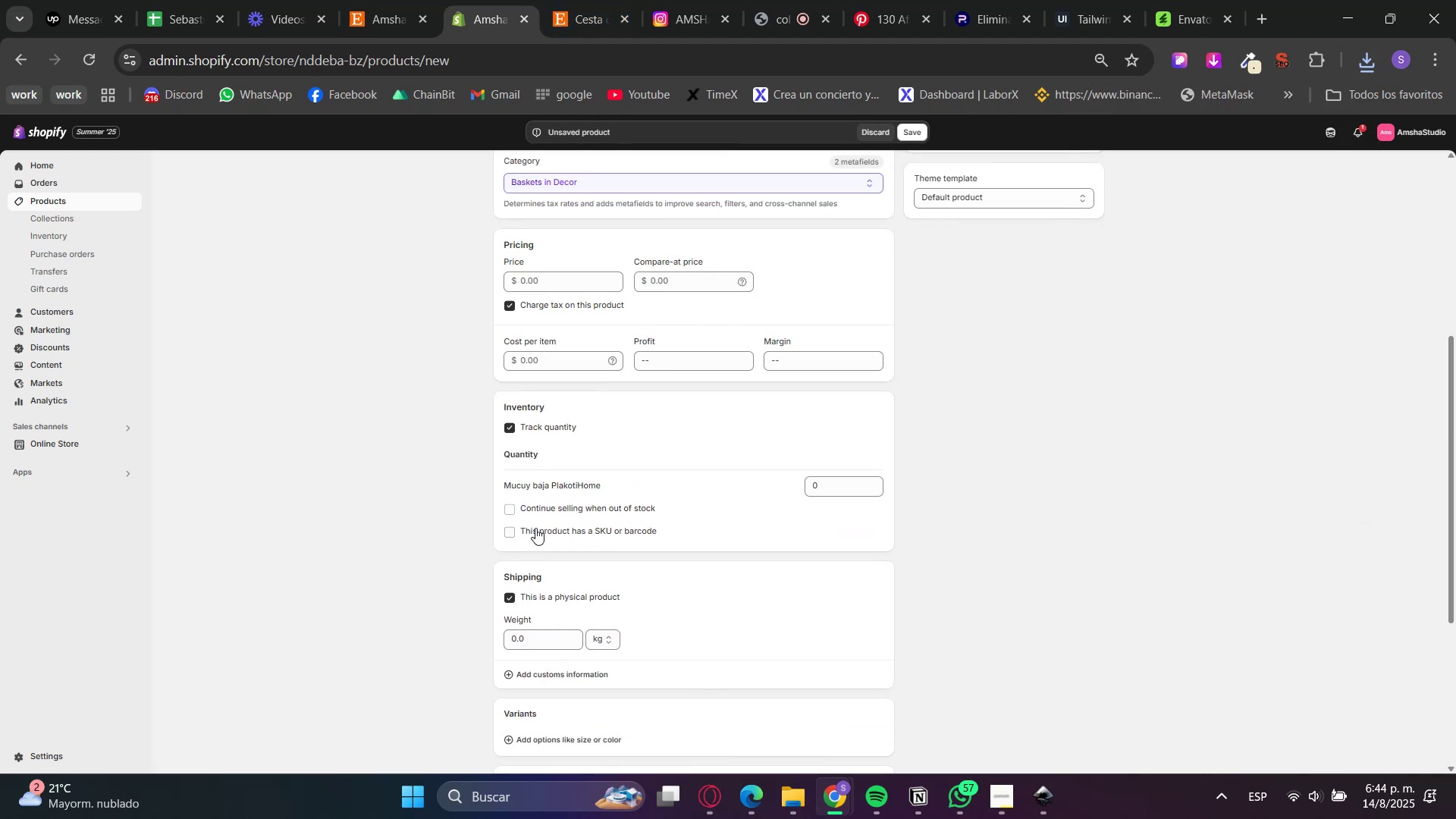 
left_click([548, 431])
 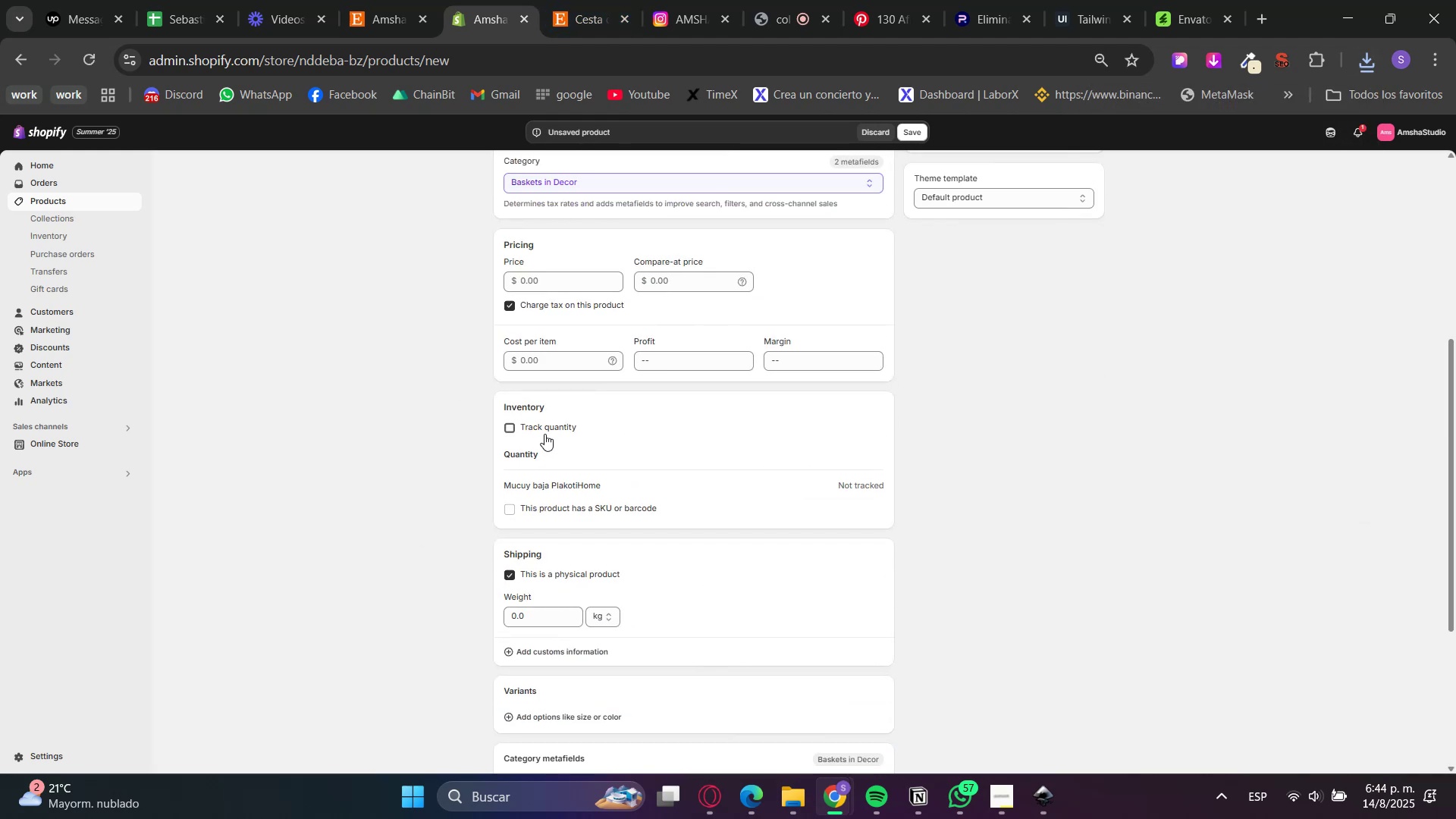 
scroll: coordinate [420, 518], scroll_direction: up, amount: 4.0
 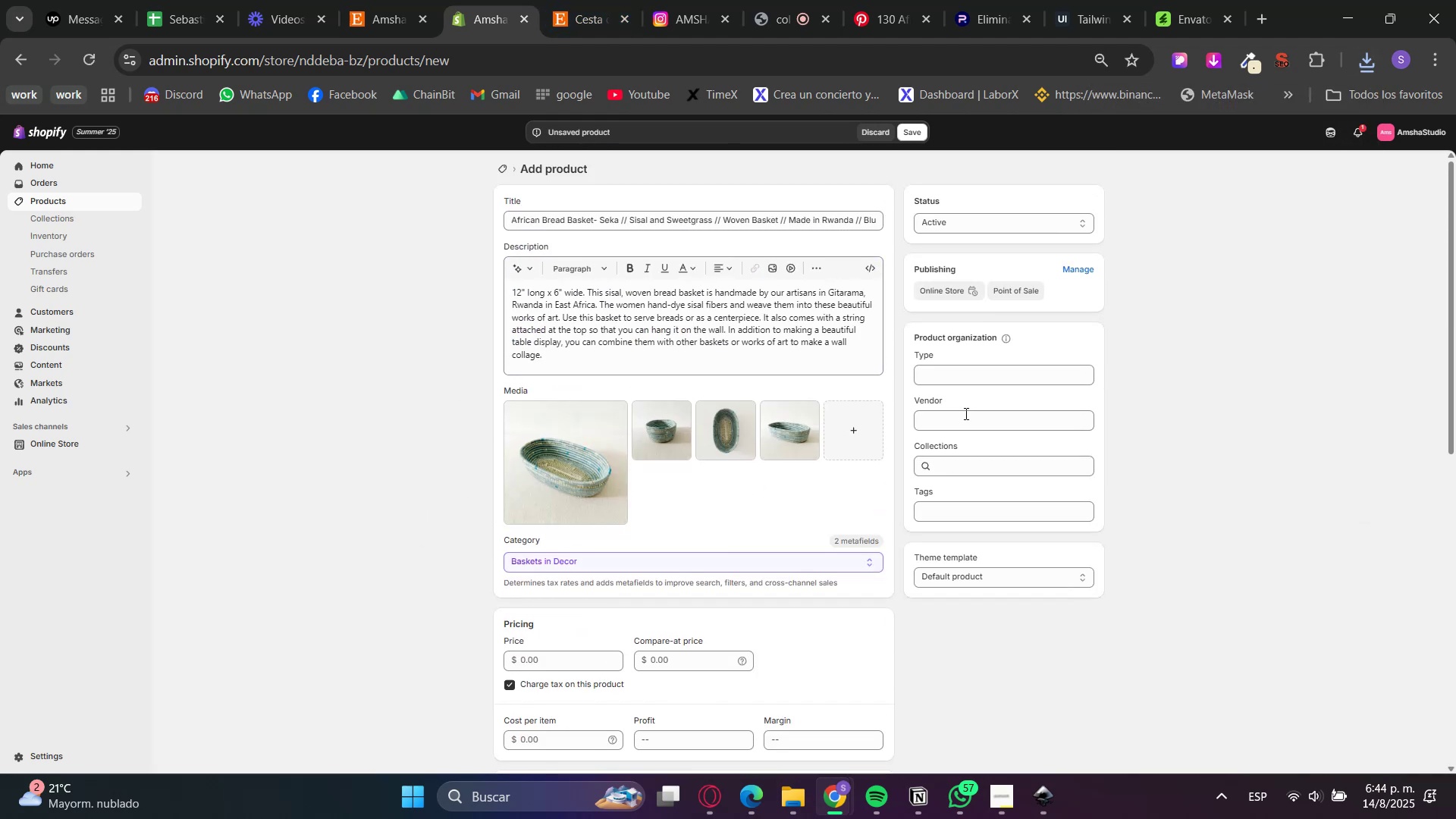 
left_click([962, 458])
 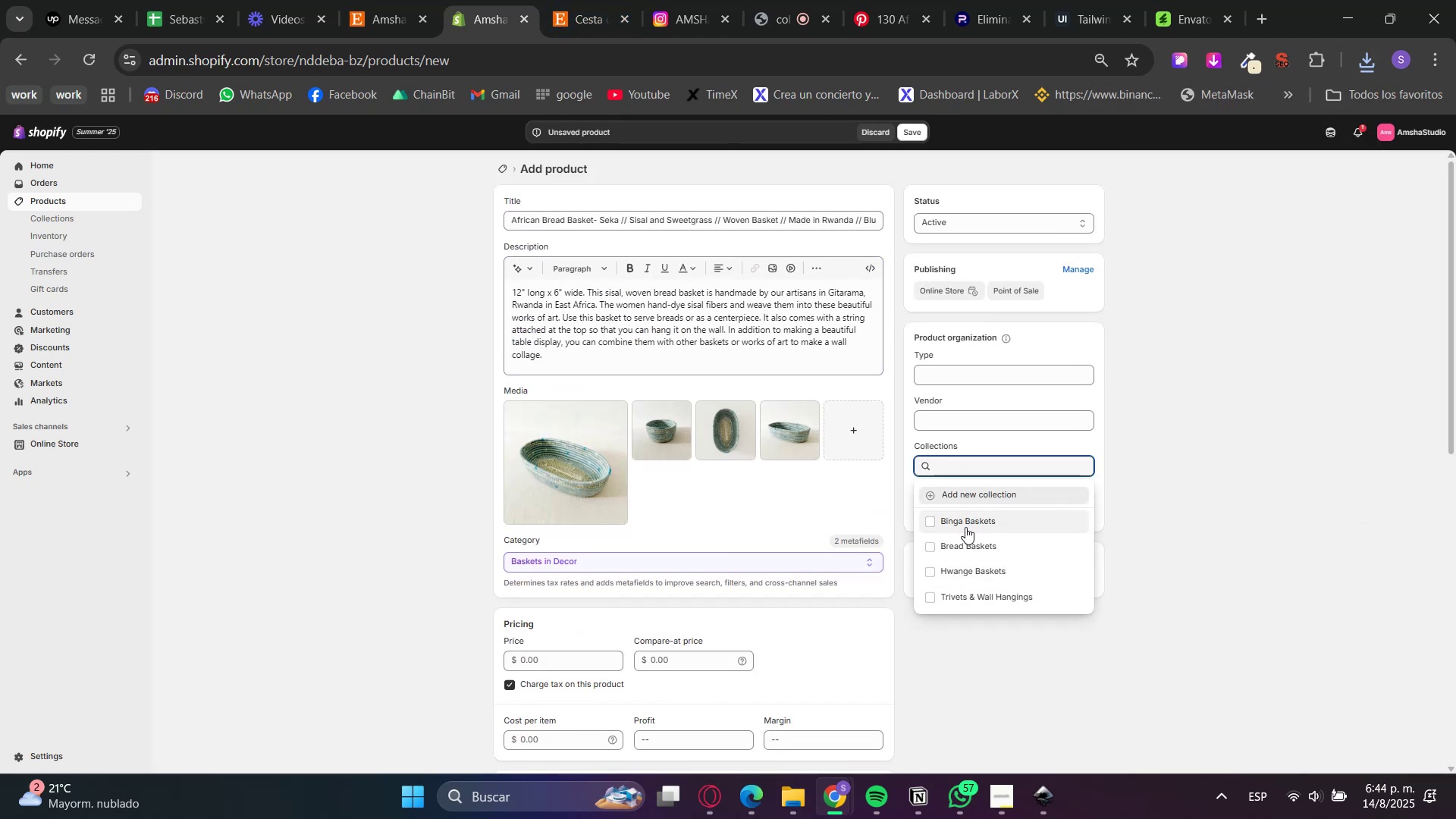 
left_click([965, 552])
 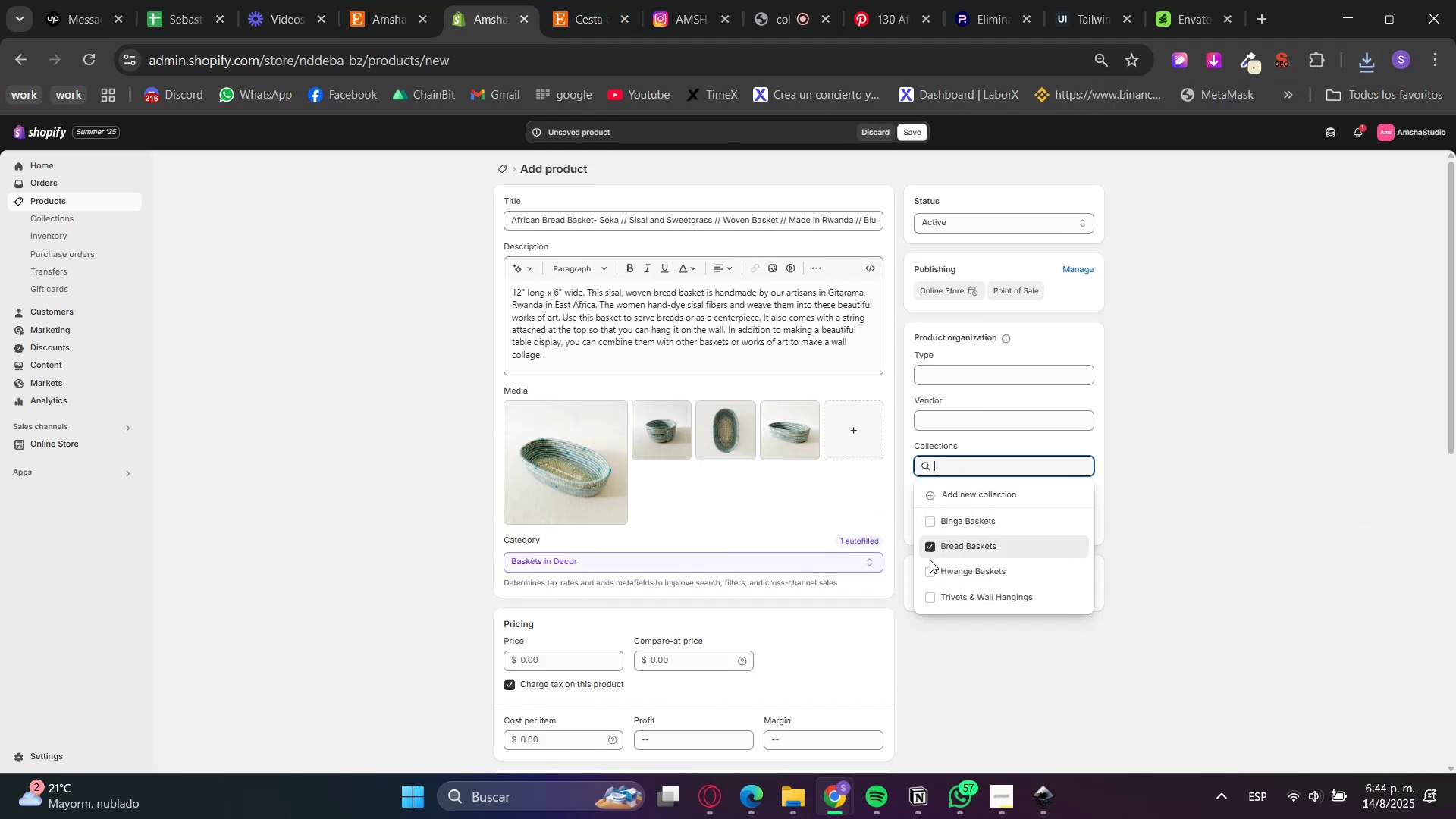 
left_click([1240, 527])
 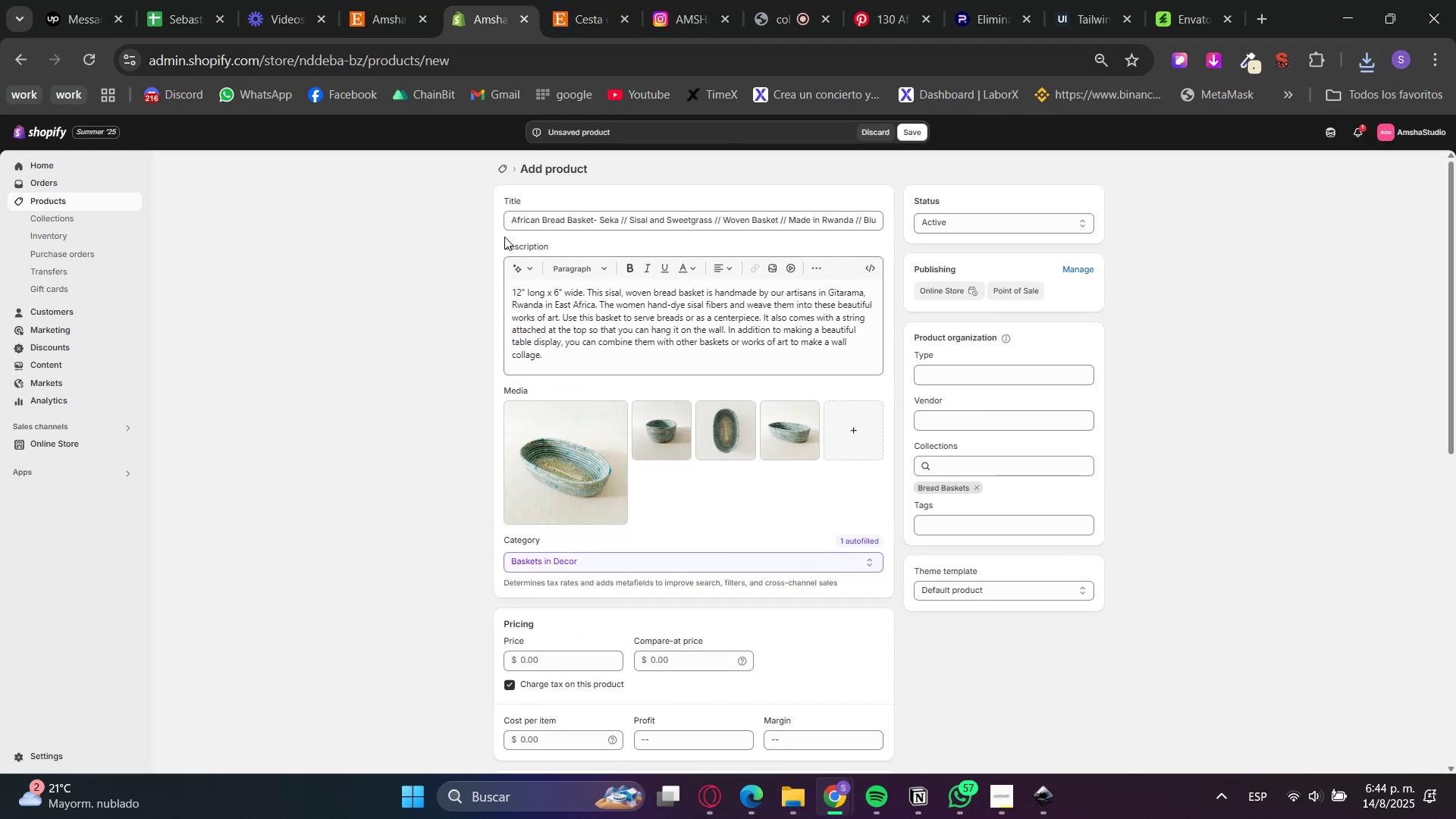 
left_click([607, 0])
 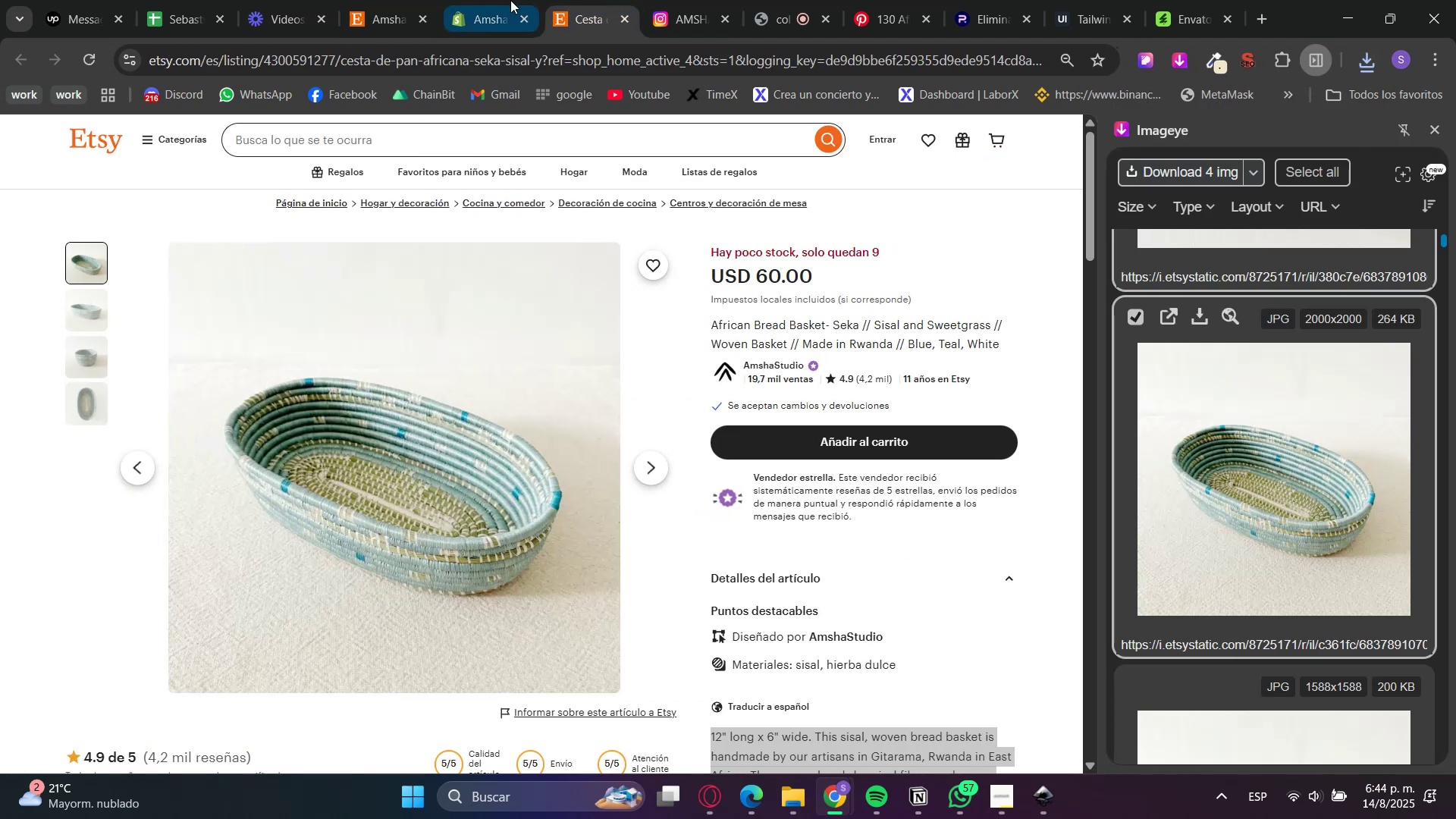 
left_click([510, 0])
 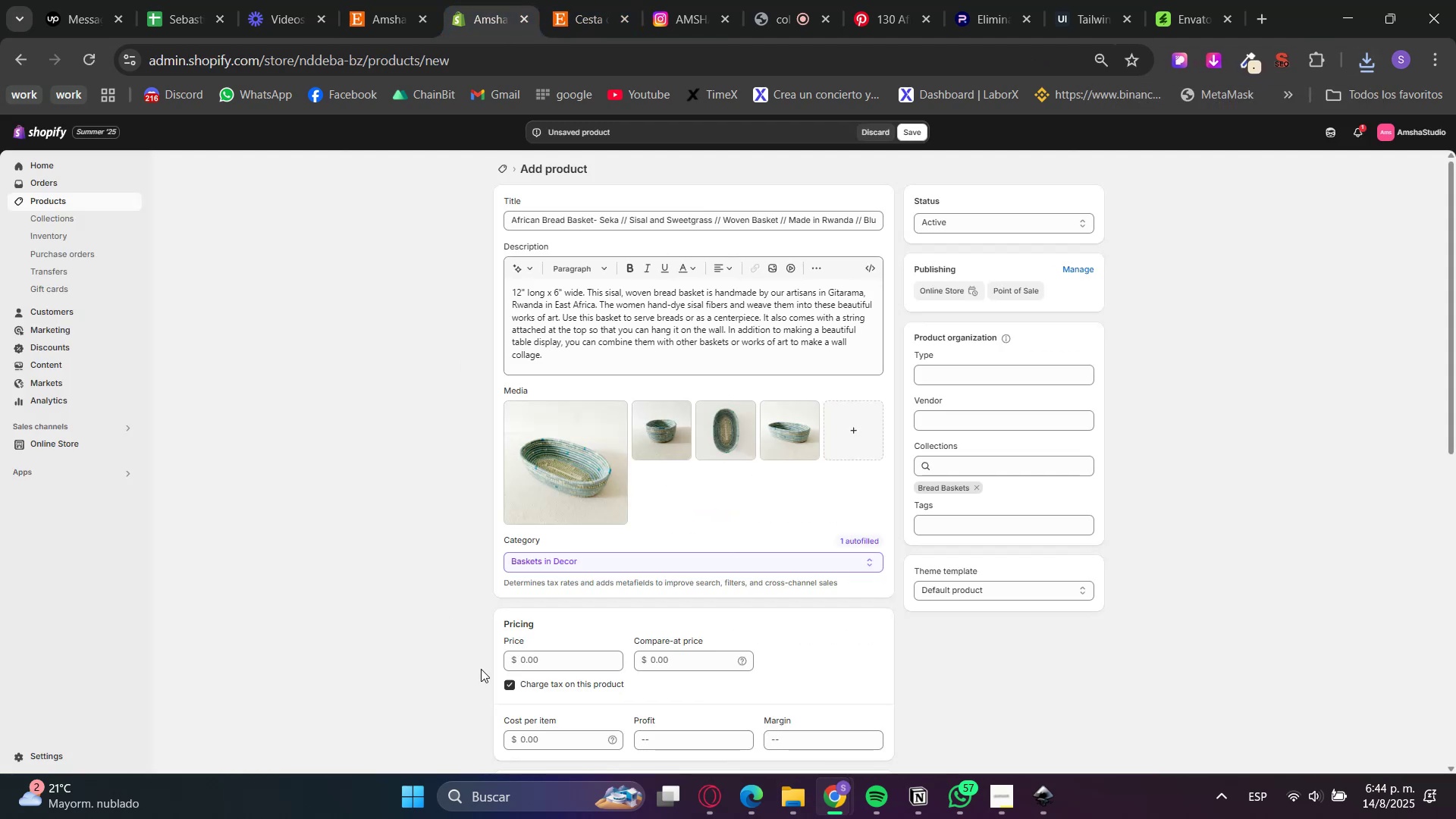 
left_click([510, 655])
 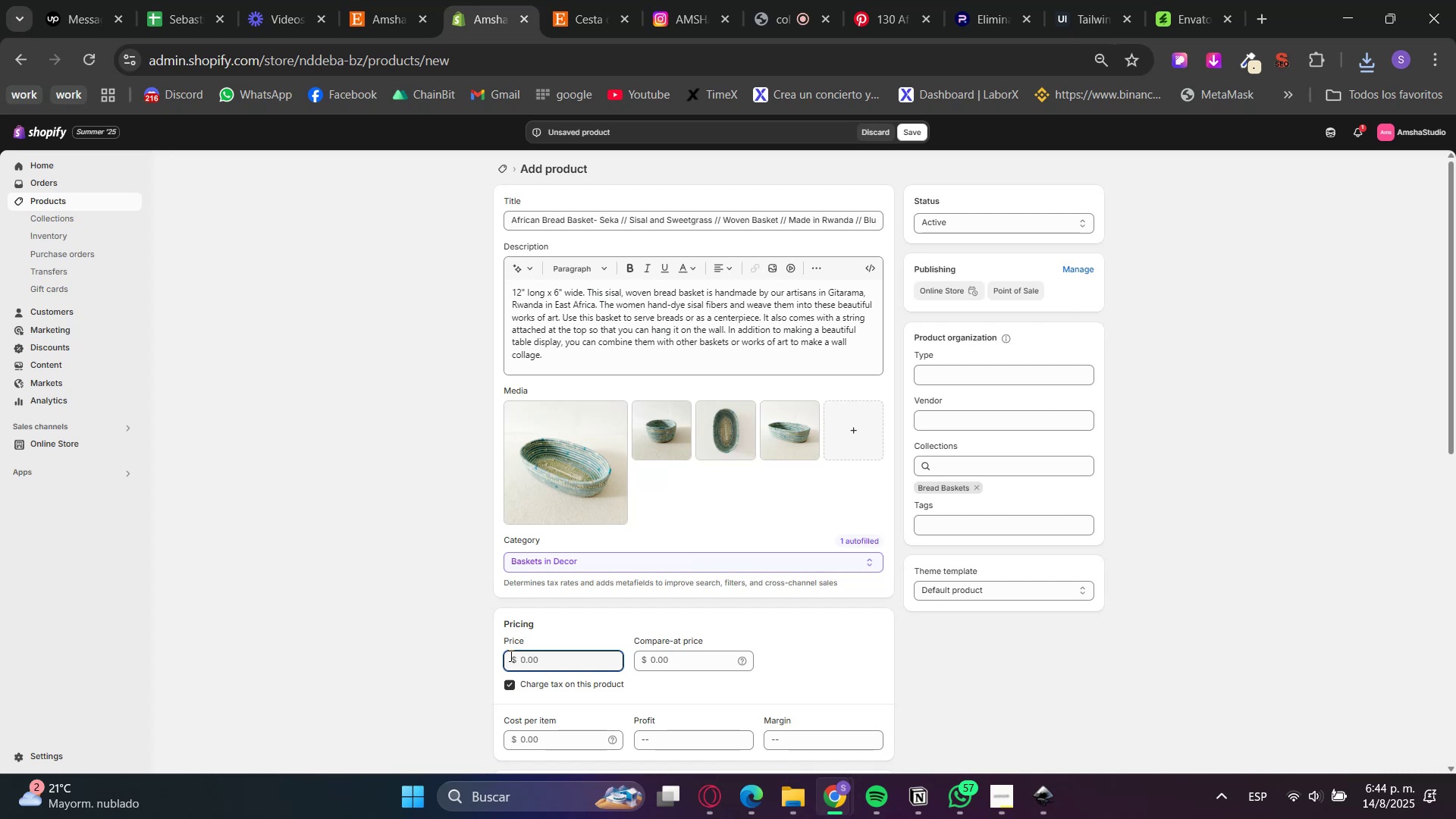 
key(Numpad5)
 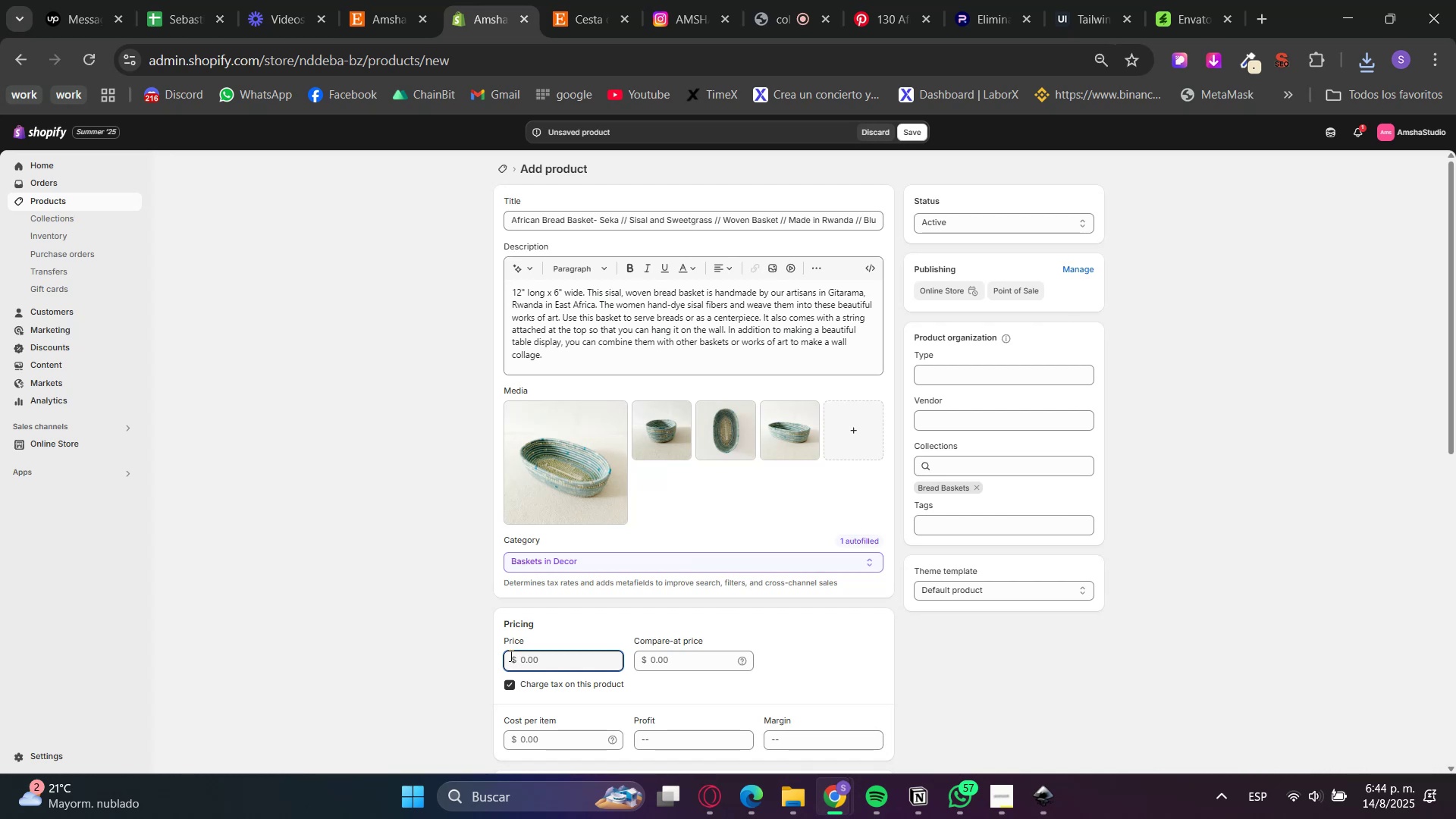 
key(Numpad9)
 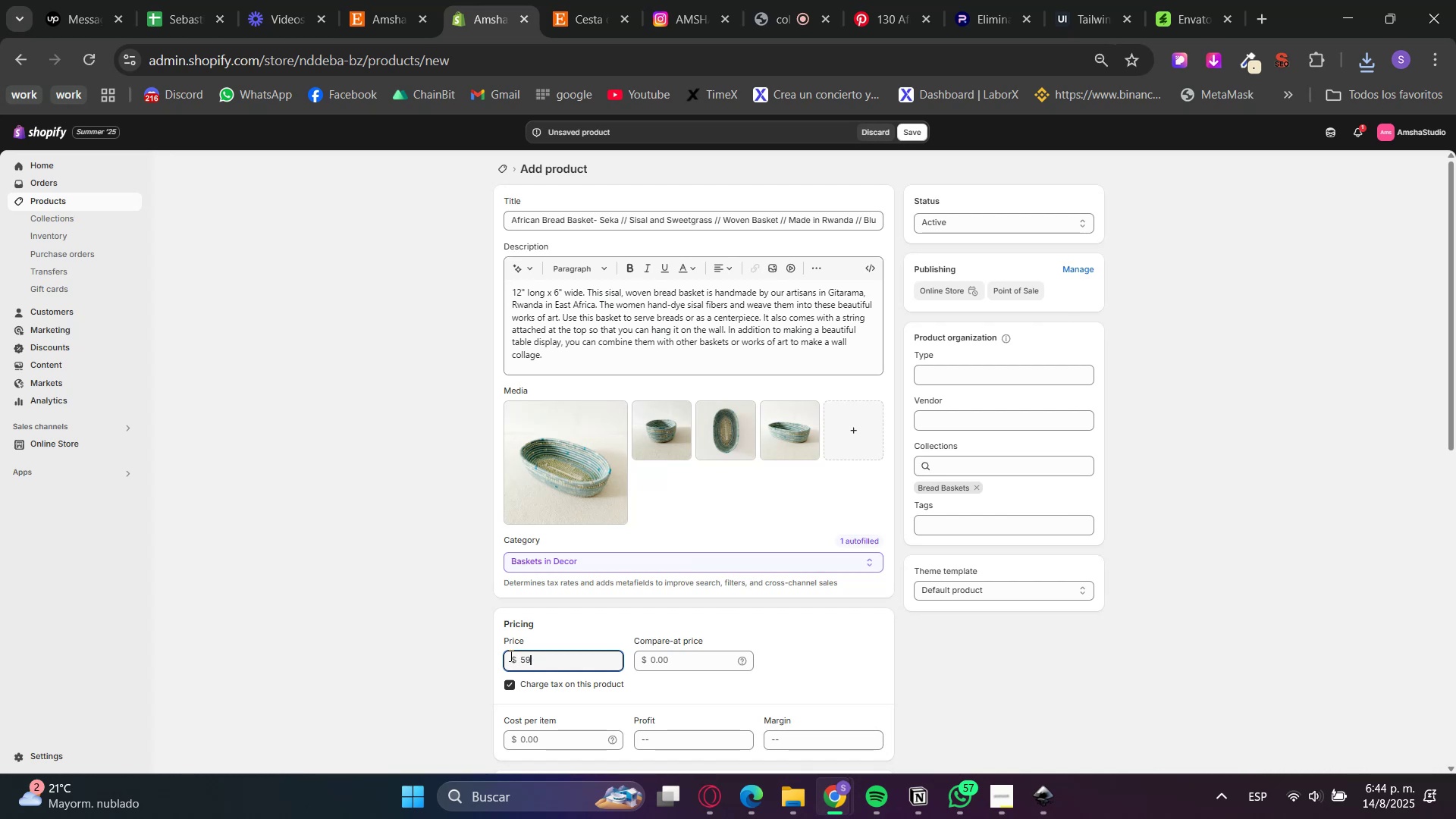 
key(NumpadDecimal)
 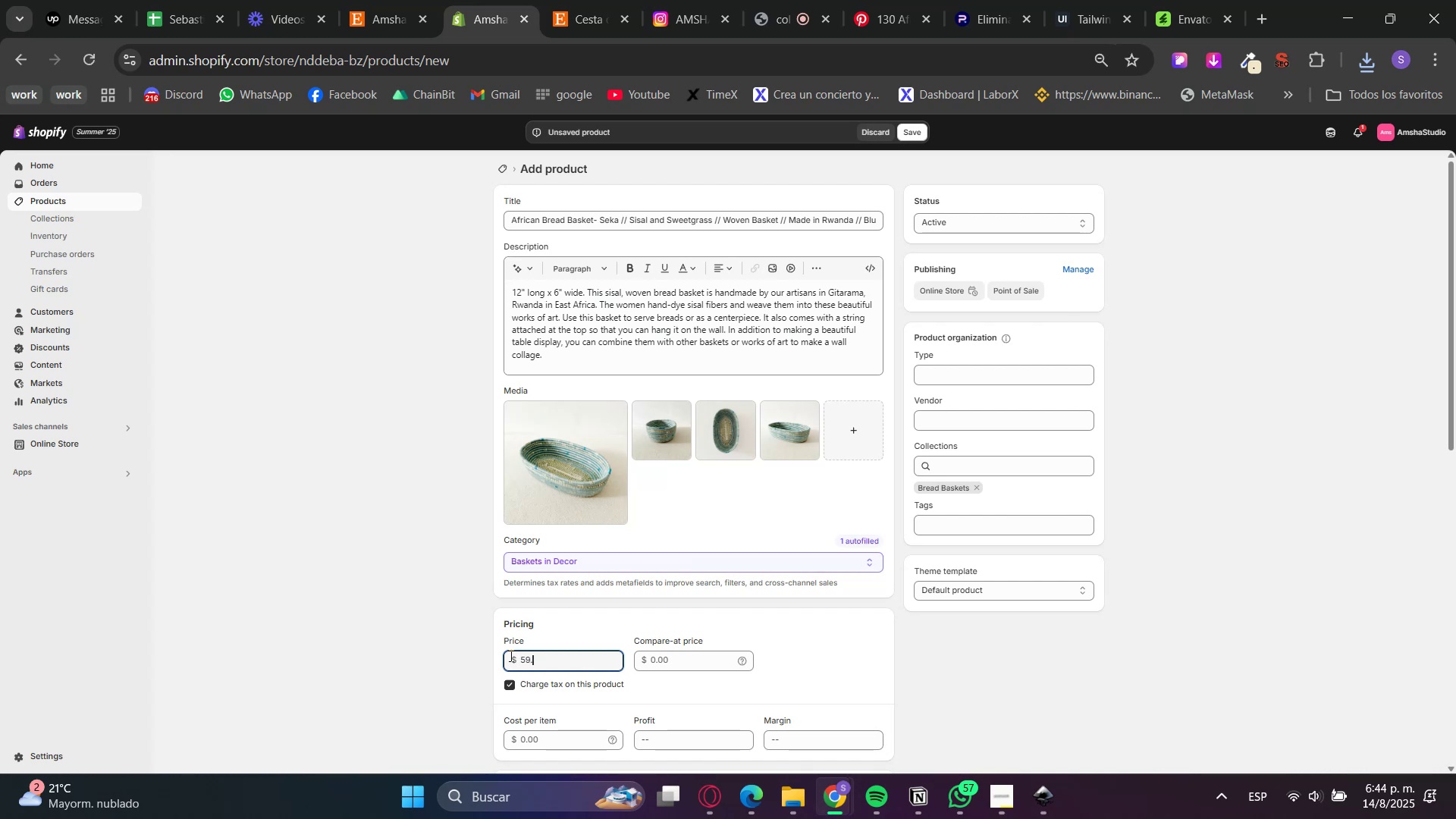 
key(Numpad9)
 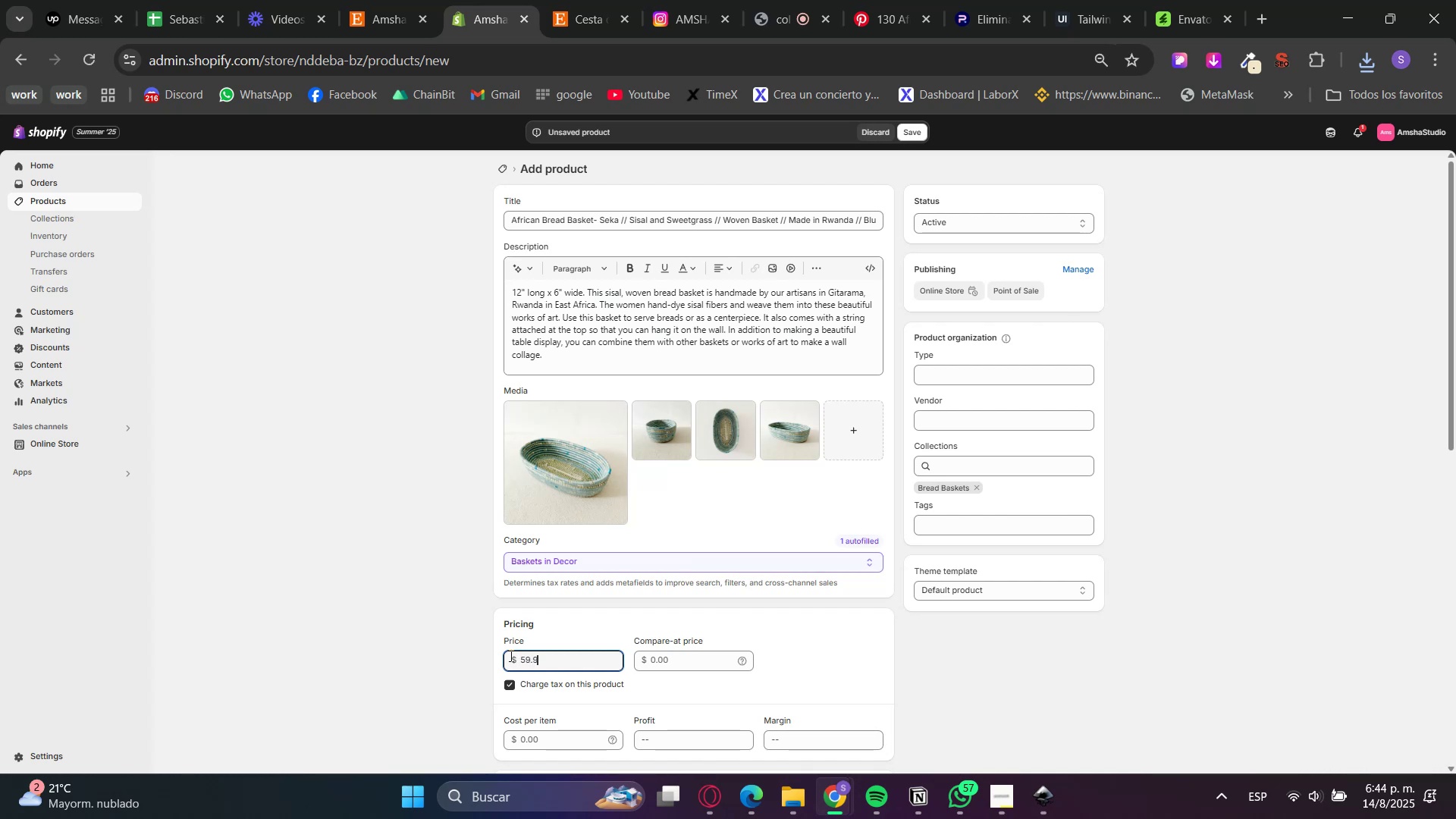 
key(Numpad9)
 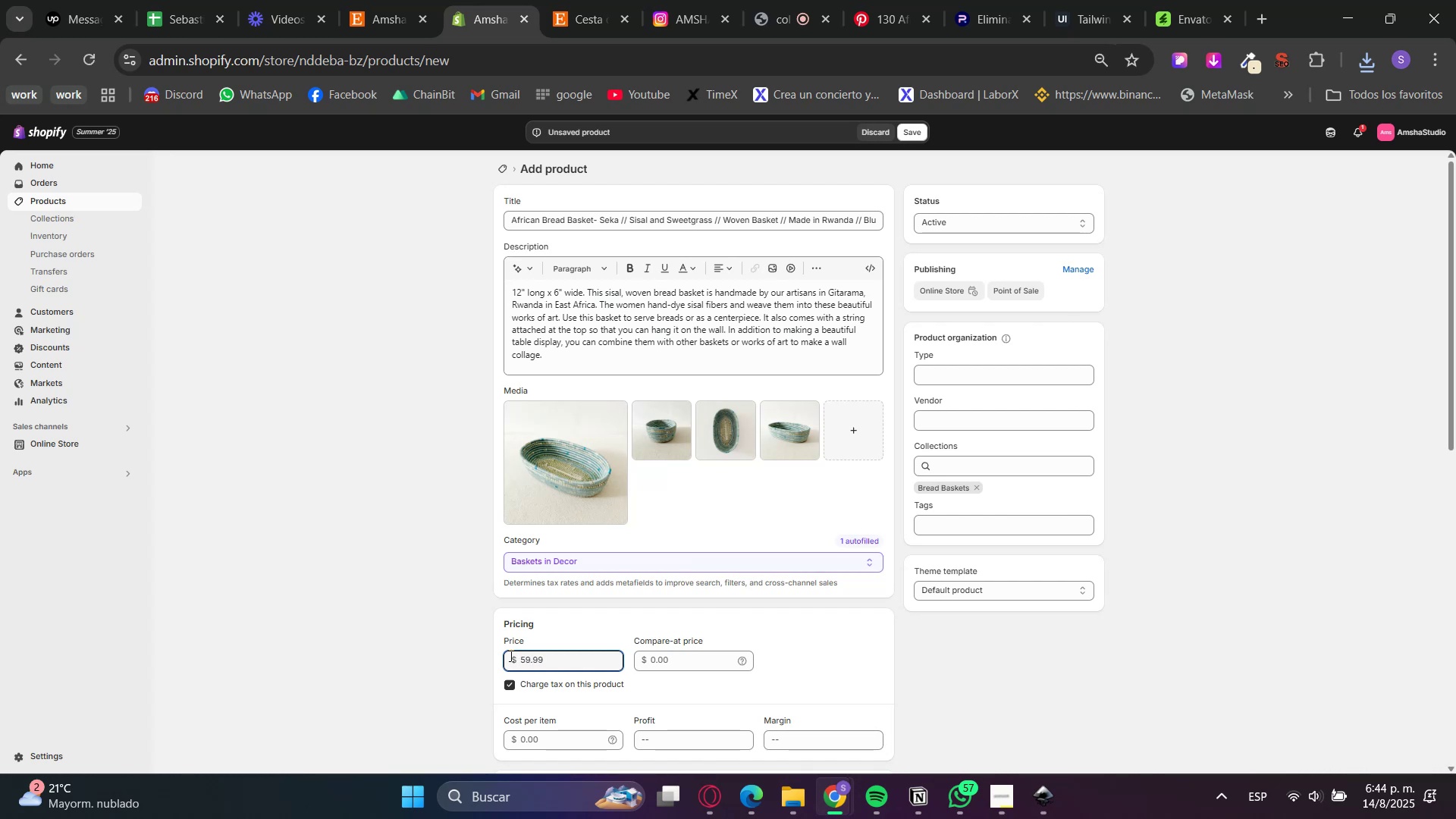 
key(Tab)
 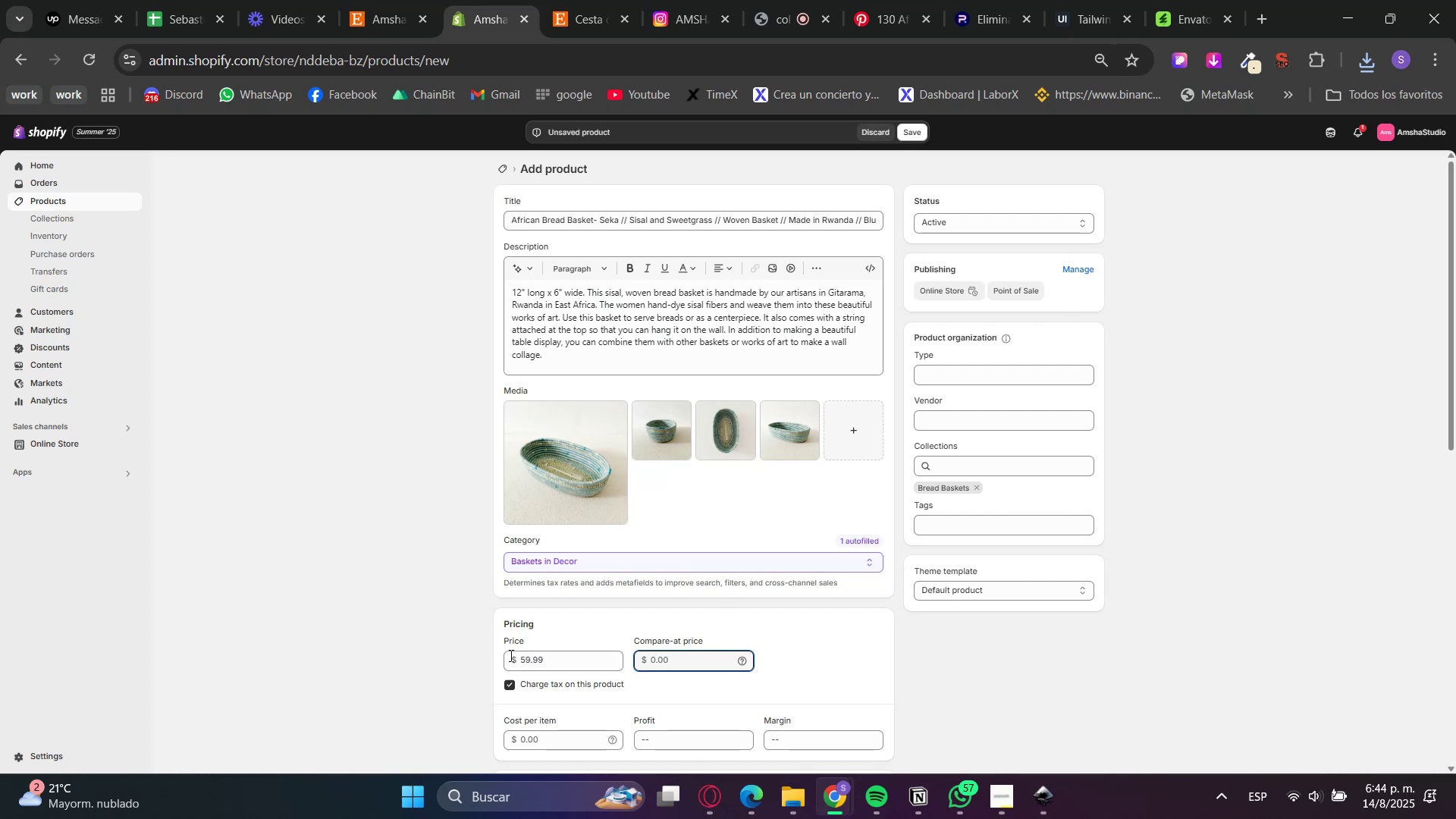 
key(Numpad8)
 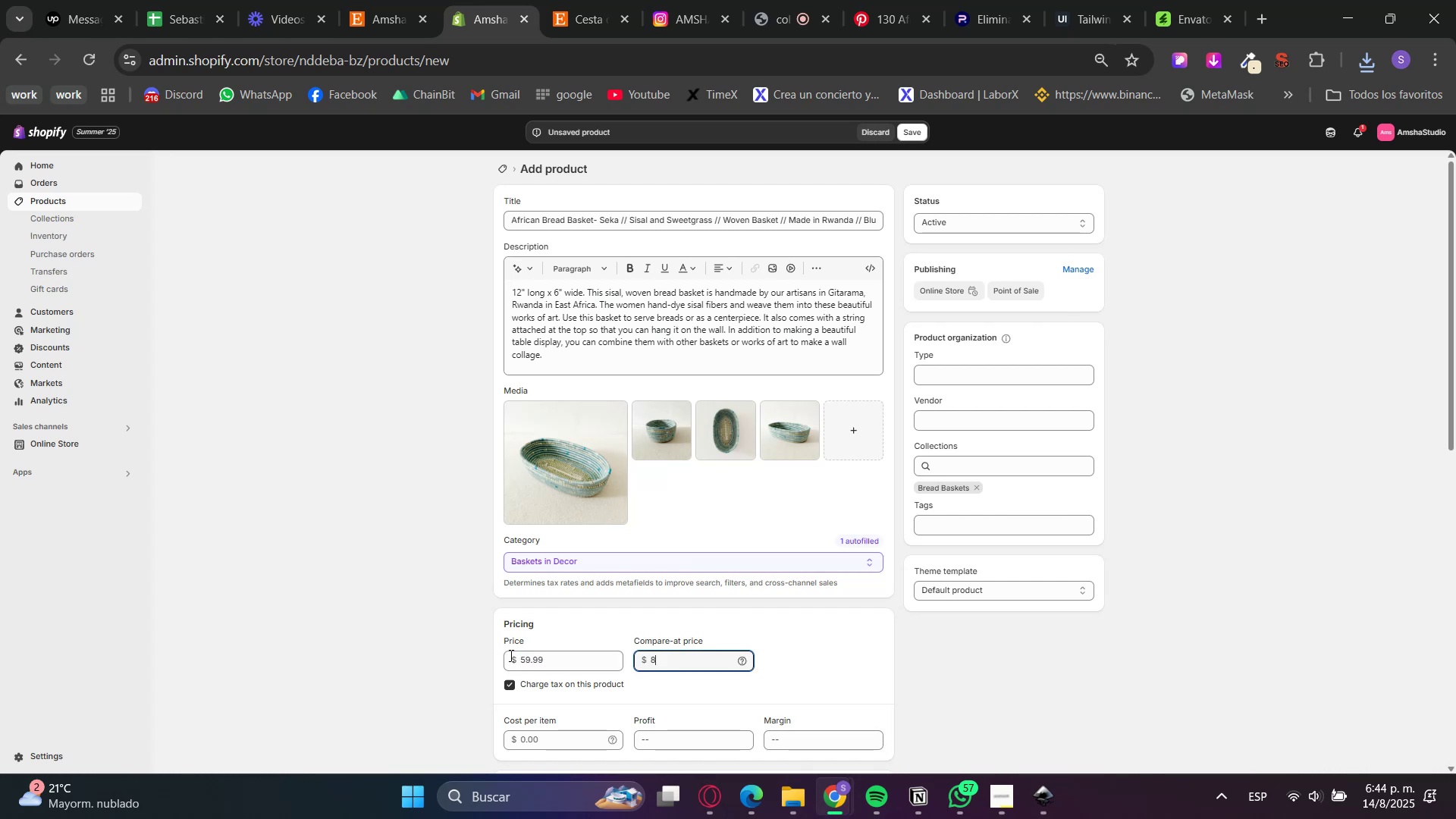 
key(Numpad5)
 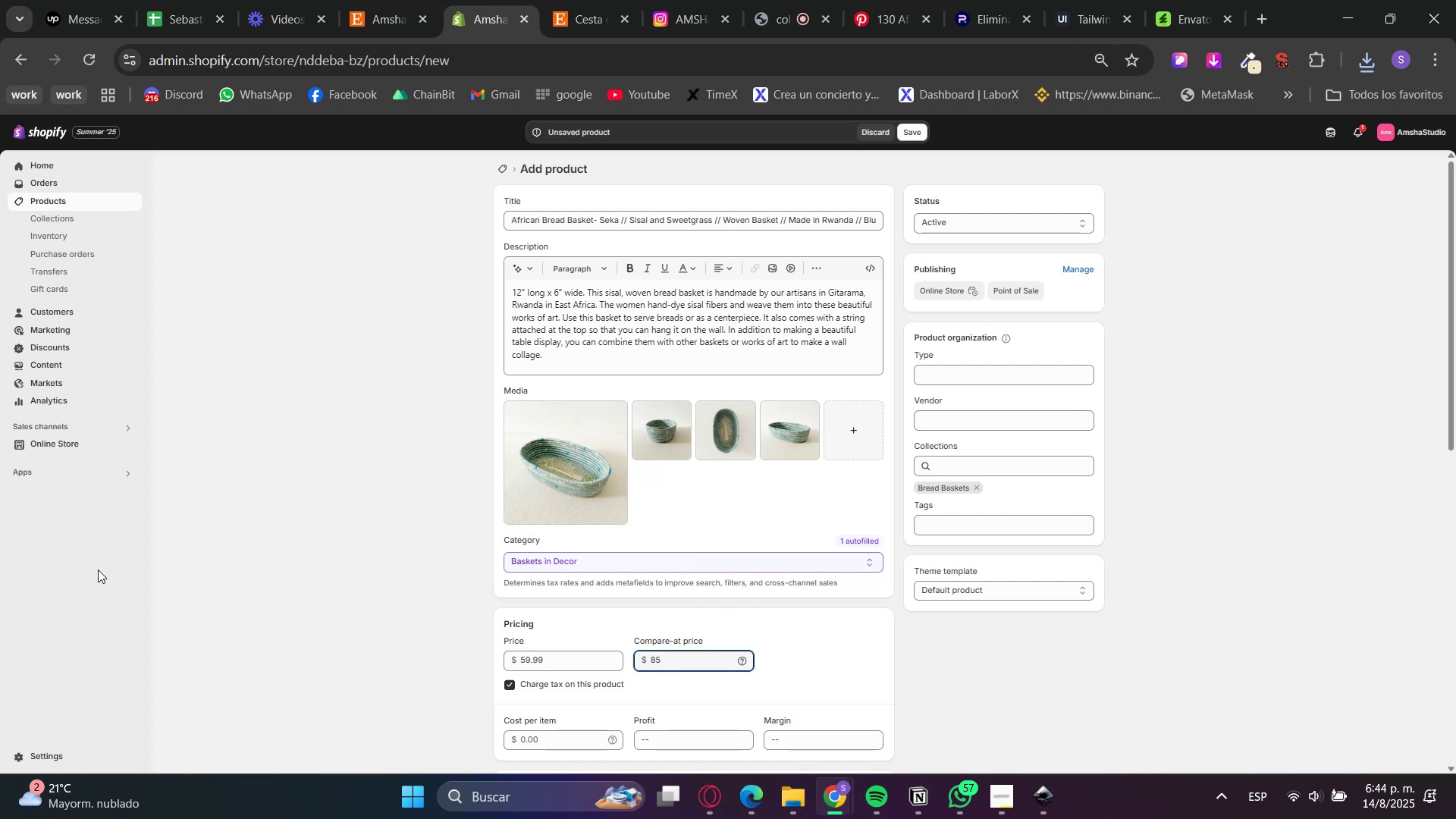 
left_click([325, 526])
 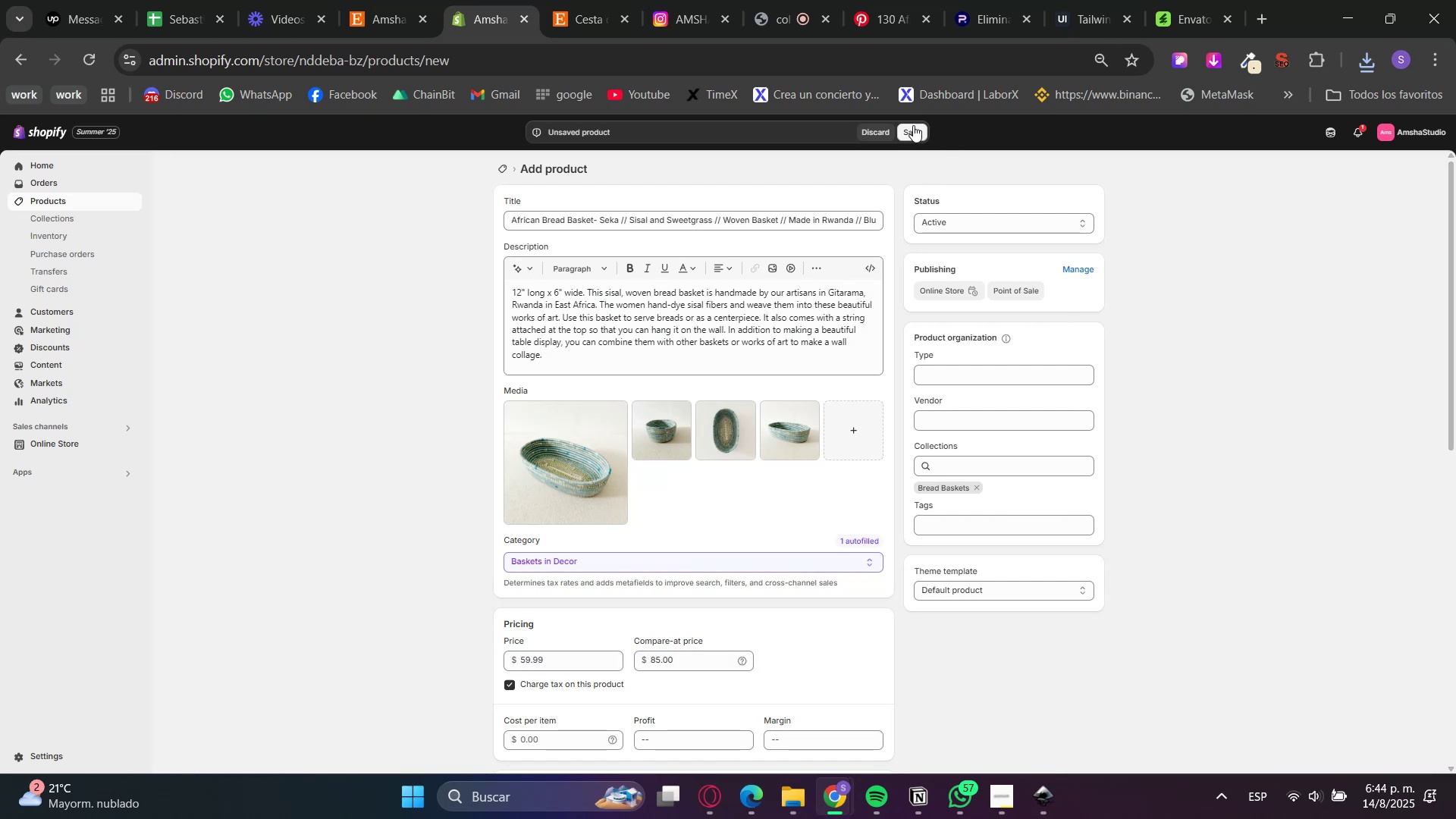 
left_click([911, 127])
 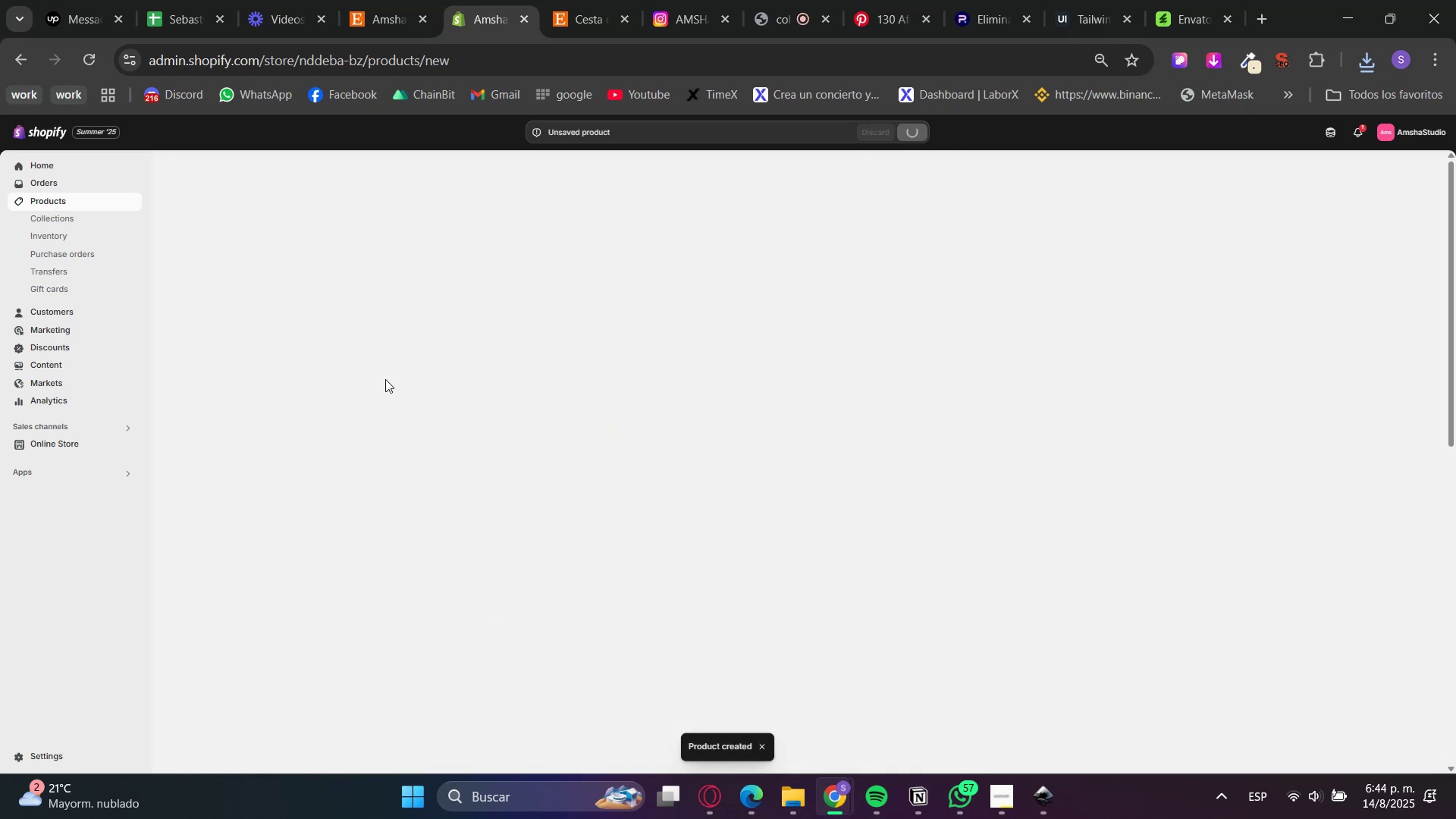 
left_click([573, 0])
 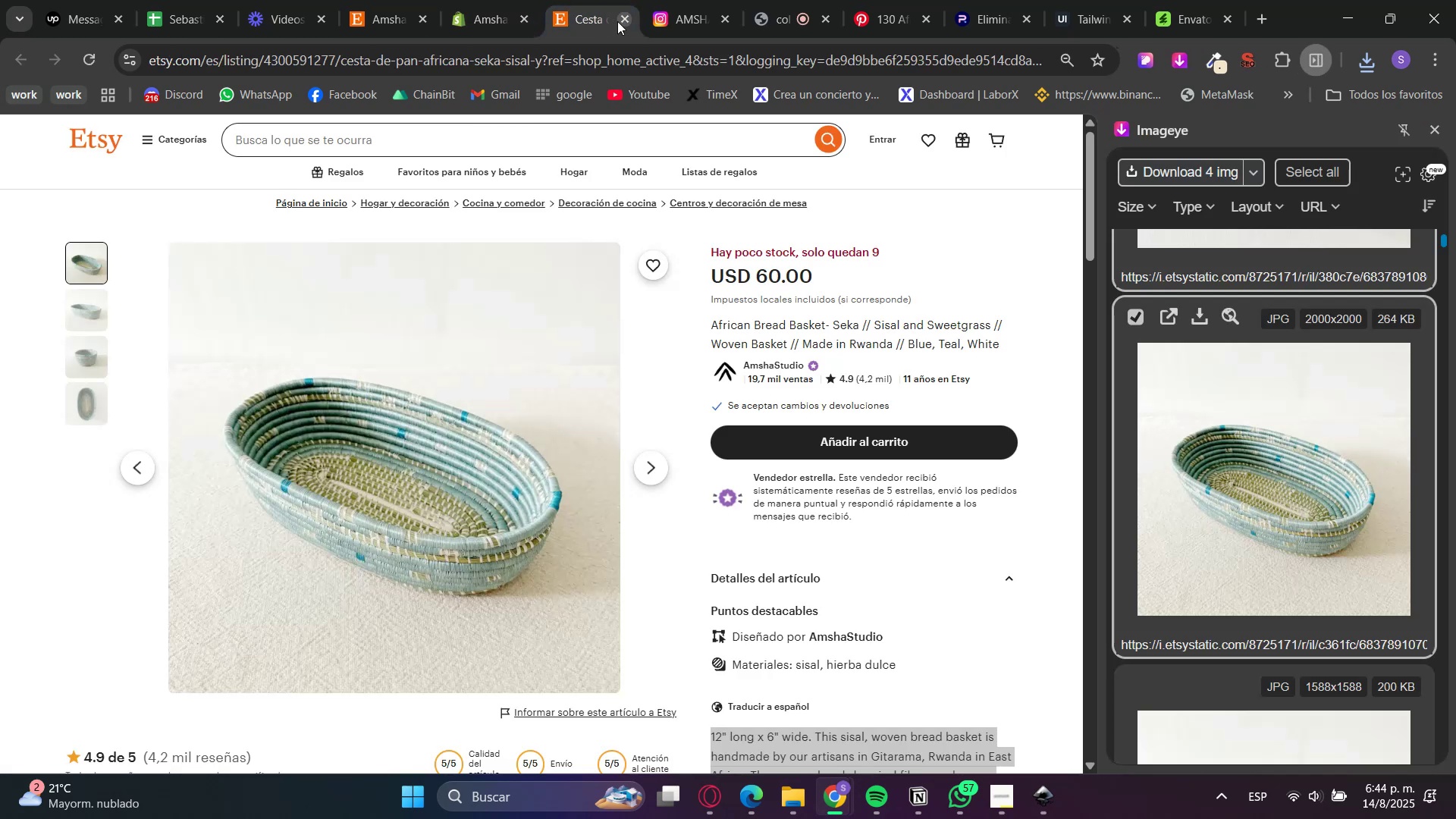 
left_click([617, 21])
 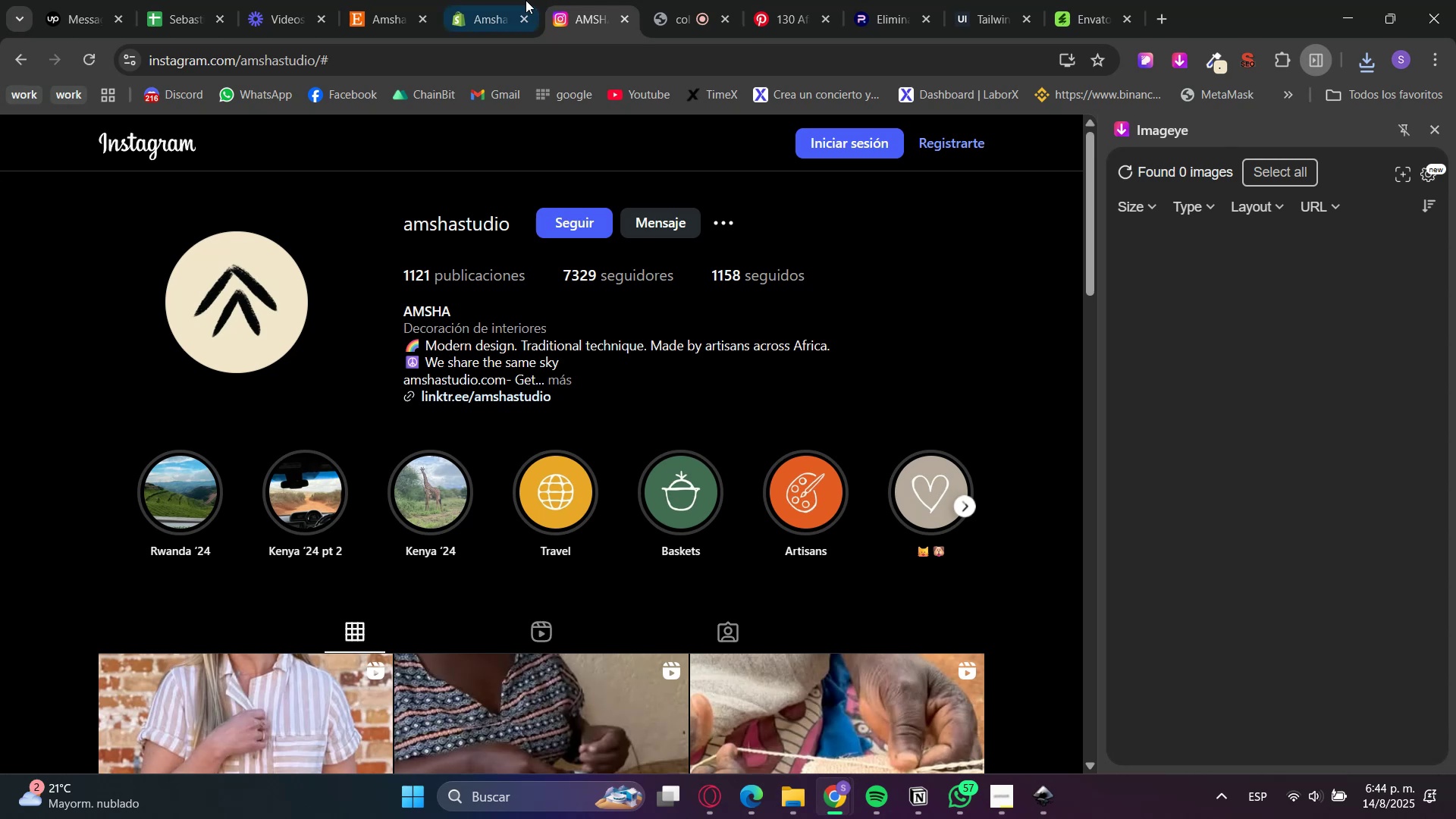 
left_click([524, 0])
 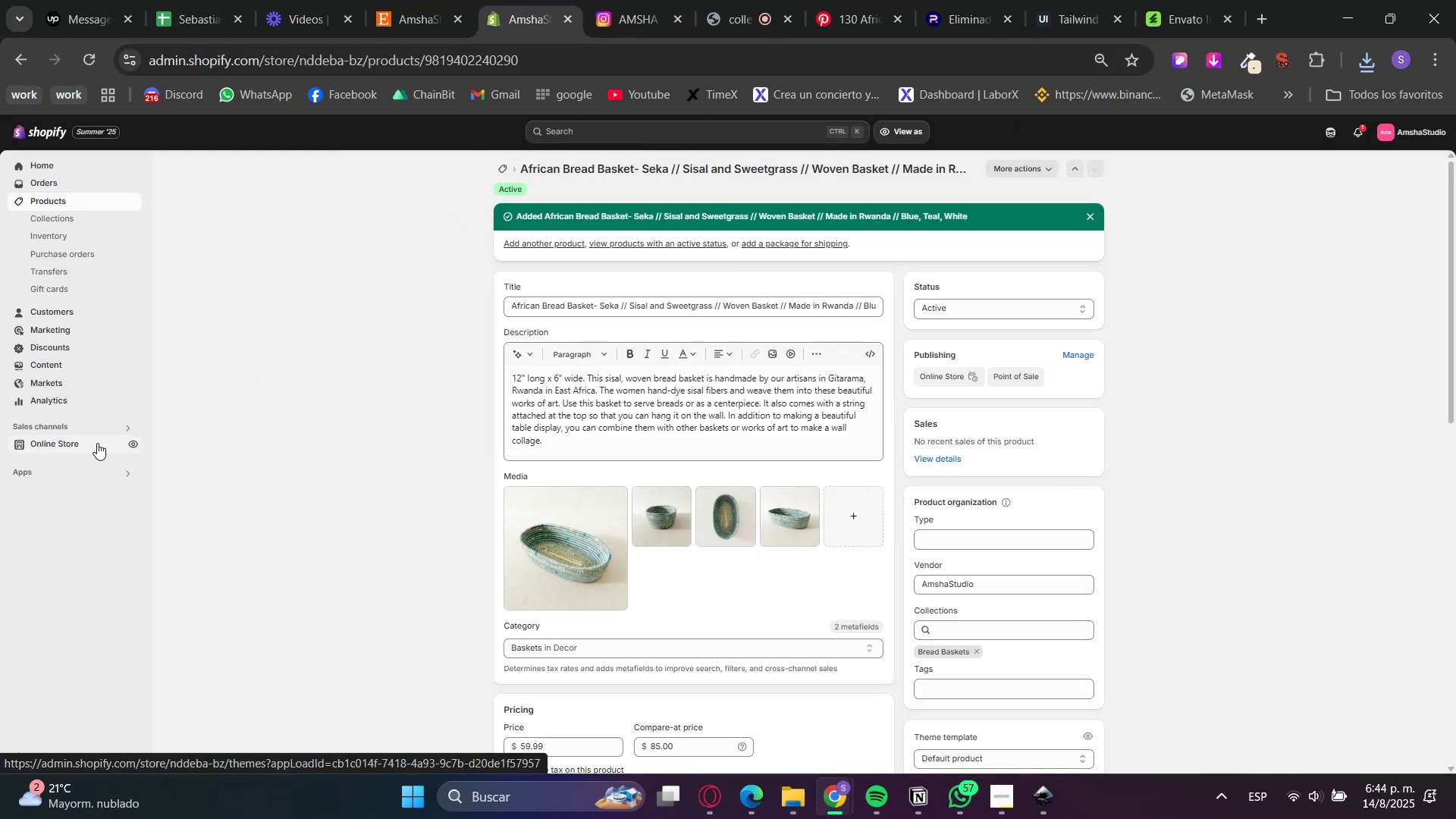 
wait(6.65)
 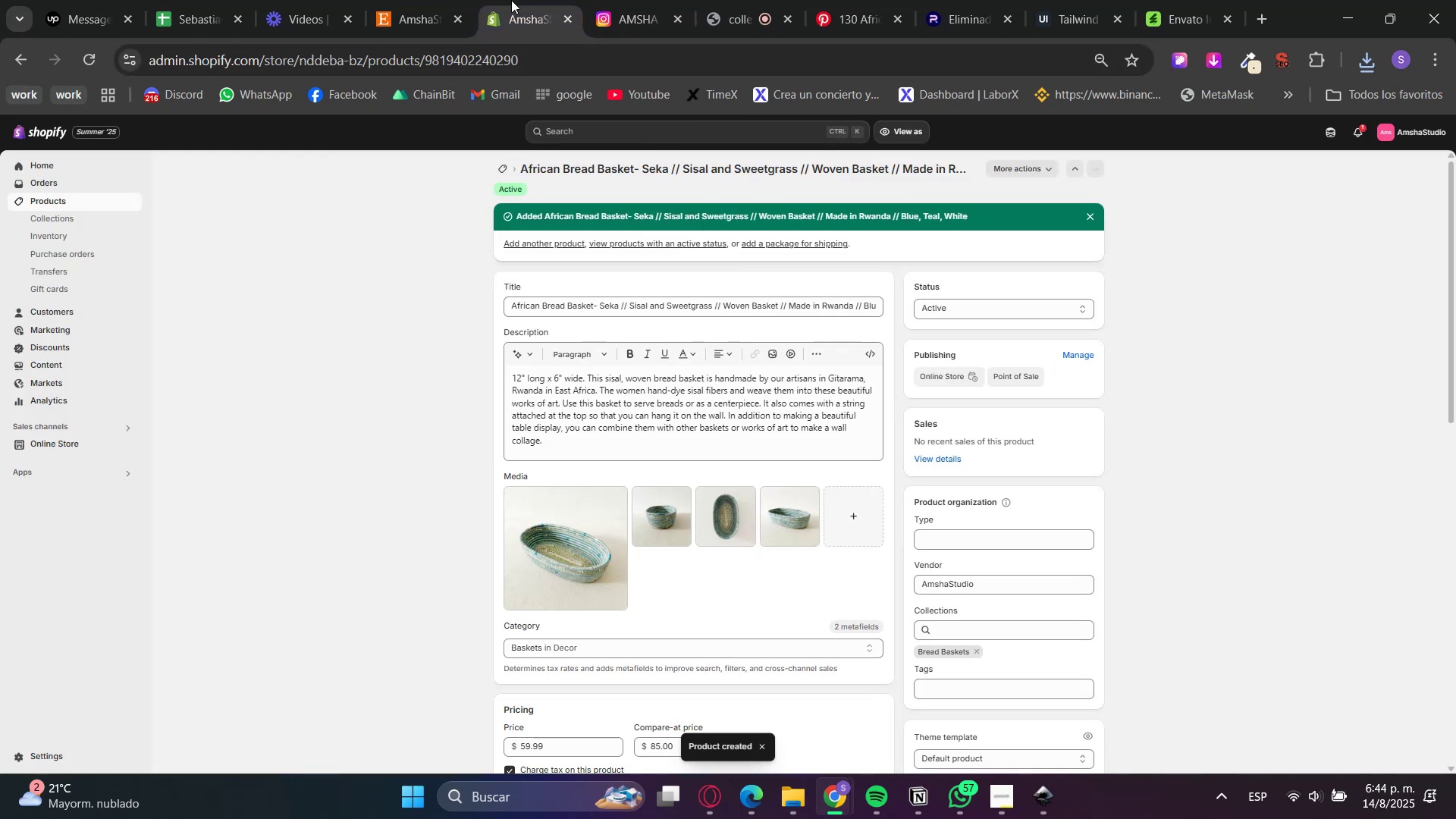 
left_click([97, 443])
 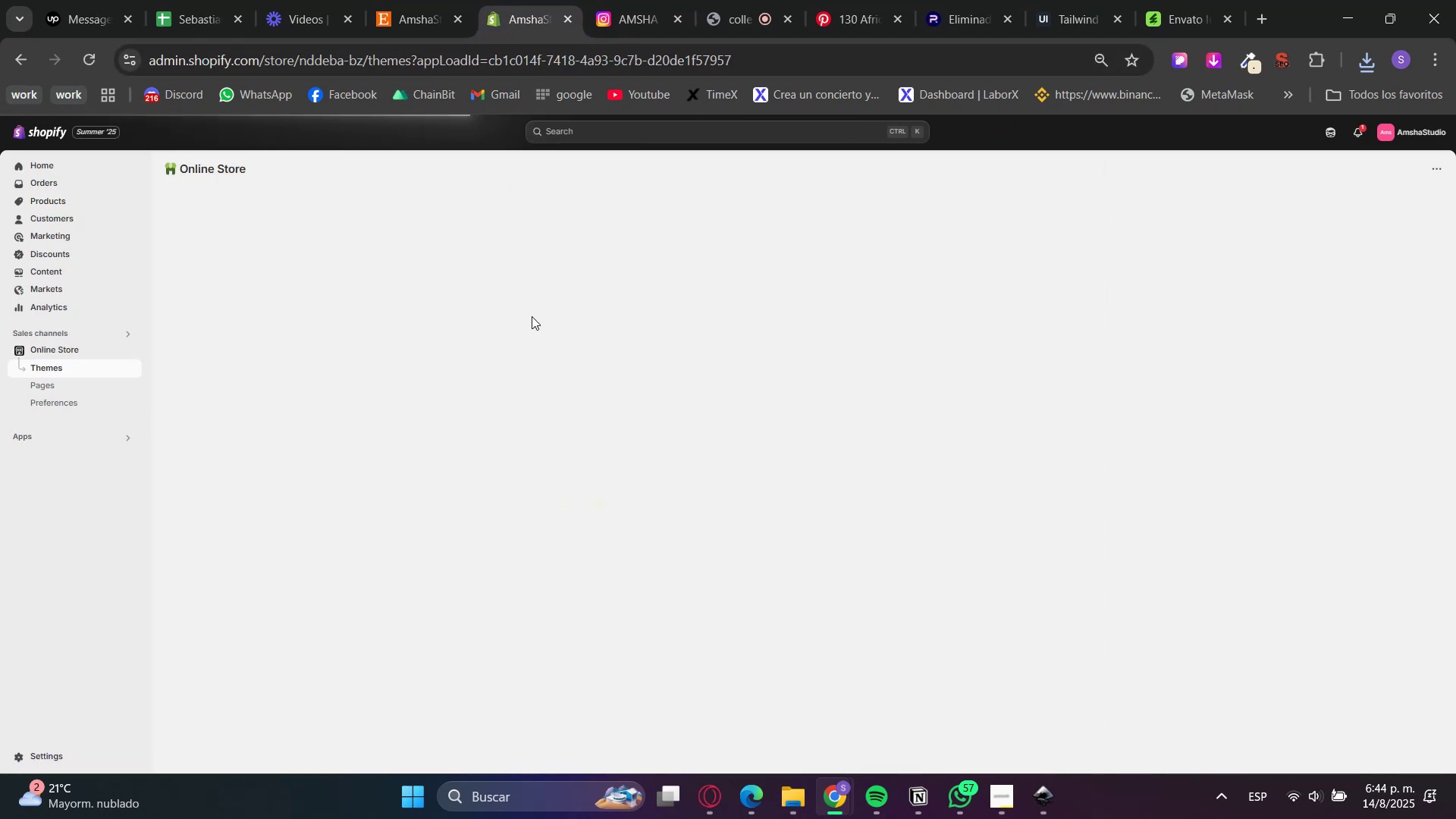 
left_click([417, 0])
 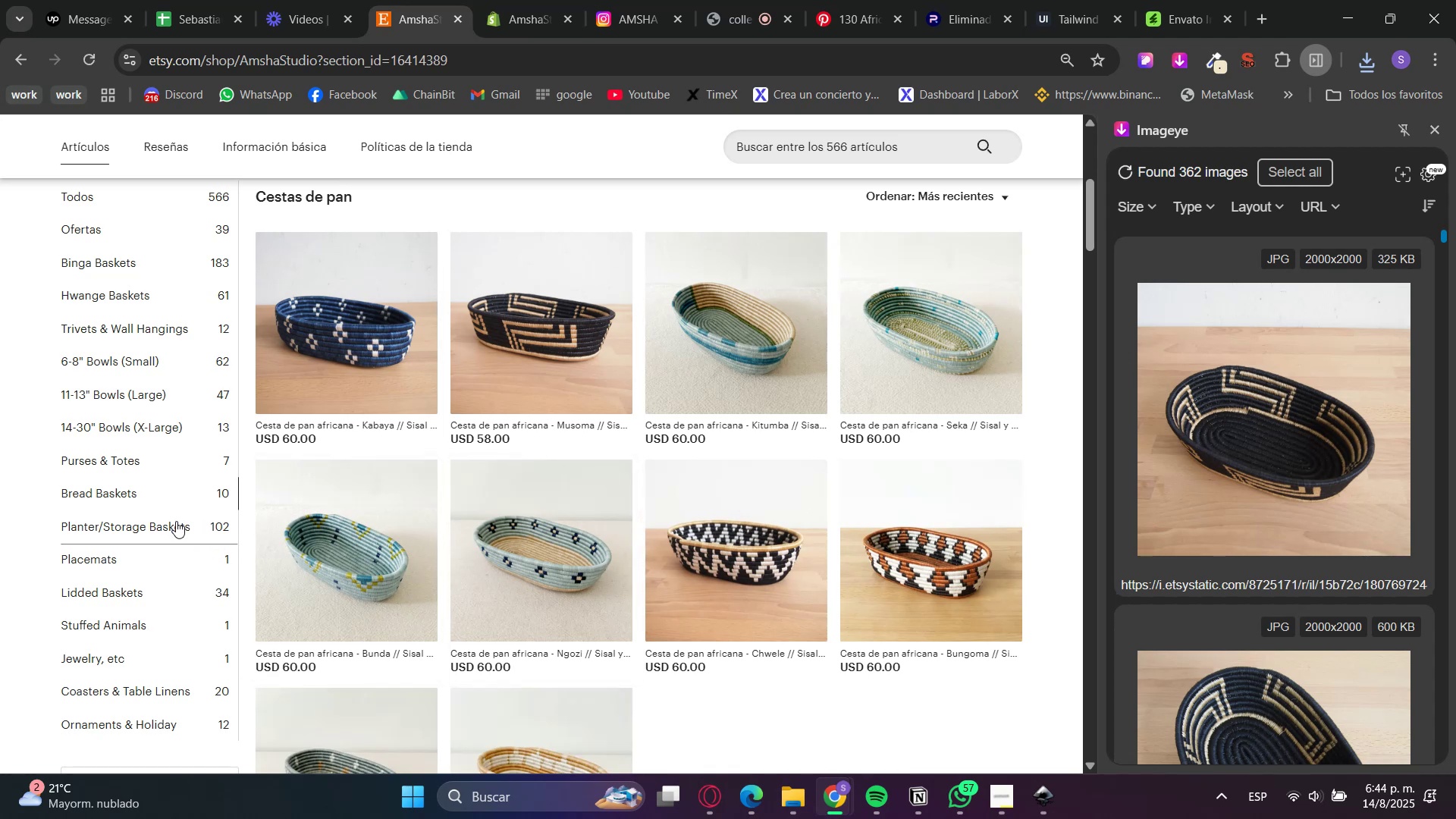 
wait(5.14)
 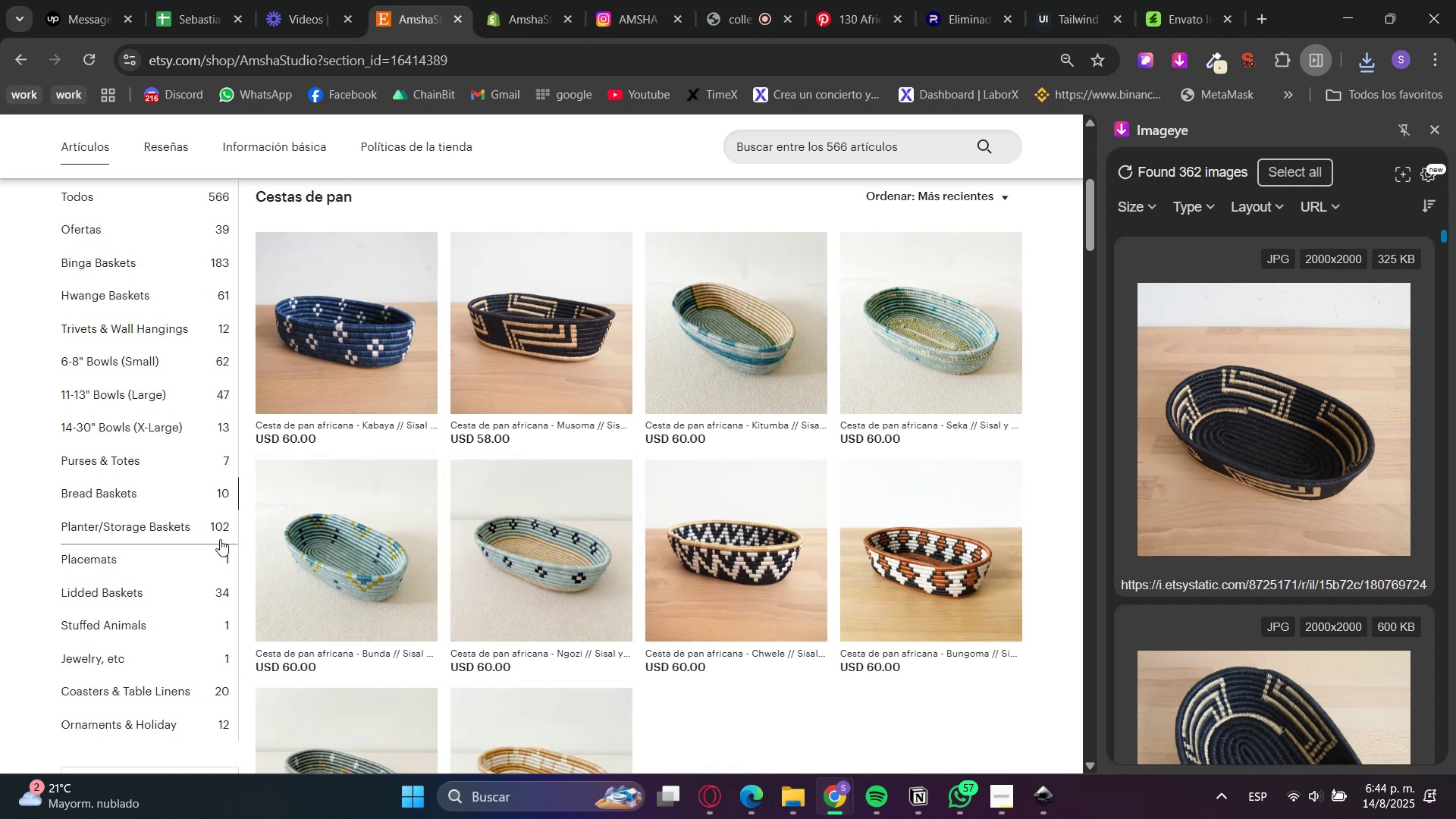 
left_click([563, 0])
 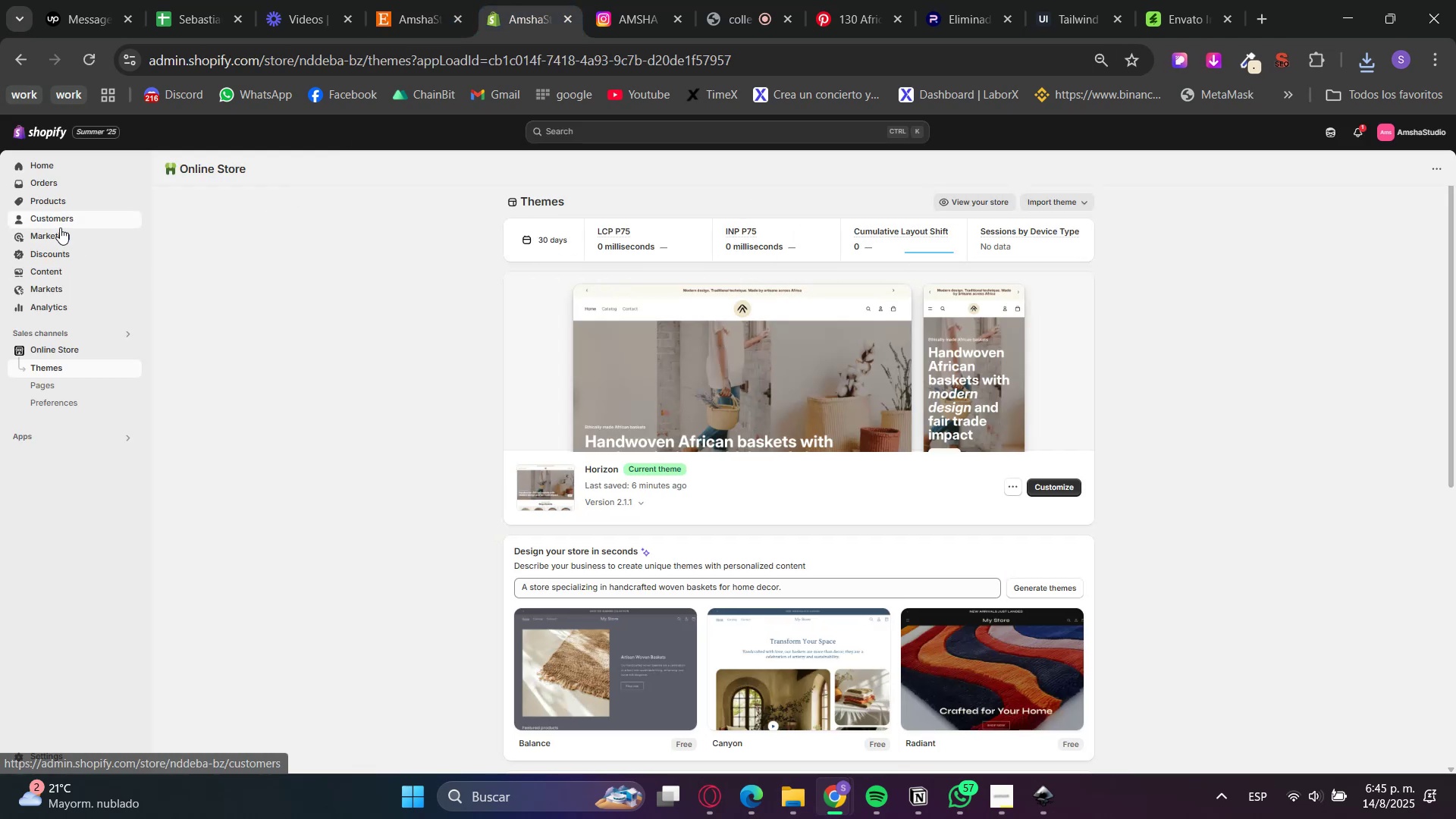 
double_click([61, 202])
 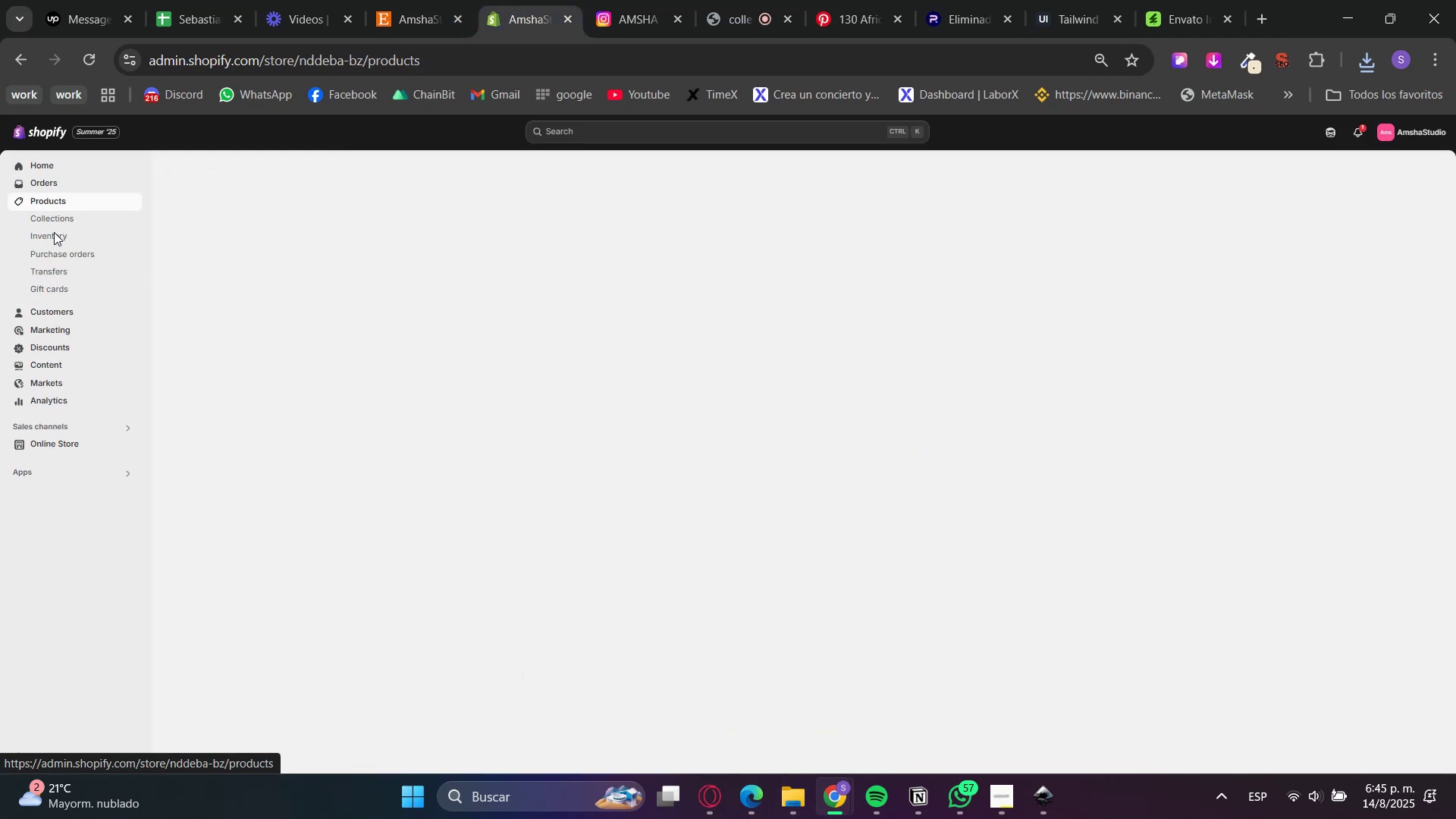 
left_click([53, 219])
 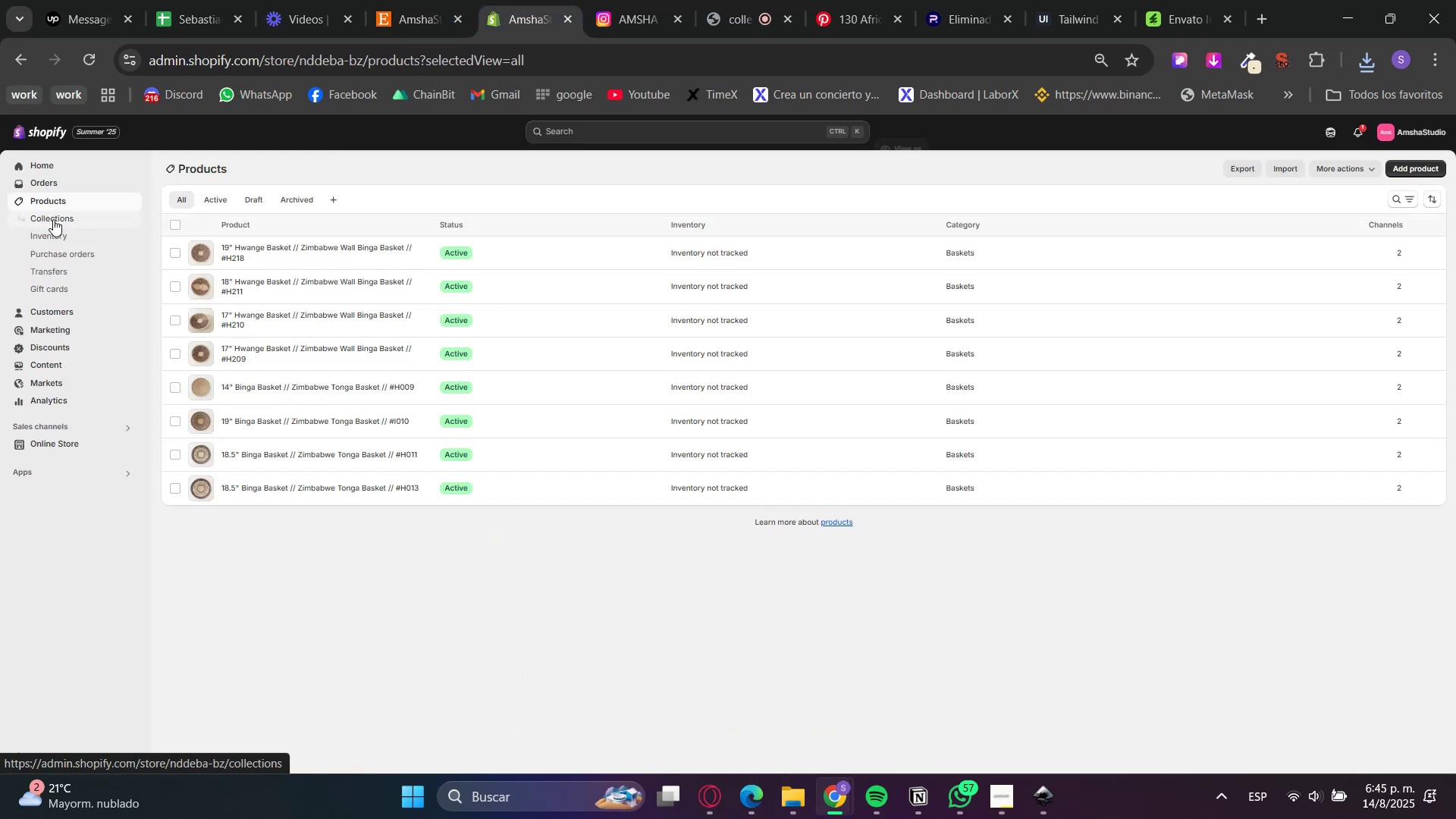 
left_click([53, 219])
 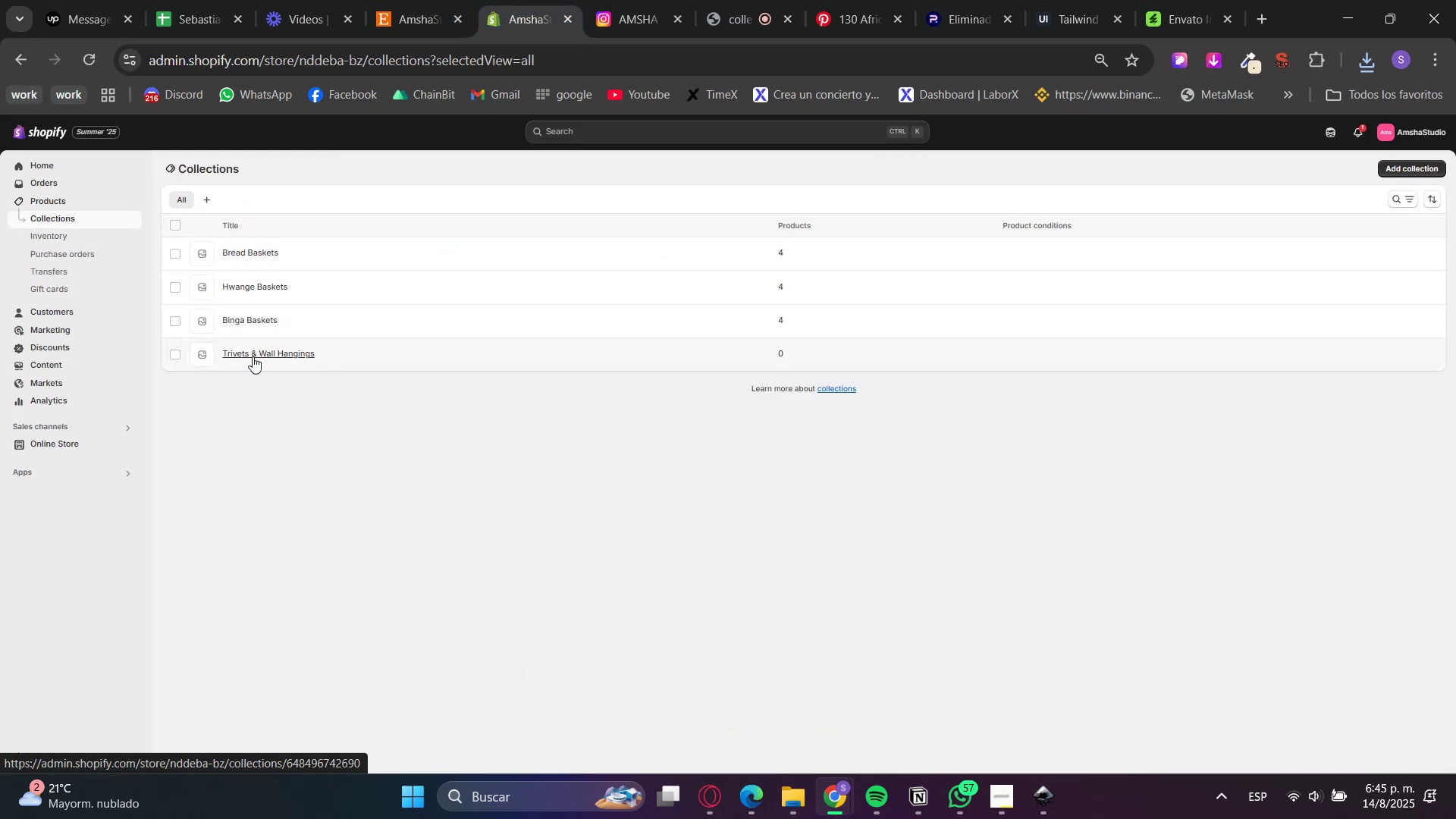 
left_click([436, 0])
 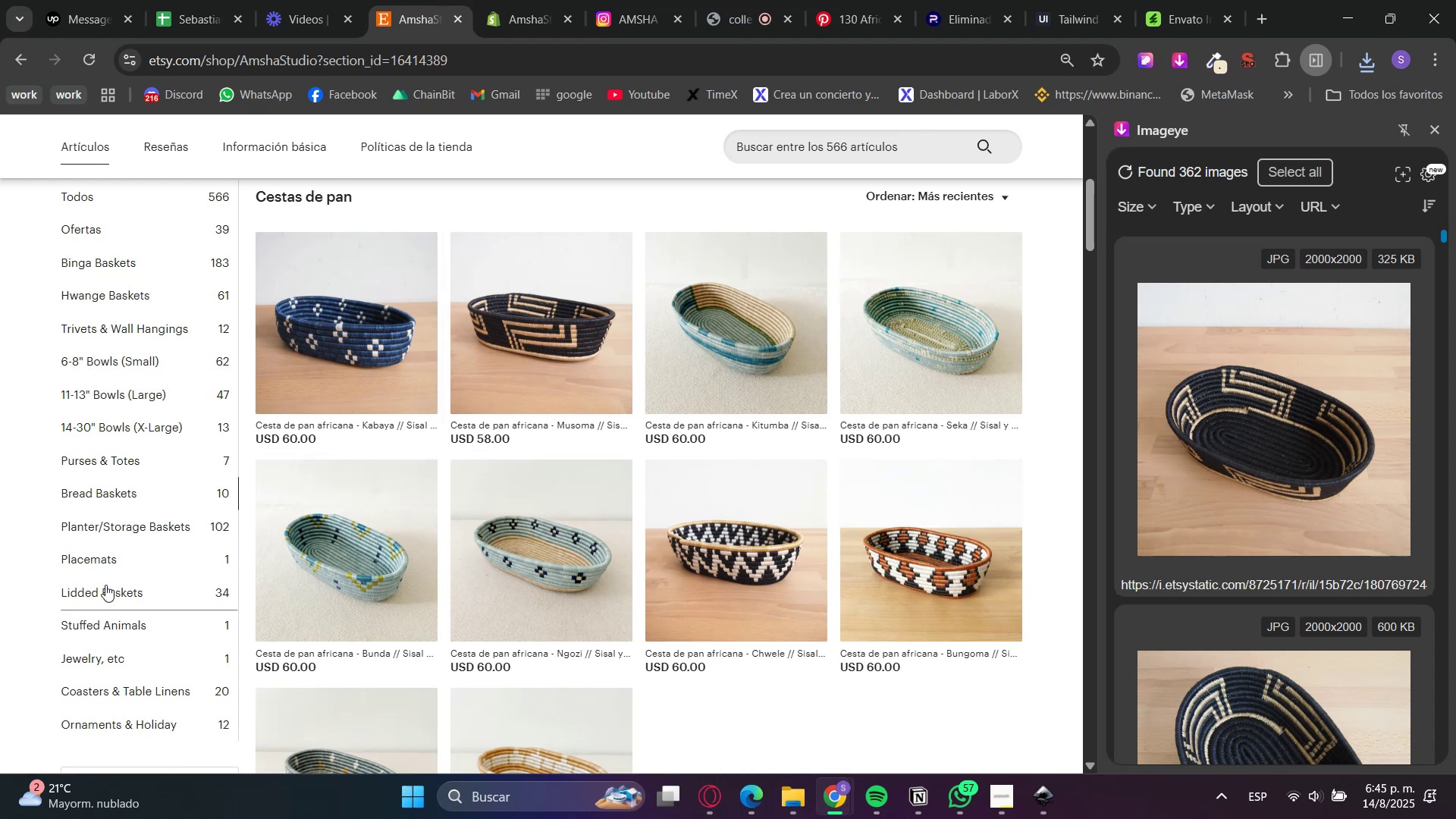 
left_click([124, 322])
 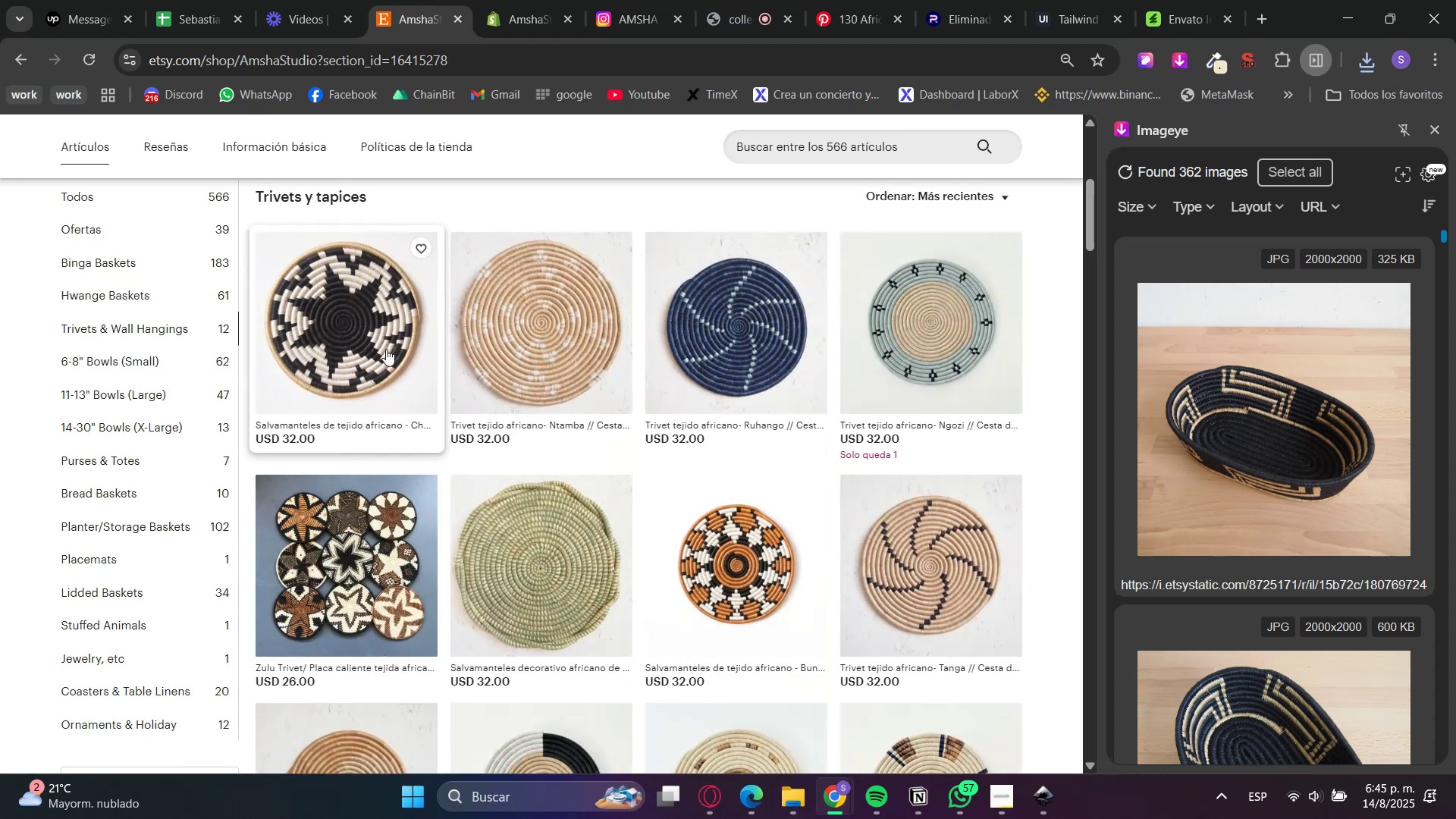 
hold_key(key=ControlLeft, duration=1.5)
left_click([386, 347])
 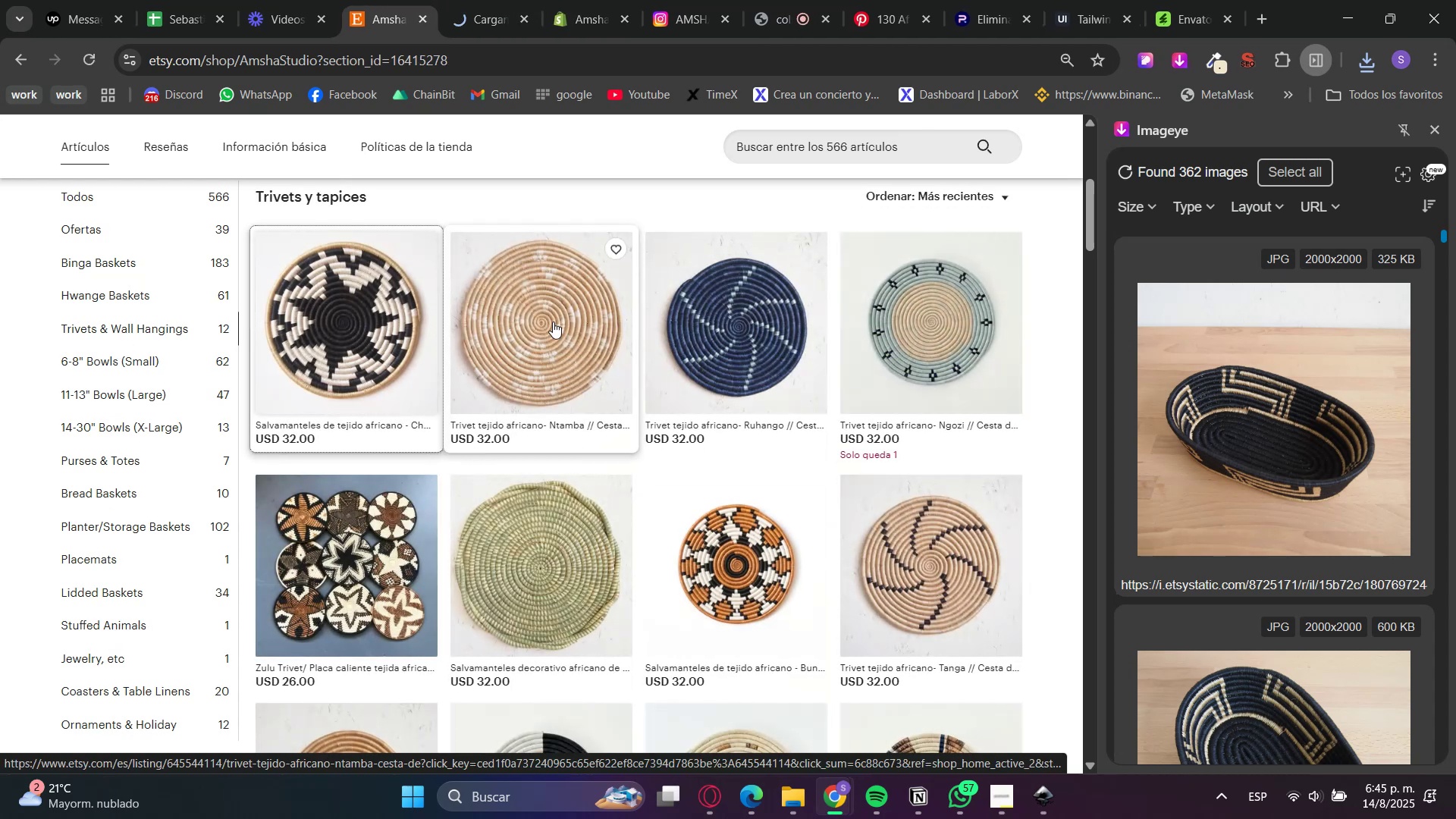 
left_click([553, 322])
 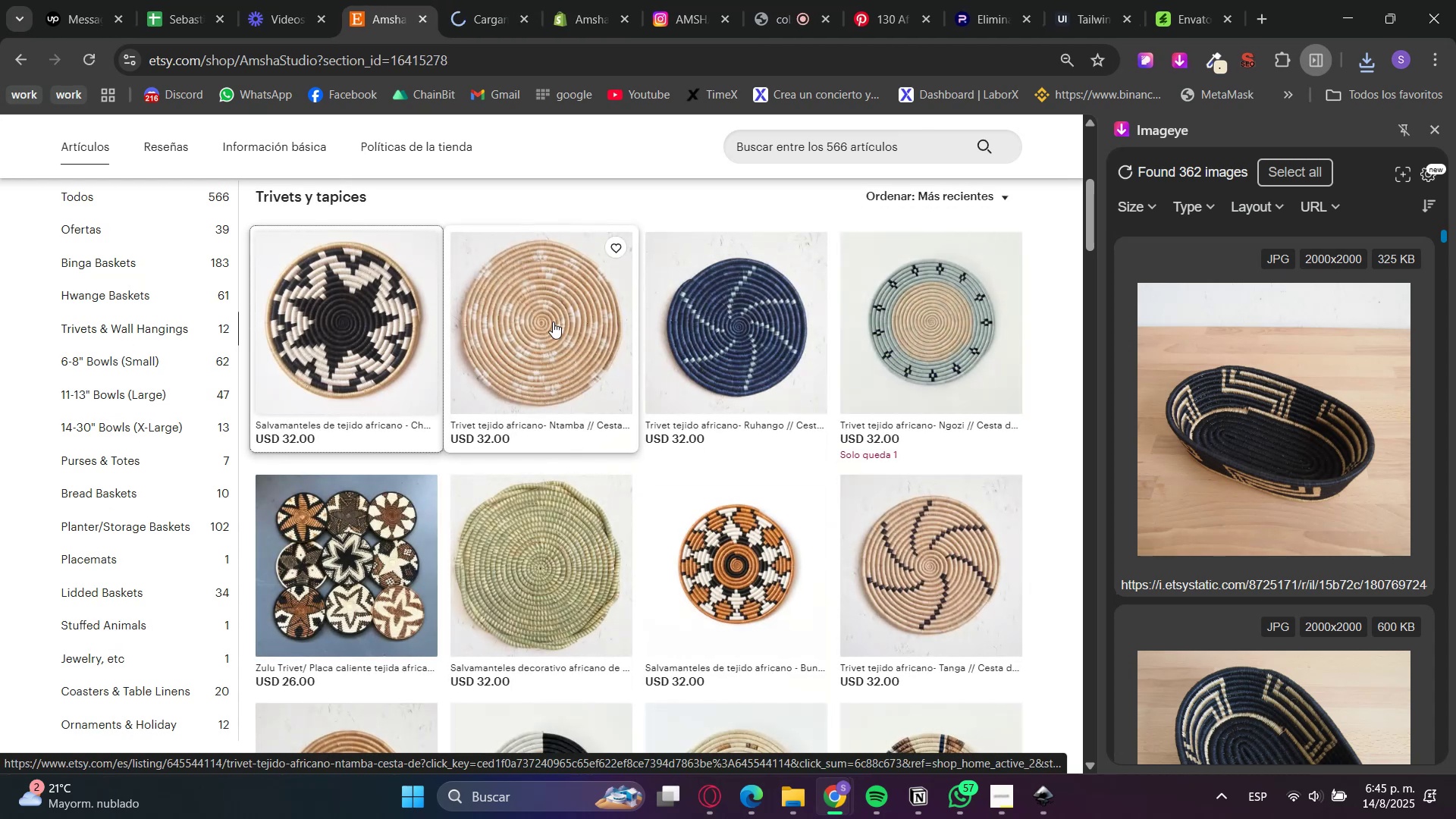 
hold_key(key=ControlLeft, duration=1.14)
double_click([685, 314])
 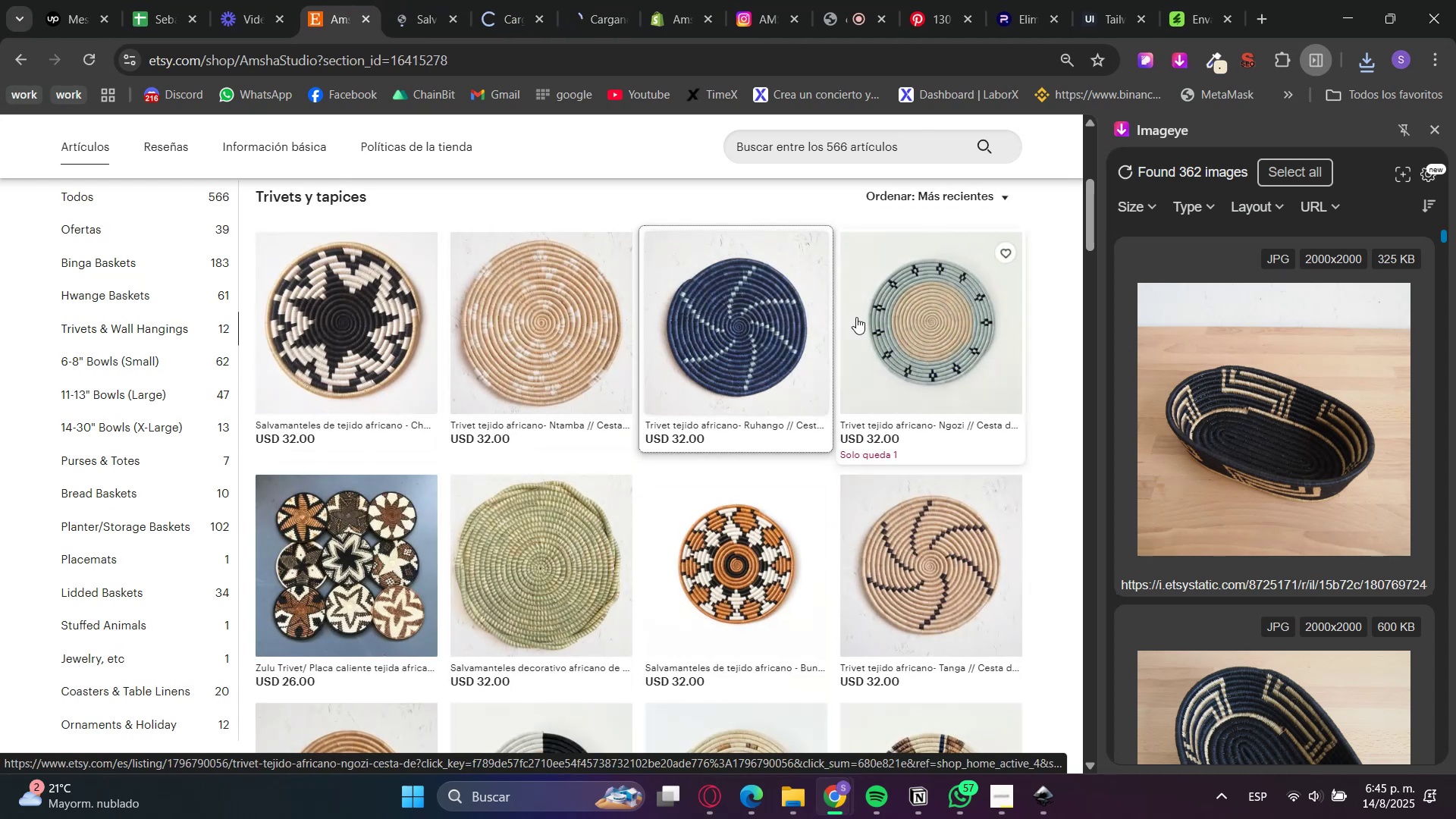 
triple_click([857, 318])
 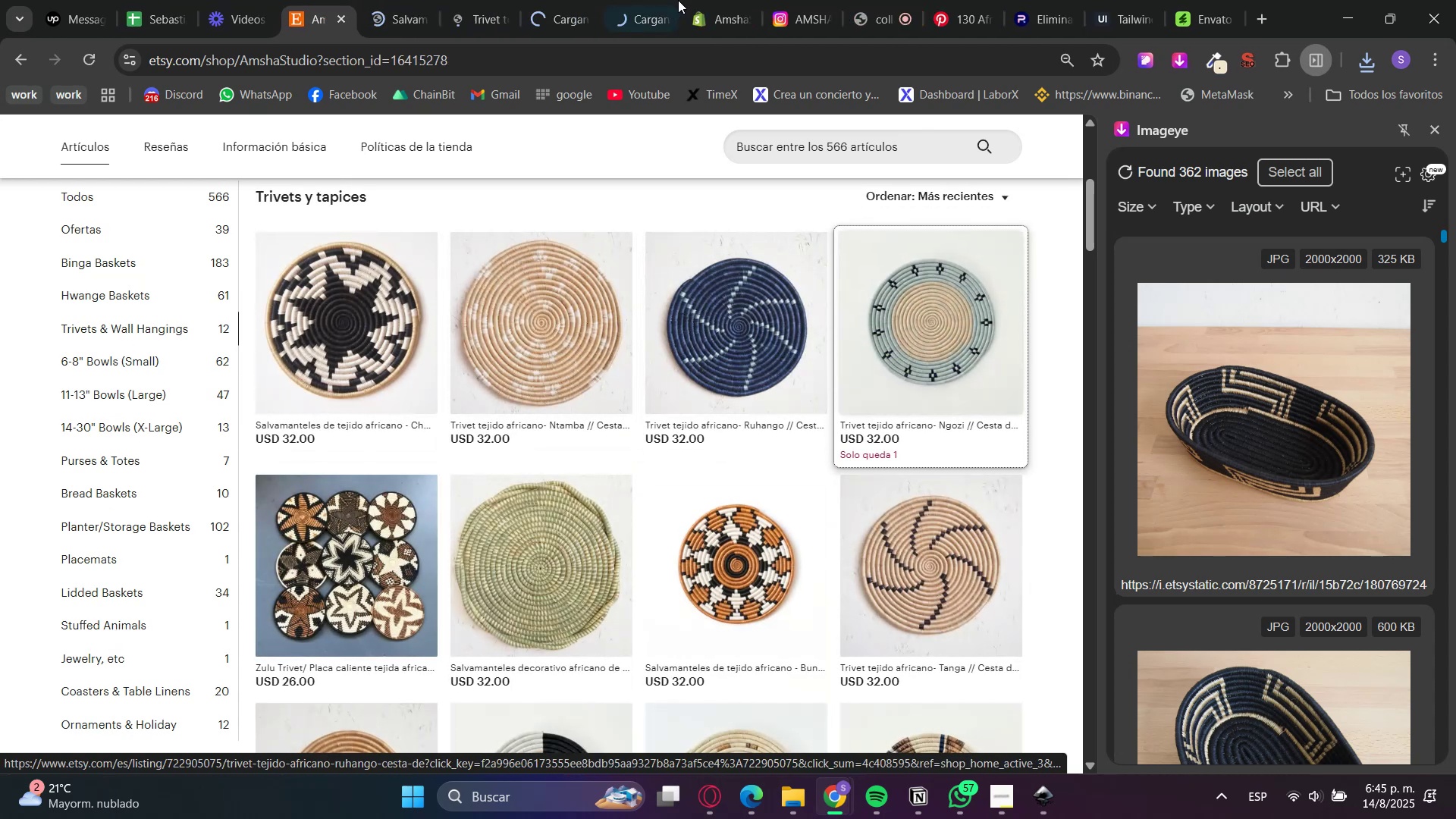 
left_click([713, 0])
 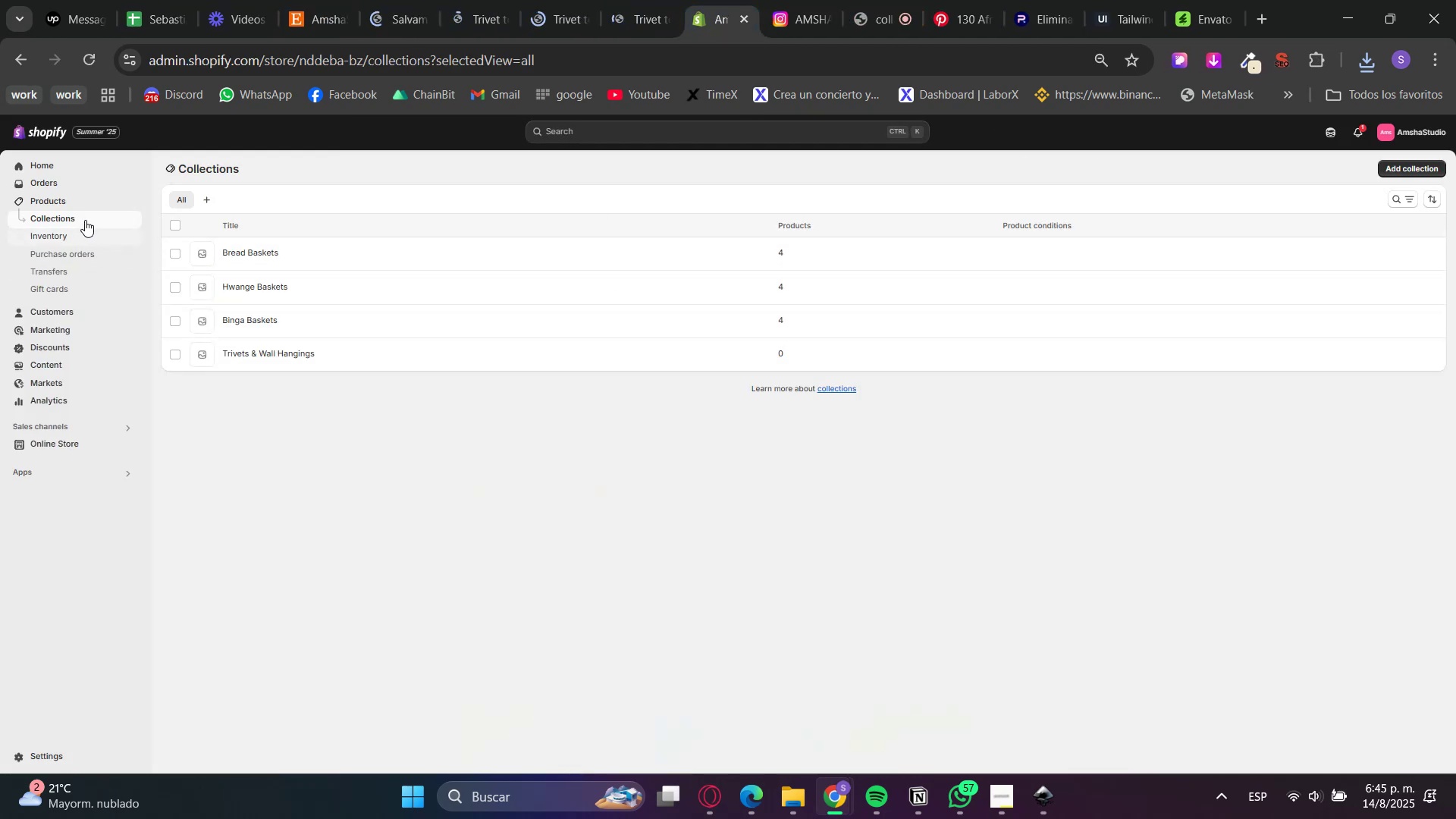 
left_click([54, 202])
 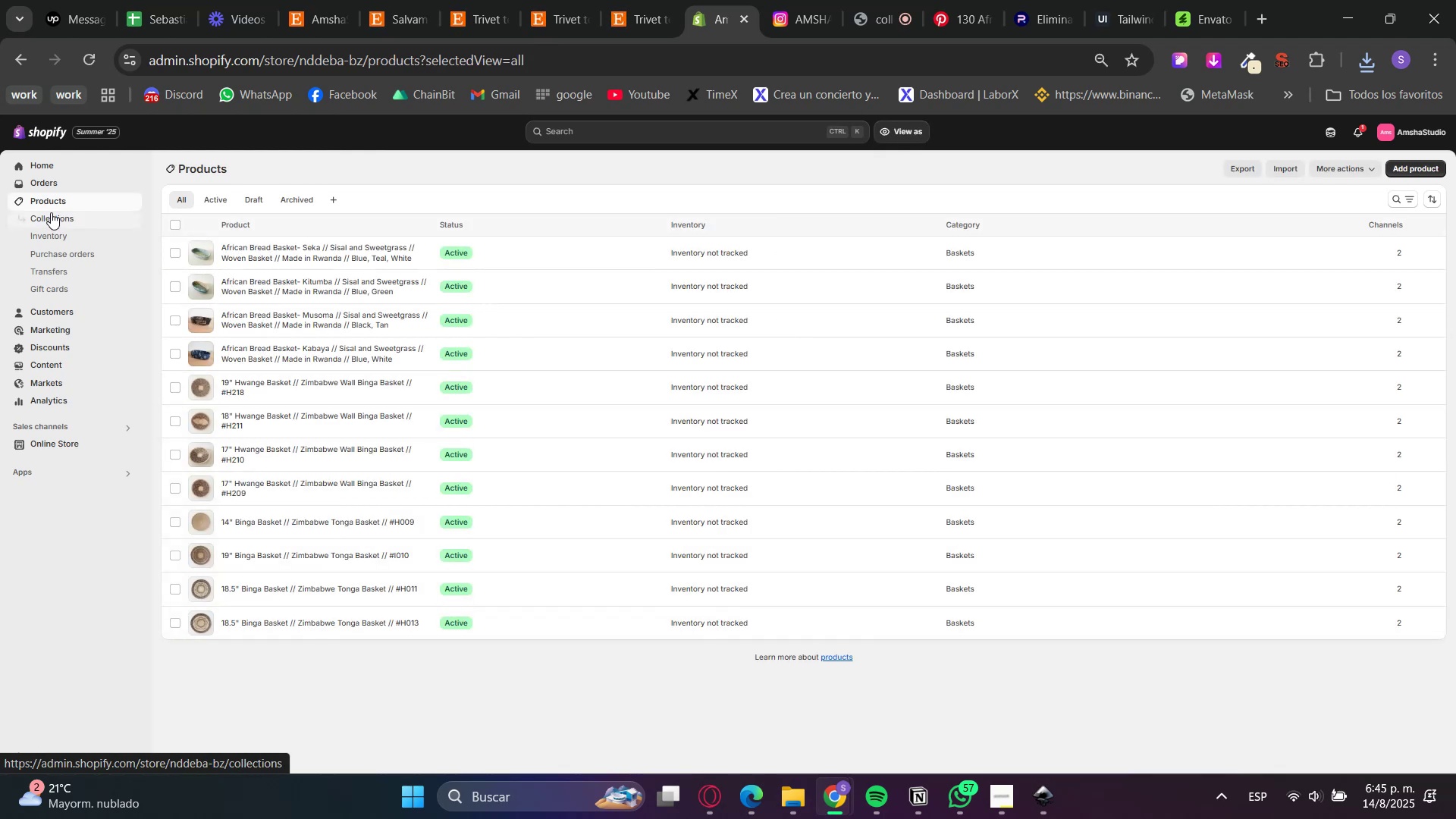 
wait(6.41)
 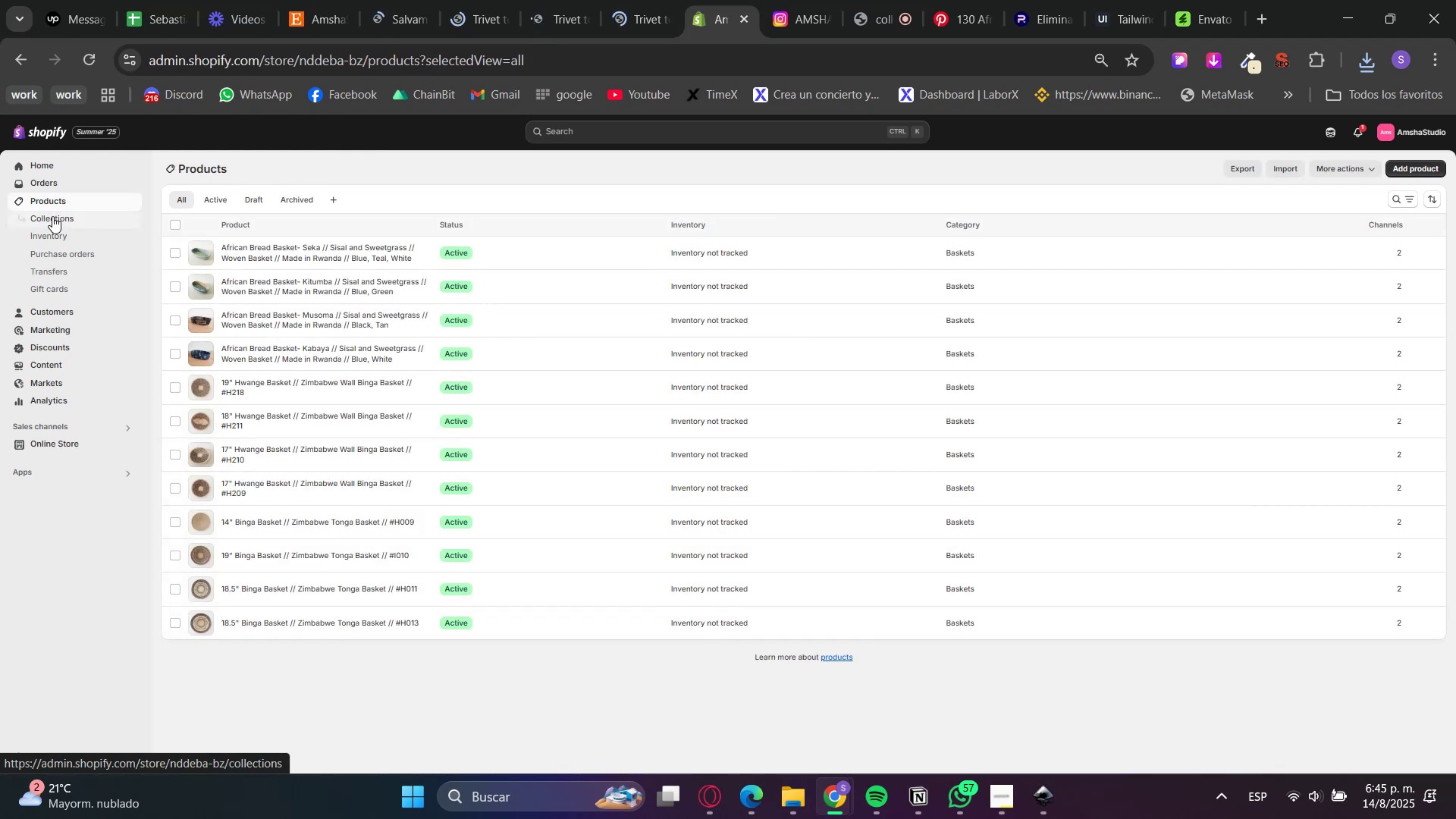 
left_click([1423, 170])
 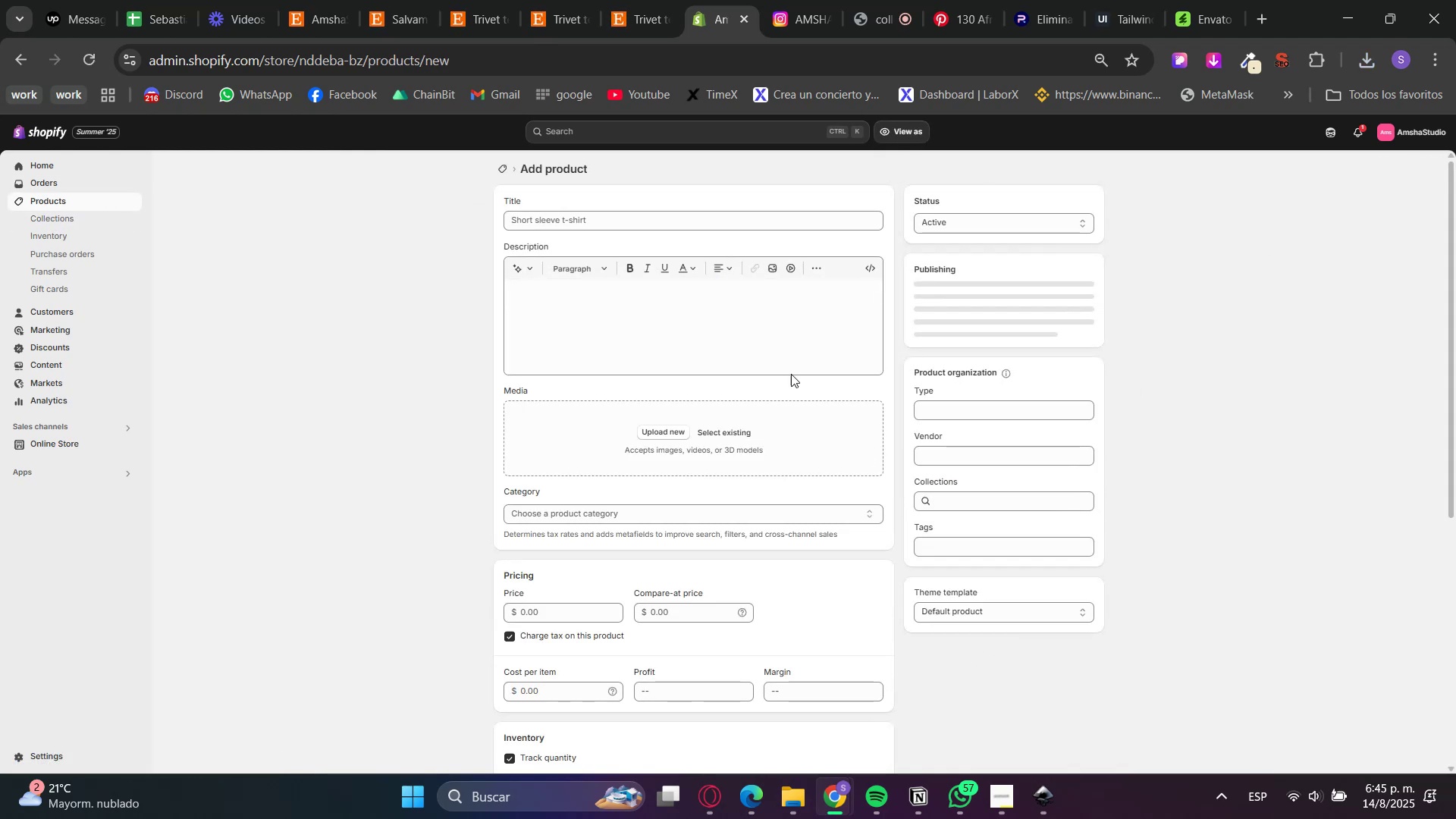 
left_click([605, 228])
 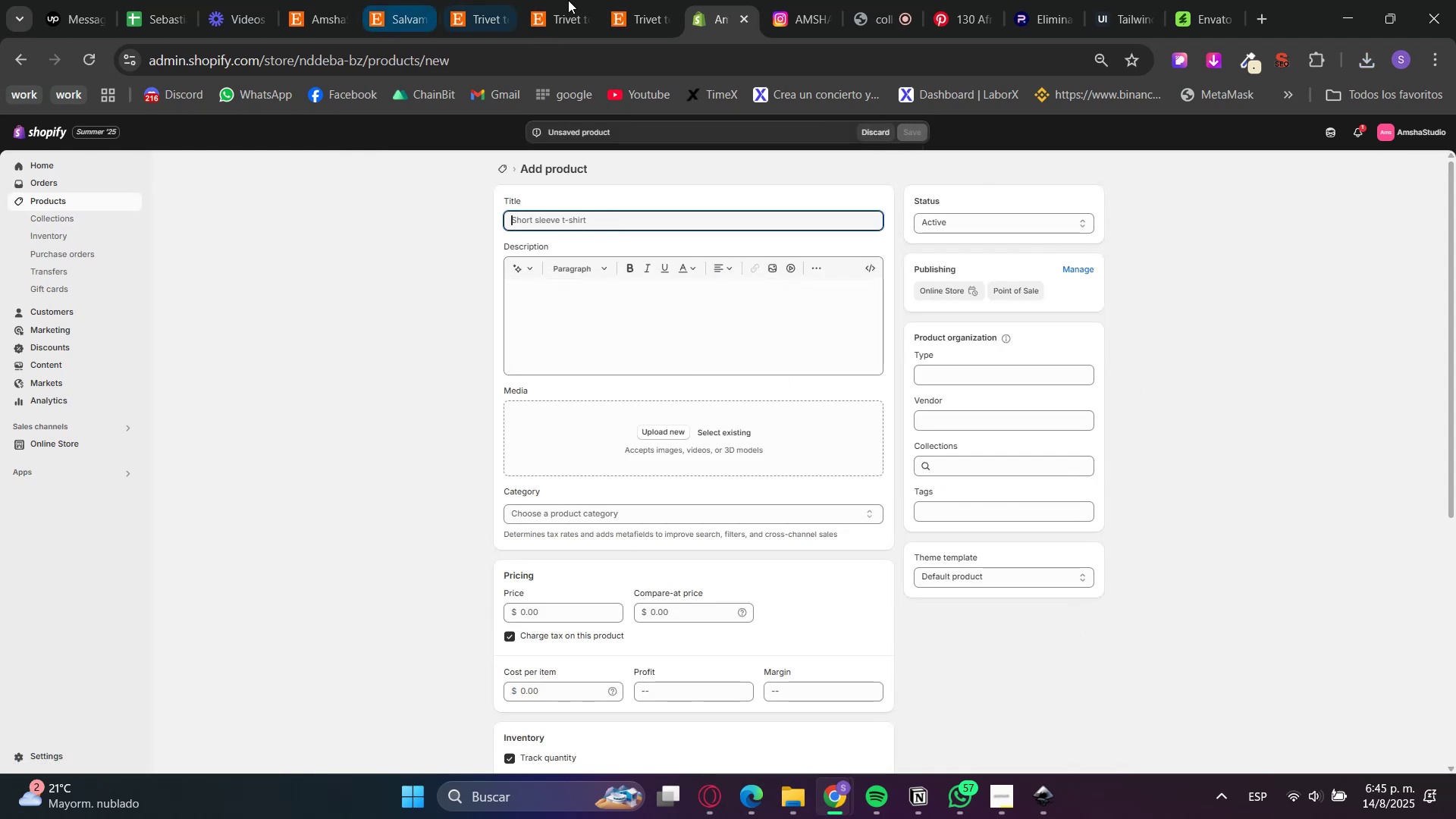 
left_click_drag(start_coordinate=[712, 0], to_coordinate=[399, 0])
 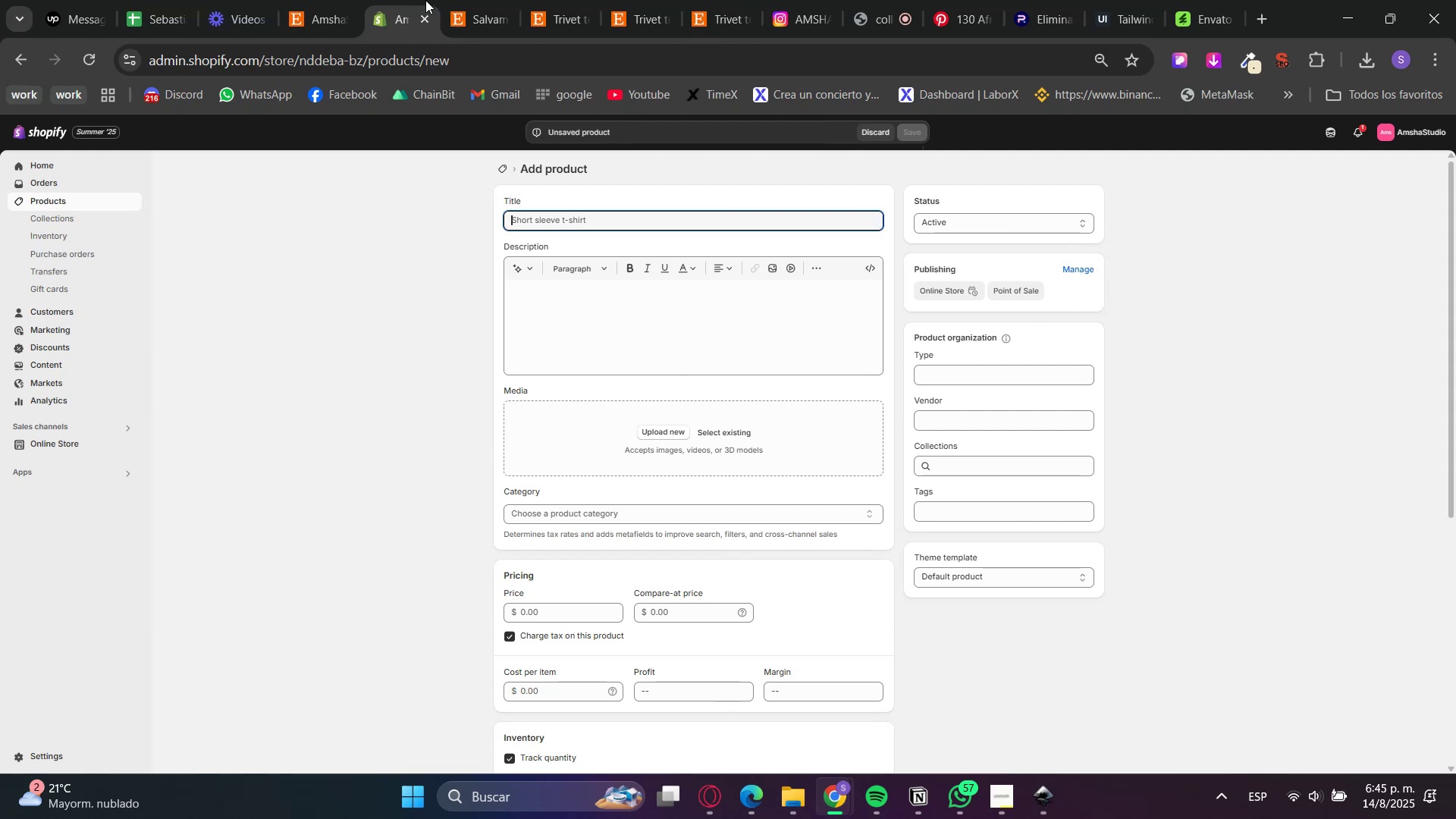 
left_click([491, 0])
 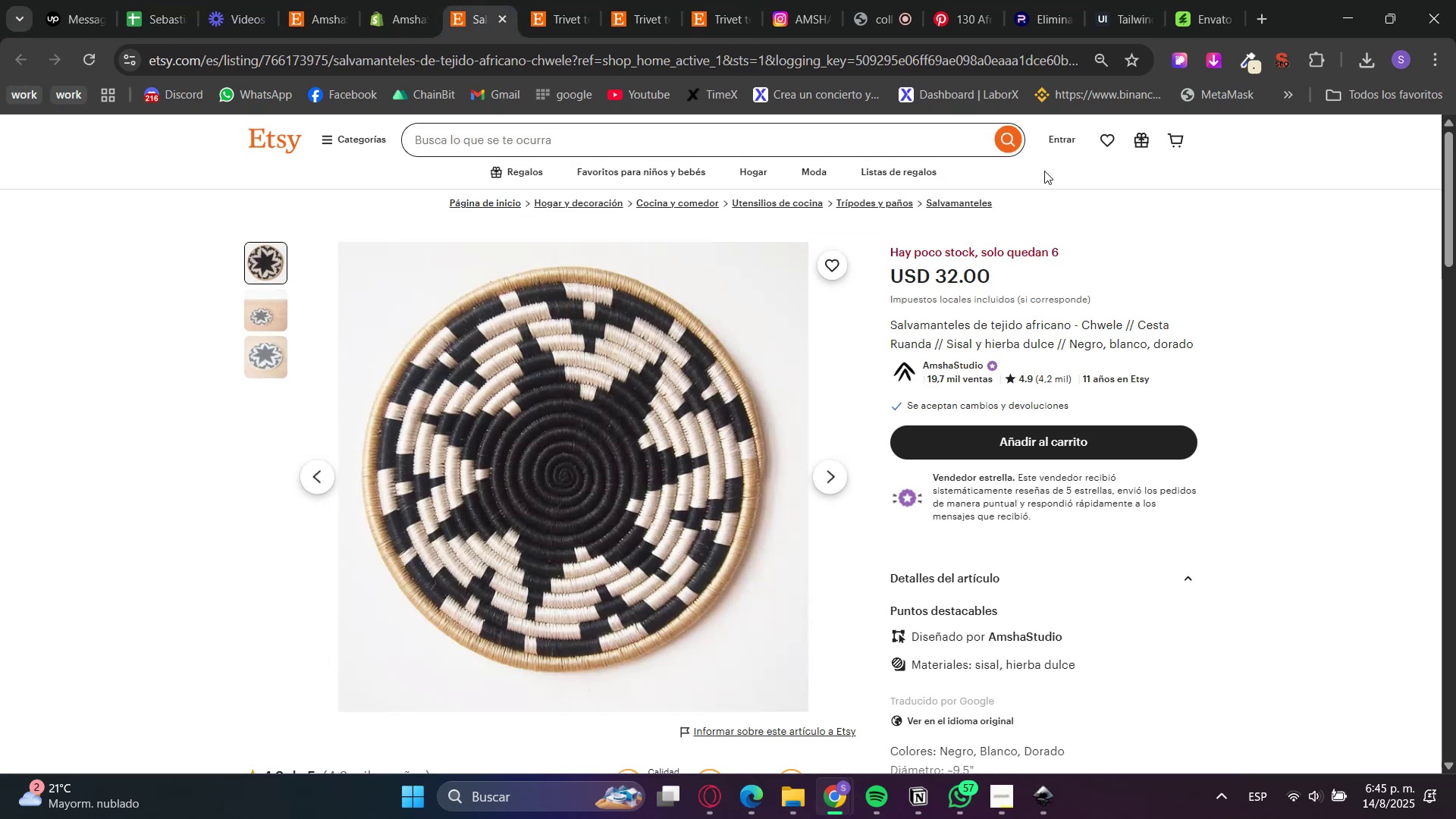 
left_click([1210, 58])
 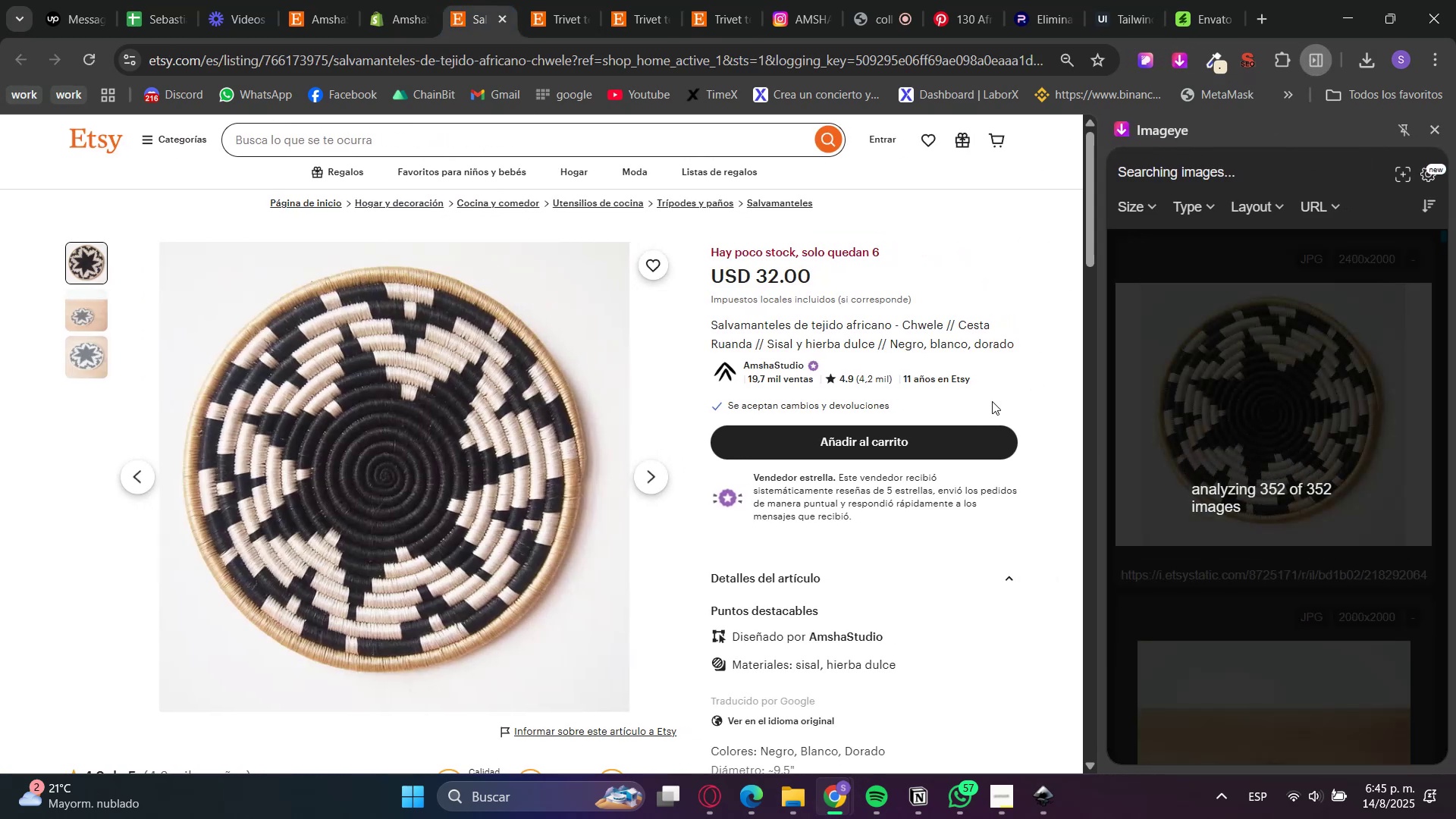 
wait(5.6)
 